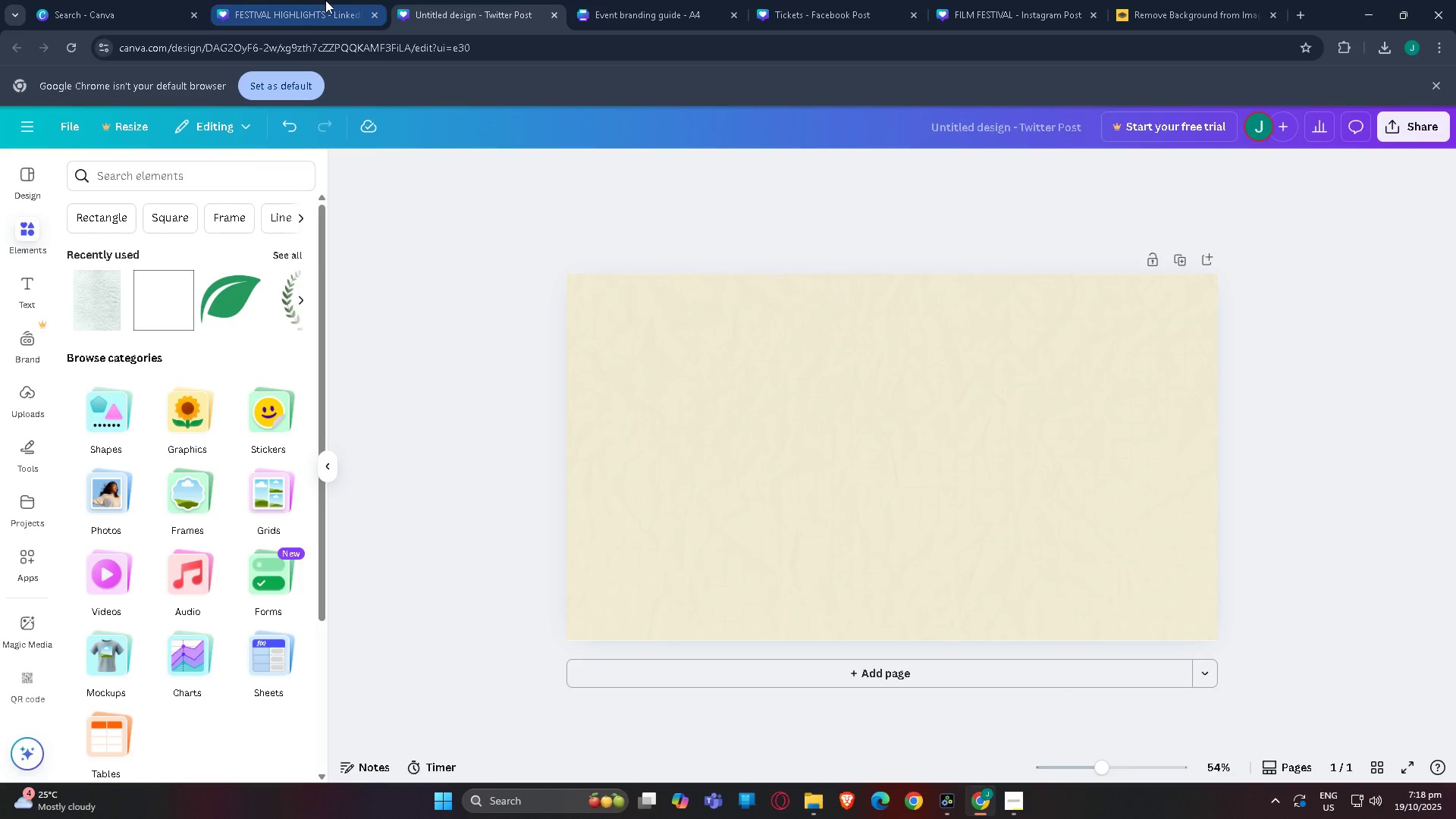 
left_click([326, 0])
 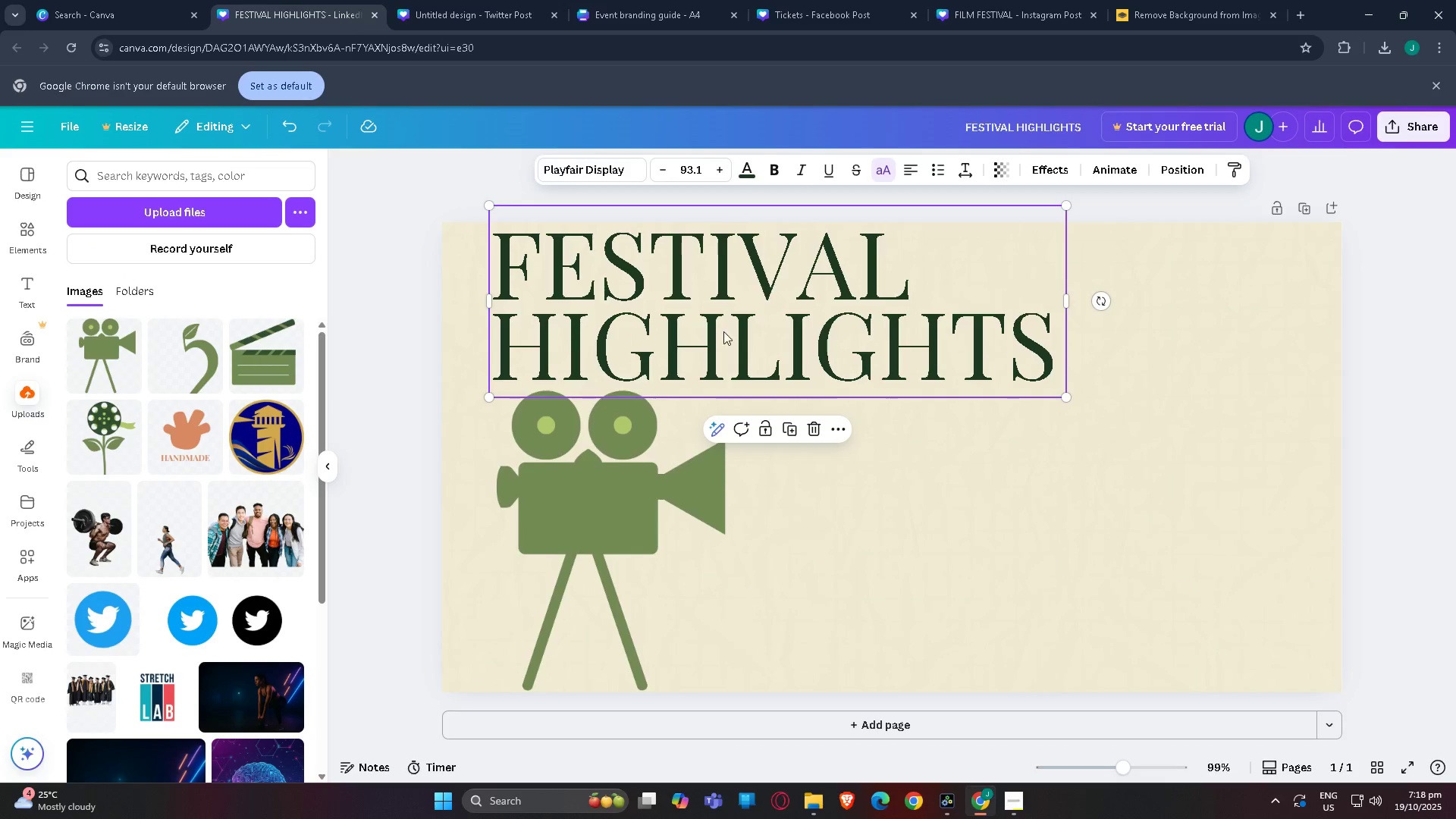 
key(Control+V)
 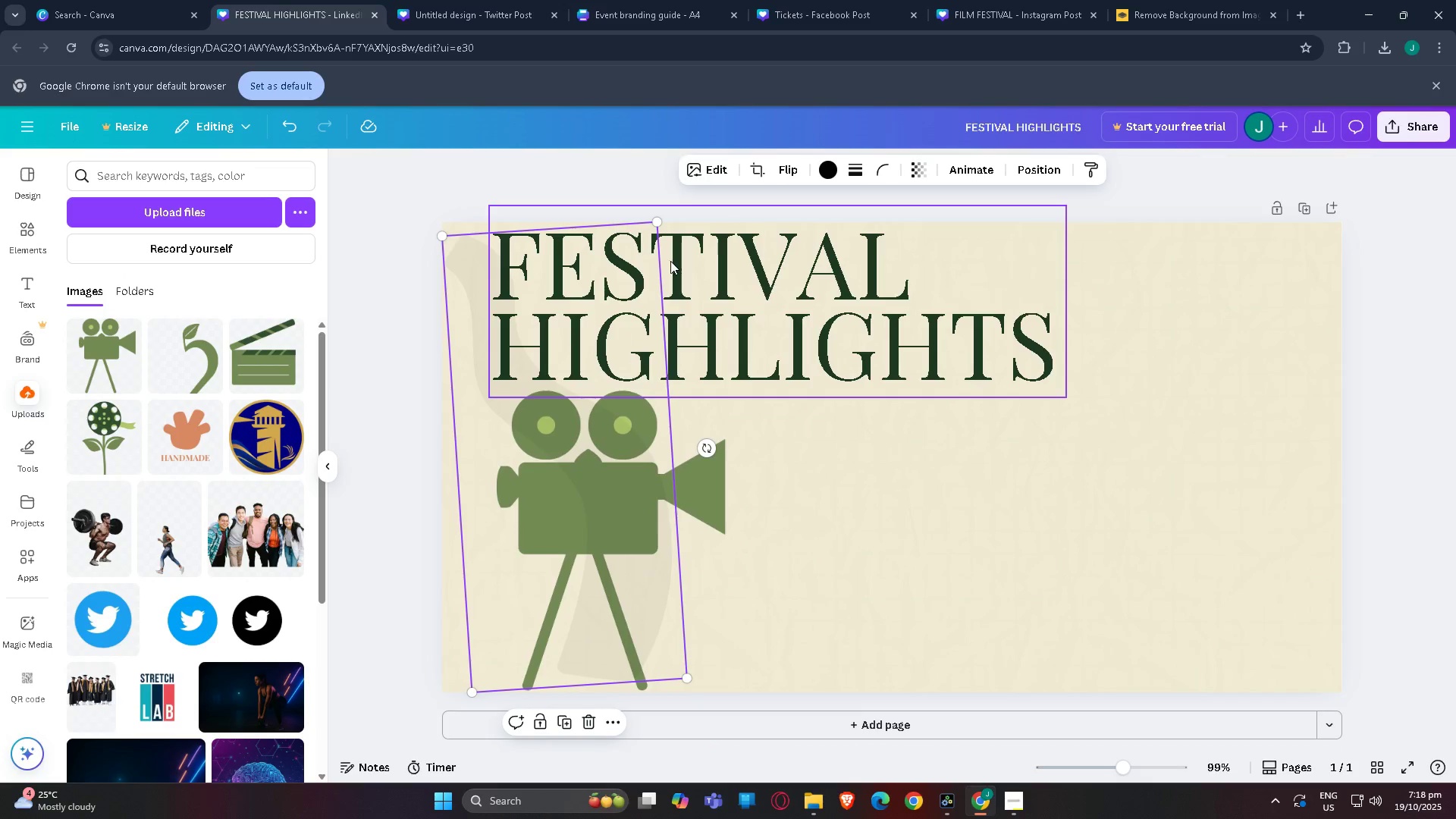 
left_click([797, 160])
 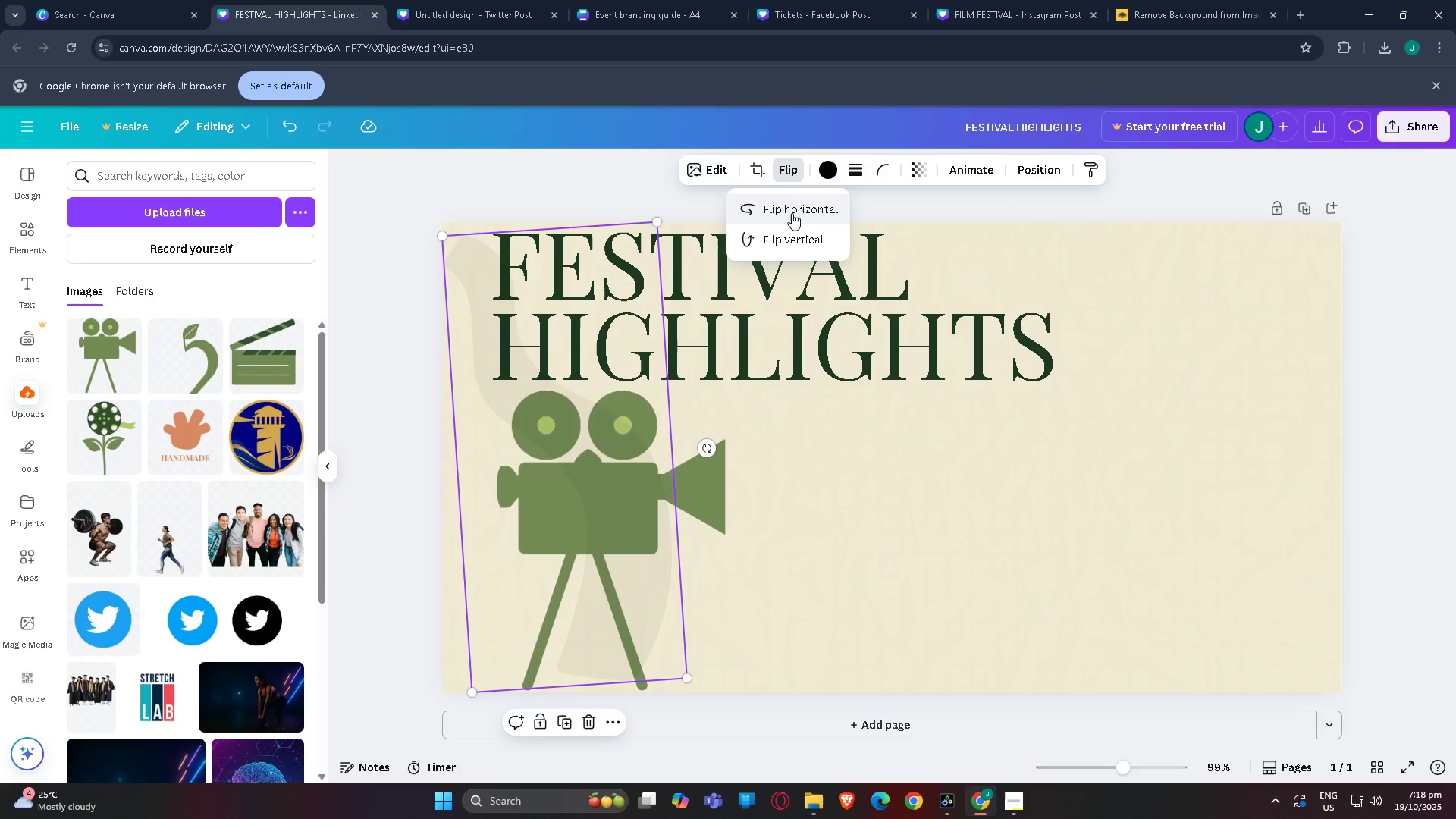 
left_click([792, 213])
 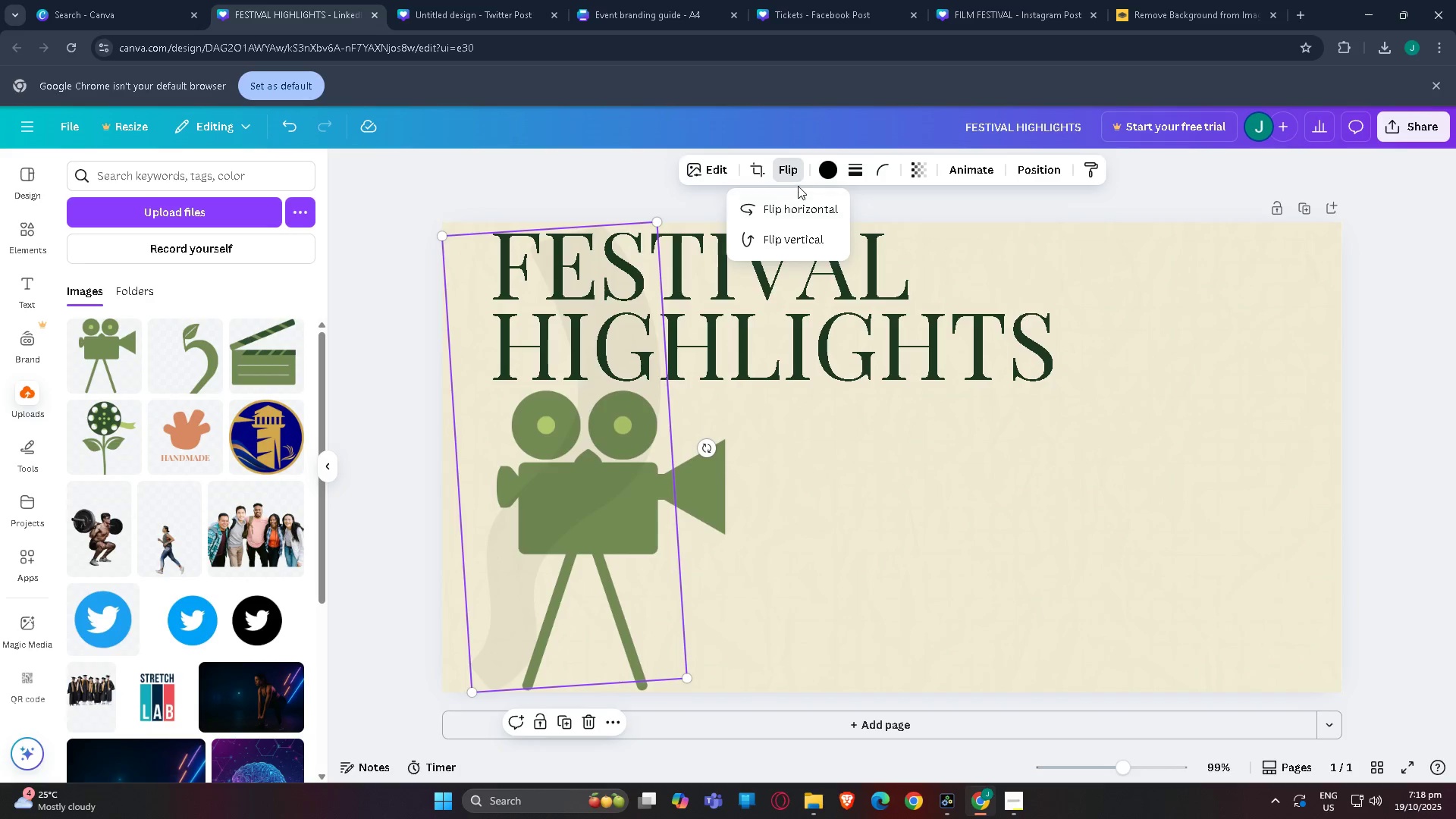 
left_click([799, 206])
 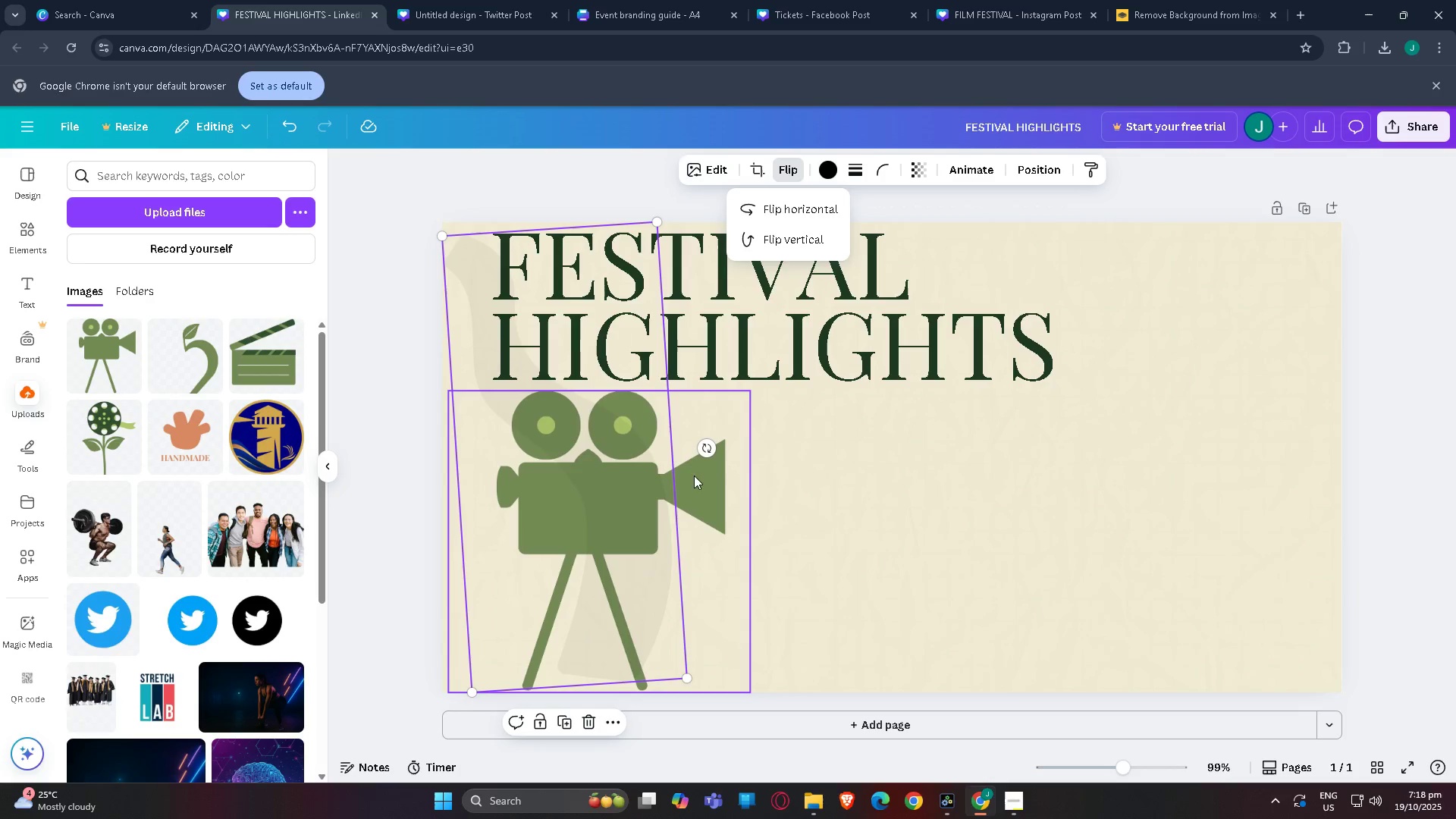 
left_click_drag(start_coordinate=[708, 453], to_coordinate=[570, 12])
 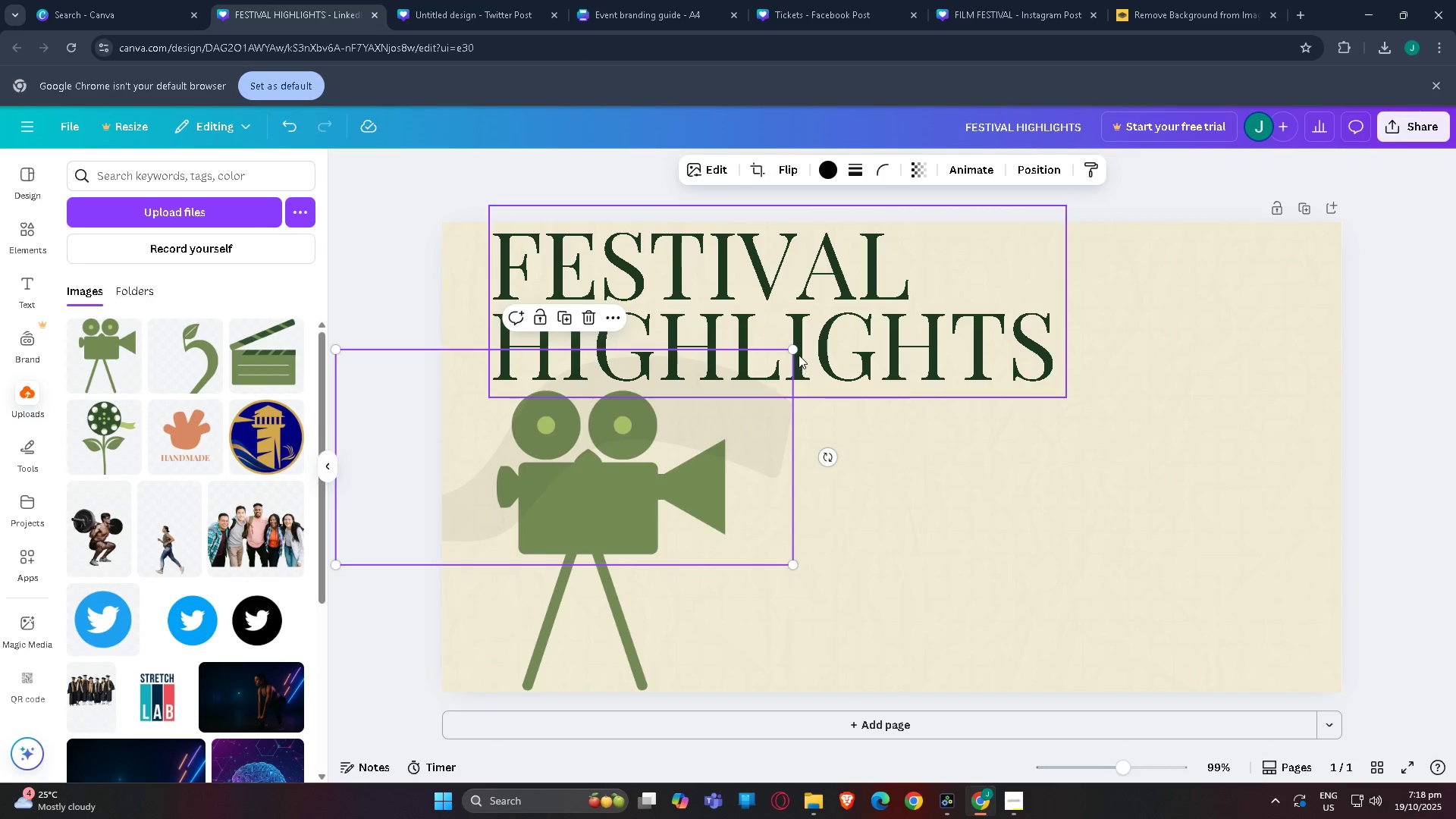 
left_click_drag(start_coordinate=[796, 352], to_coordinate=[1395, 268])
 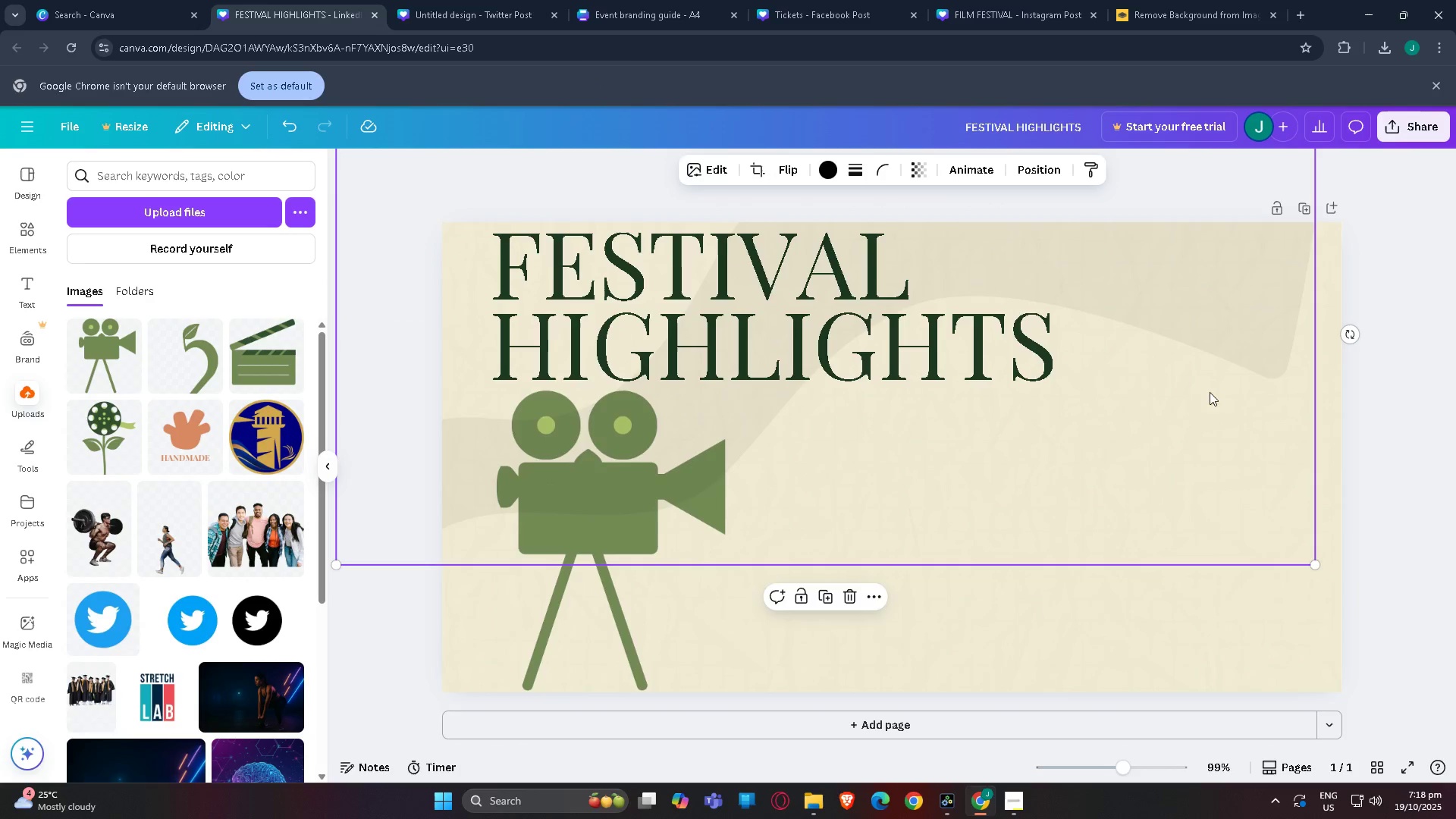 
left_click_drag(start_coordinate=[1207, 403], to_coordinate=[1270, 647])
 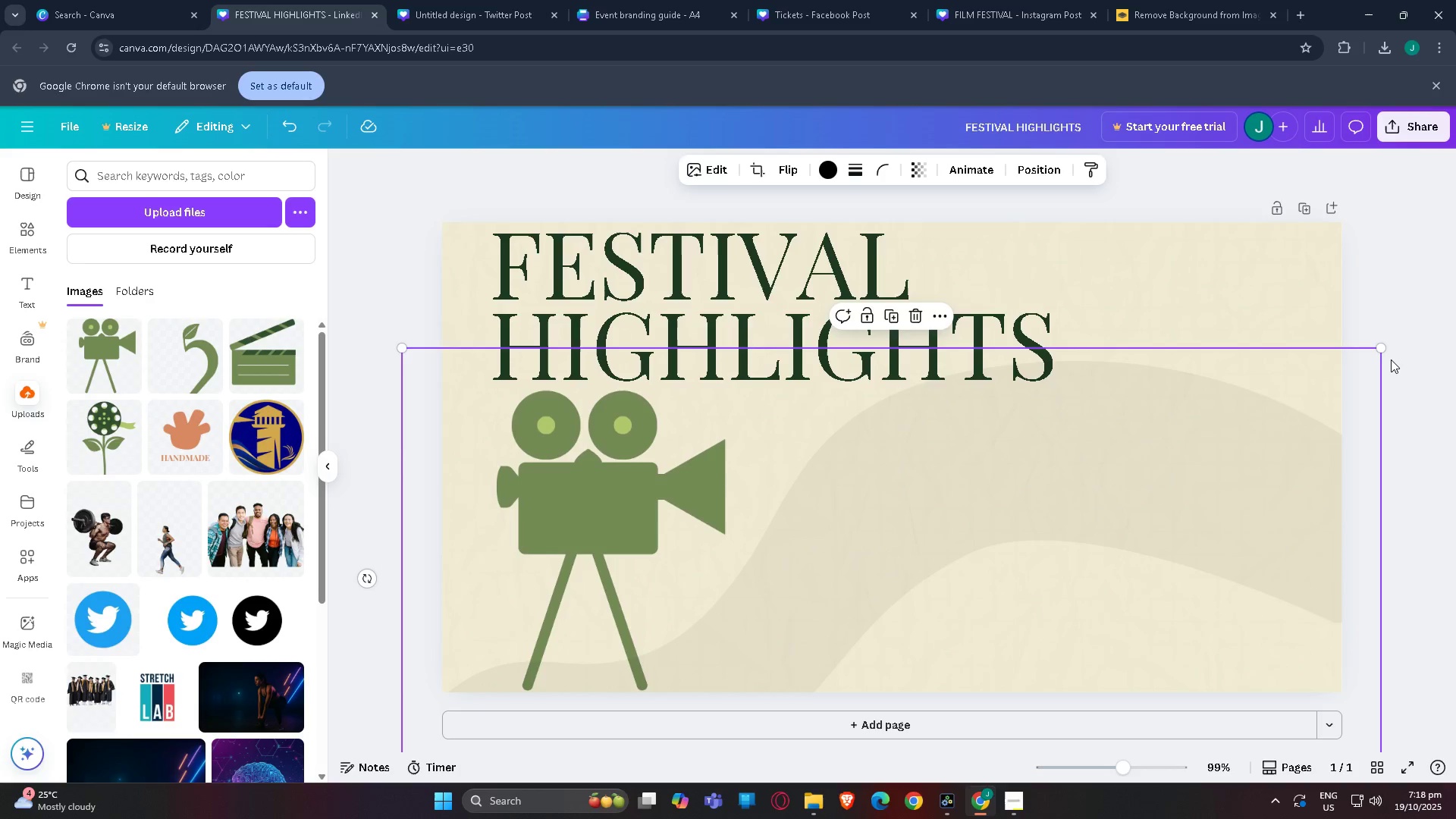 
left_click_drag(start_coordinate=[1385, 350], to_coordinate=[1352, 457])
 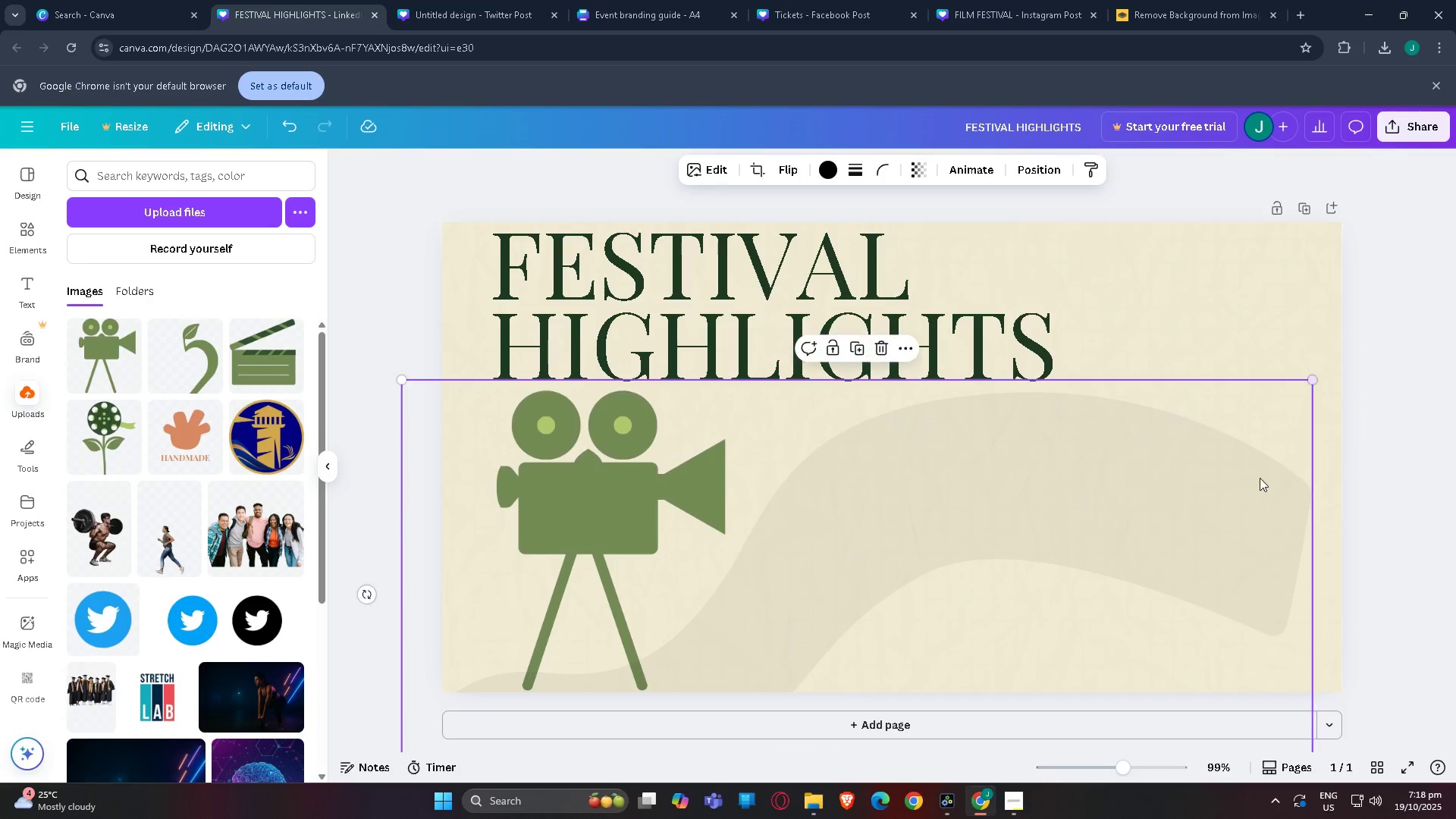 
left_click_drag(start_coordinate=[1258, 478], to_coordinate=[1331, 470])
 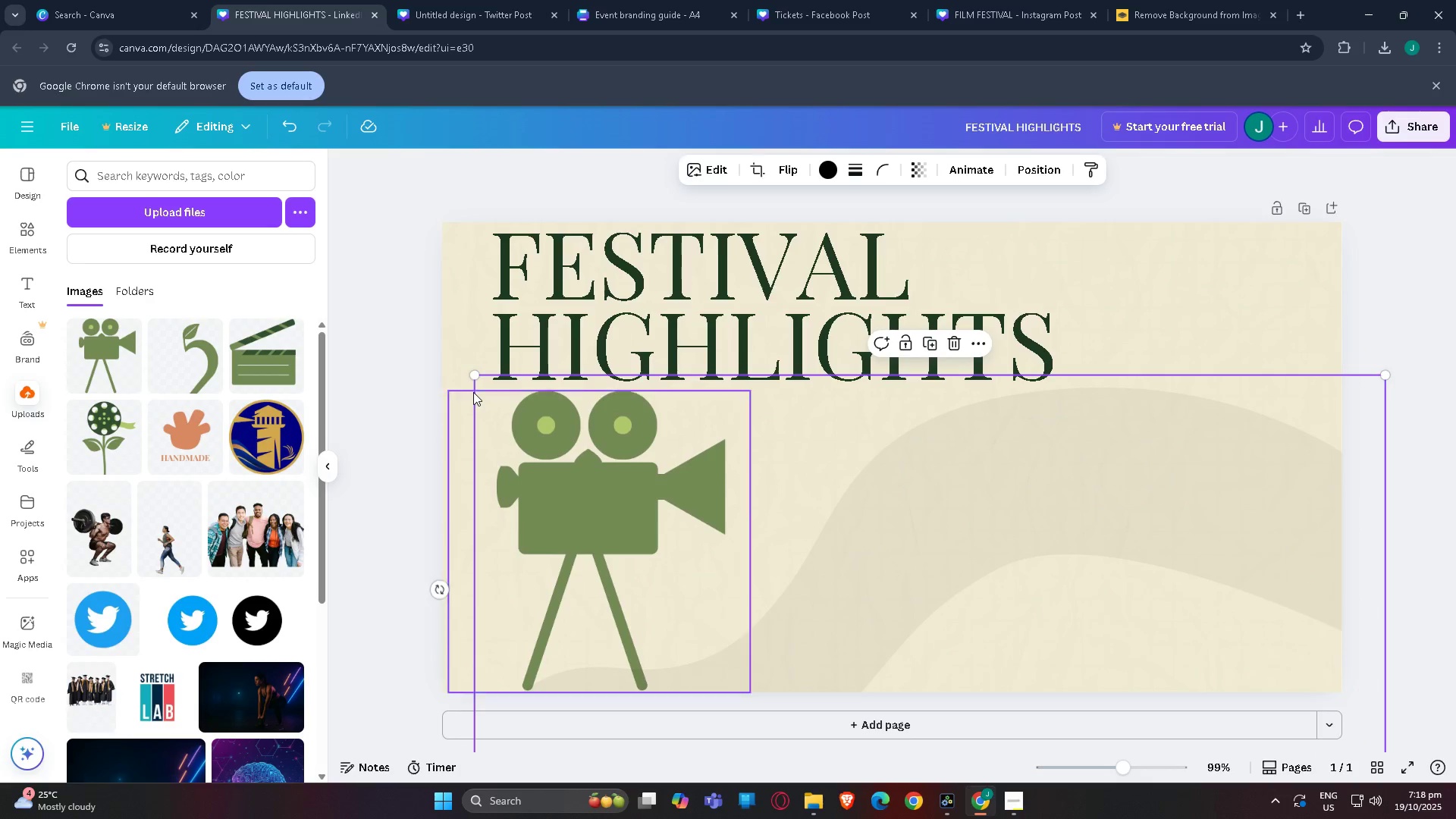 
left_click_drag(start_coordinate=[475, 376], to_coordinate=[434, 428])
 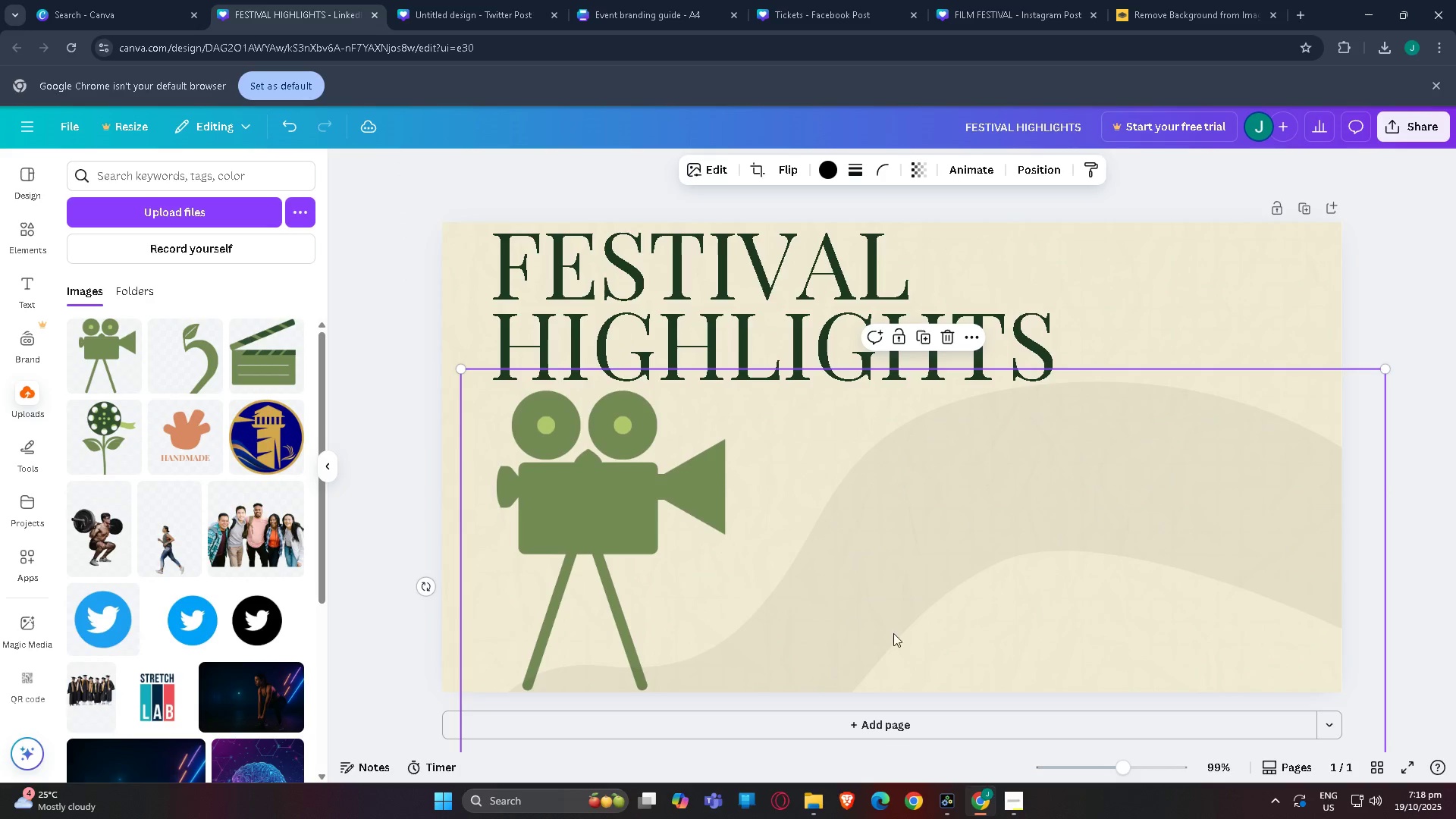 
left_click_drag(start_coordinate=[912, 635], to_coordinate=[909, 642])
 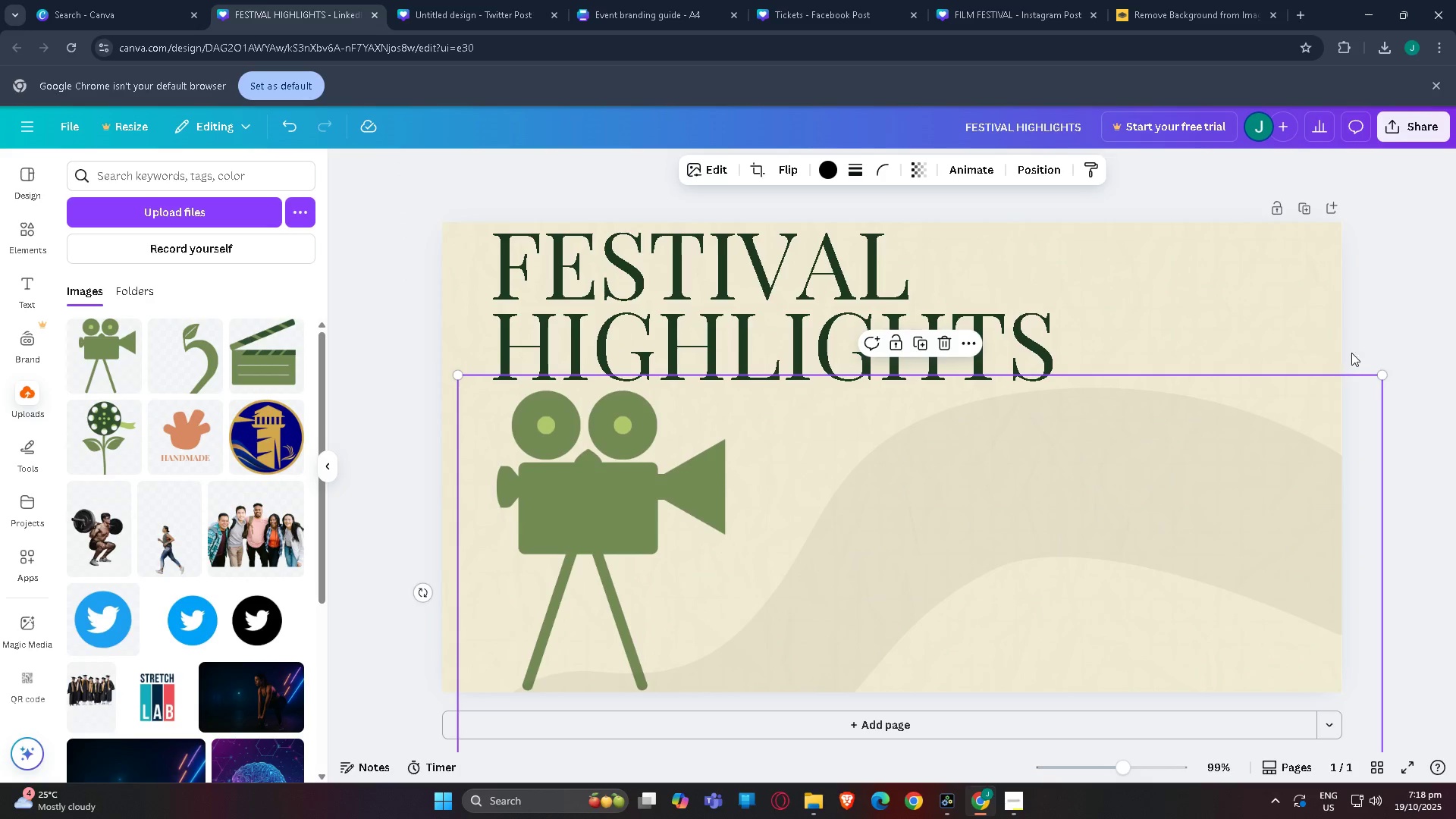 
left_click([1351, 347])
 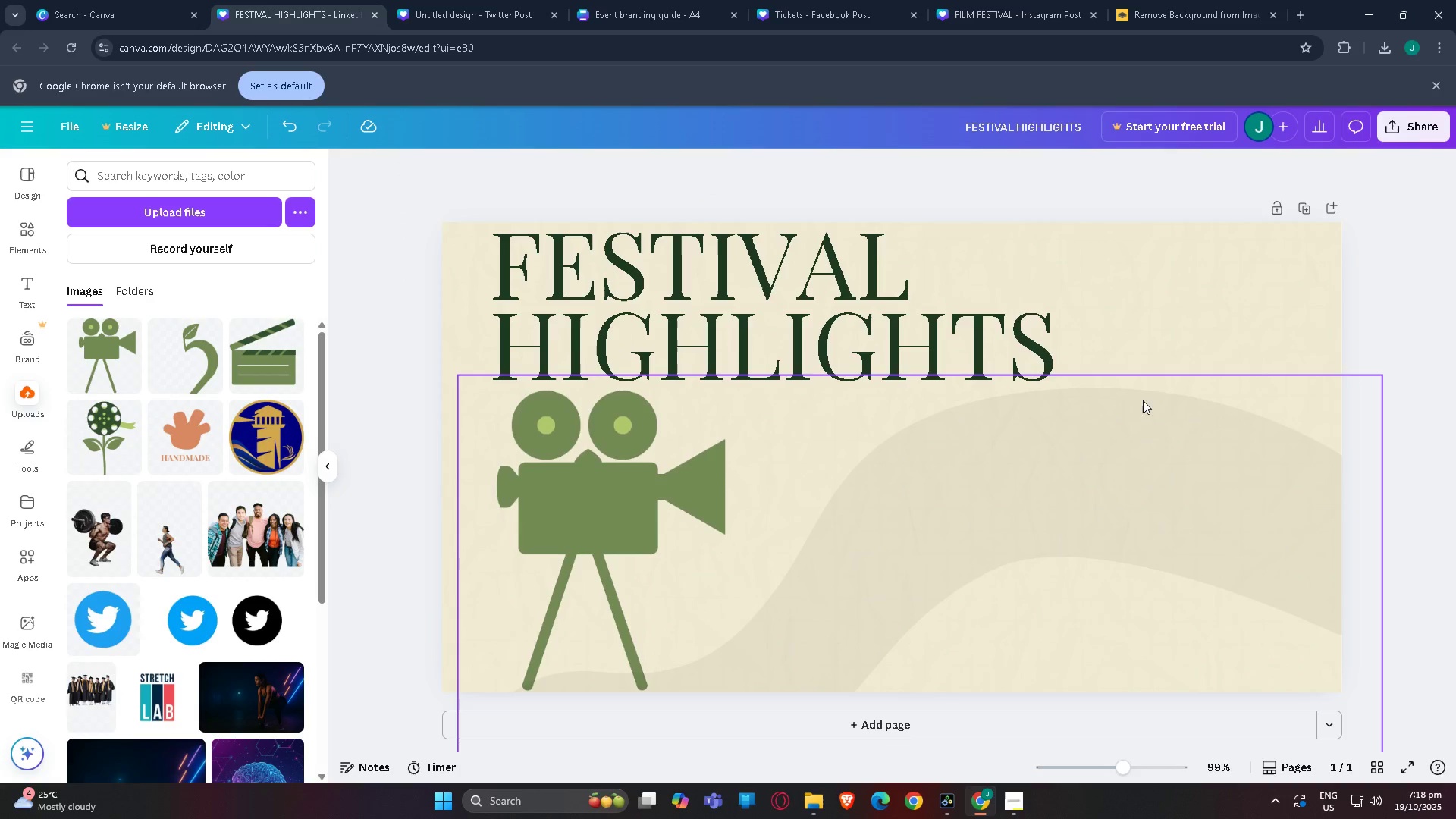 
left_click([1167, 213])
 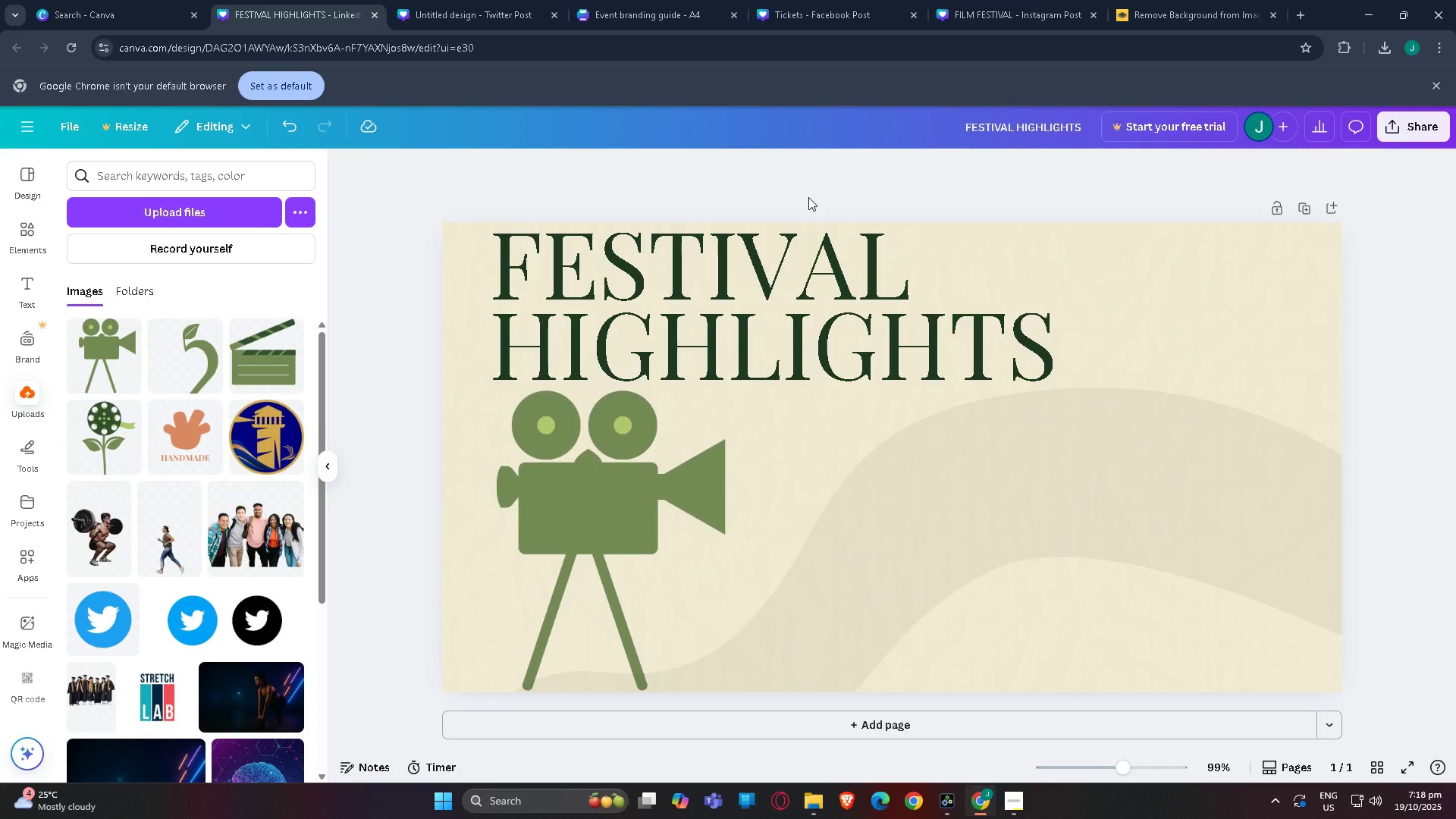 
left_click([993, 578])
 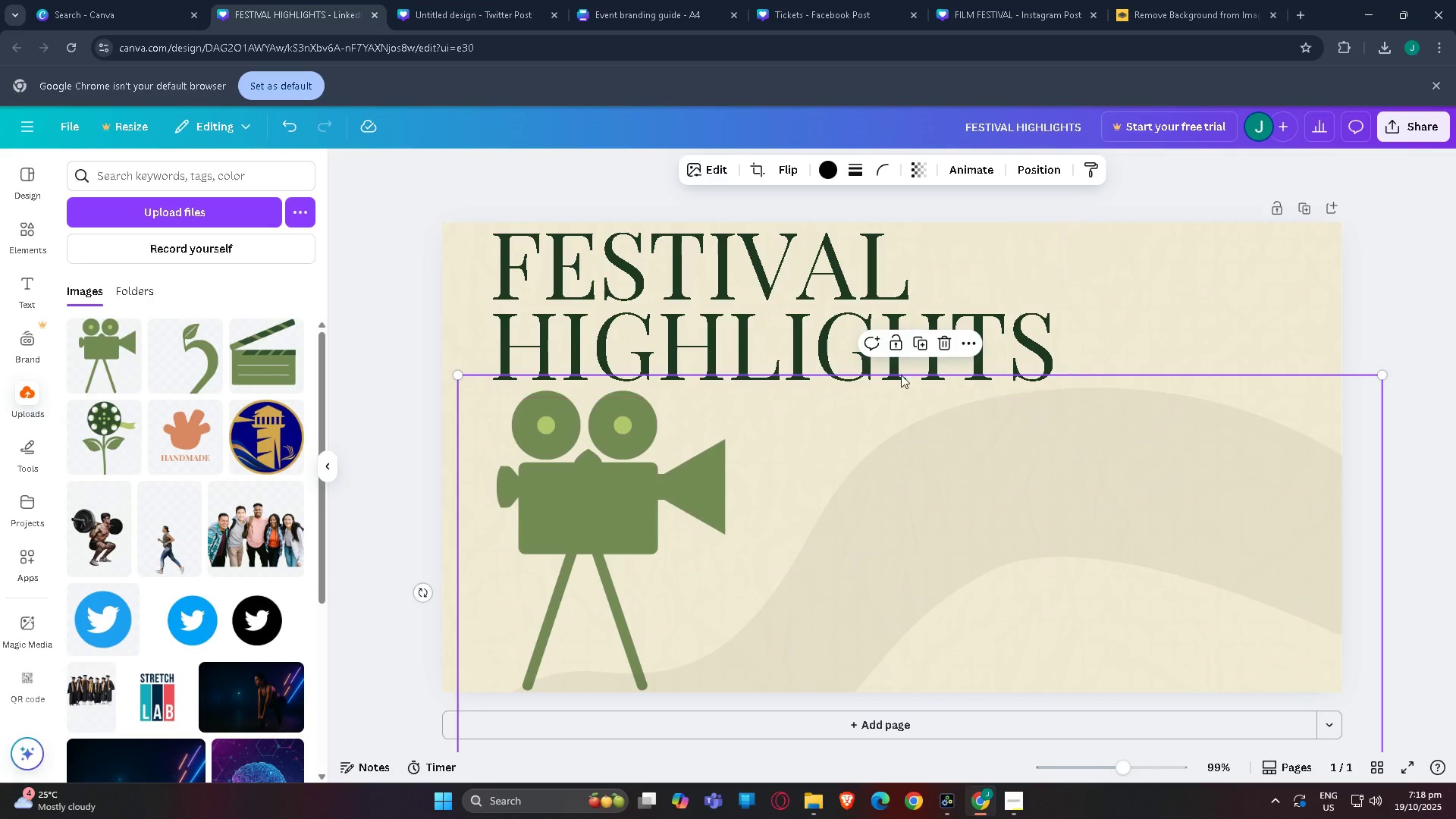 
scroll: coordinate [877, 500], scroll_direction: down, amount: 7.0
 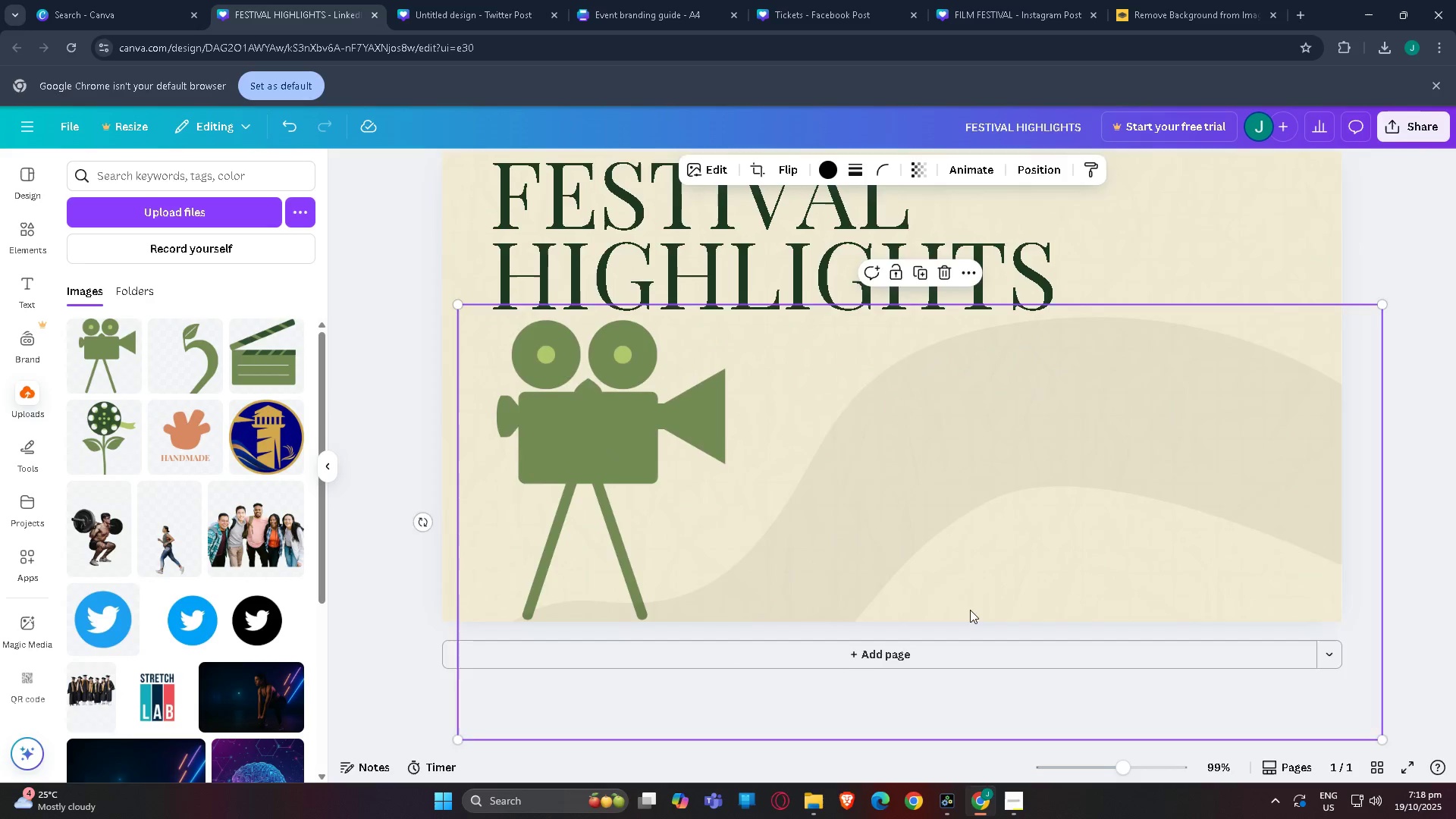 
left_click_drag(start_coordinate=[970, 610], to_coordinate=[965, 431])
 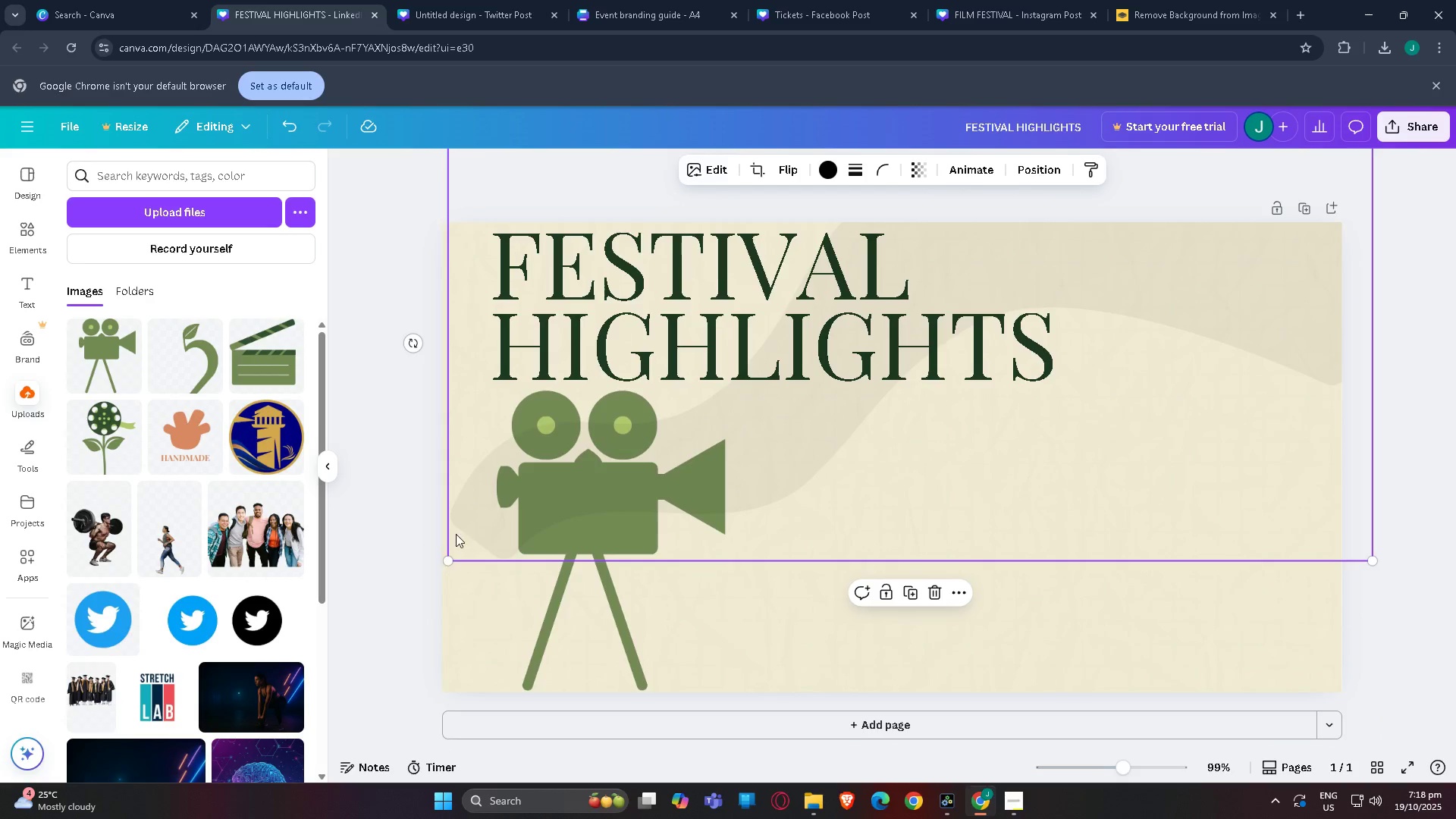 
scroll: coordinate [955, 460], scroll_direction: down, amount: 2.0
 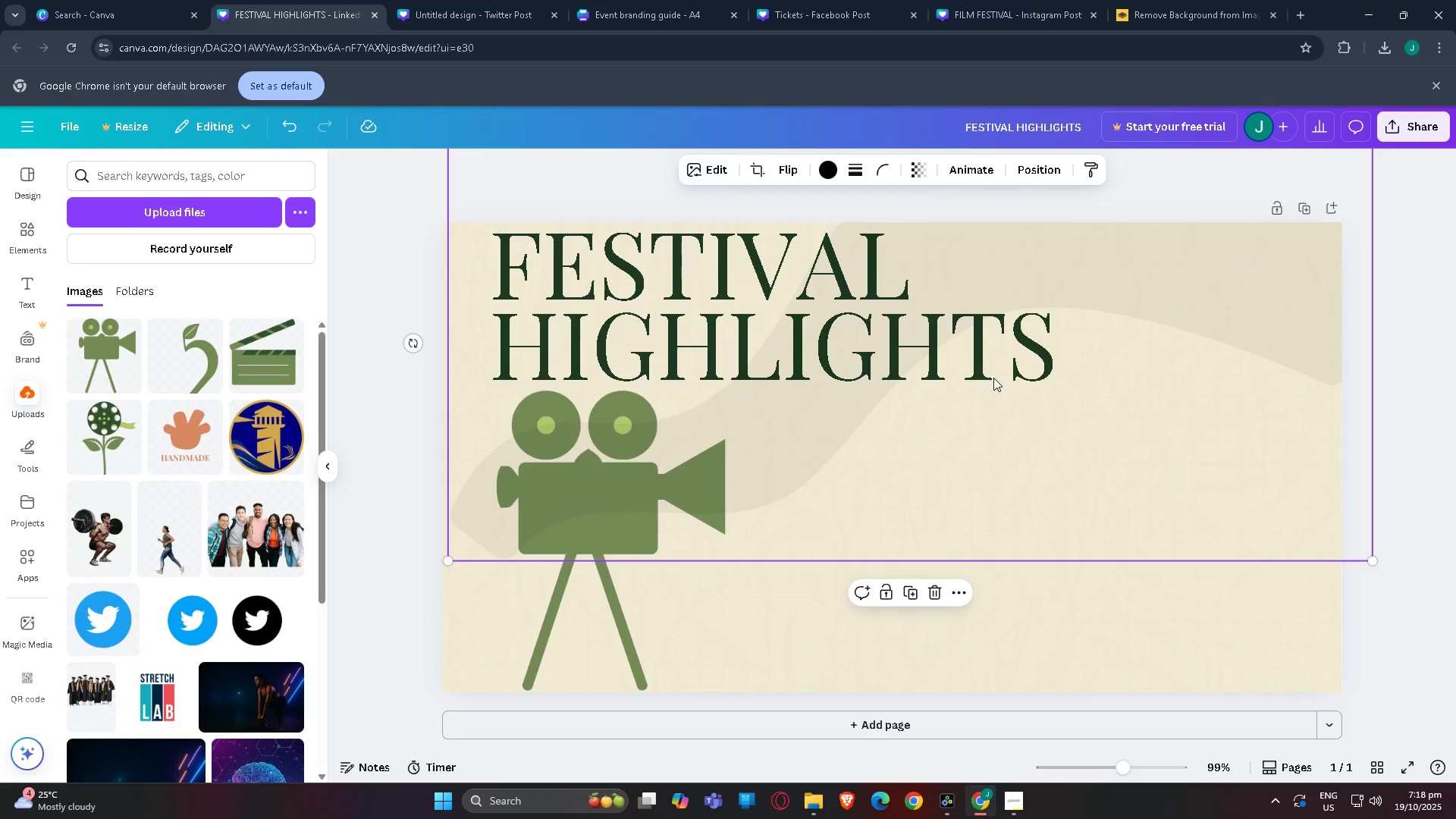 
left_click_drag(start_coordinate=[1008, 378], to_coordinate=[1009, 623])
 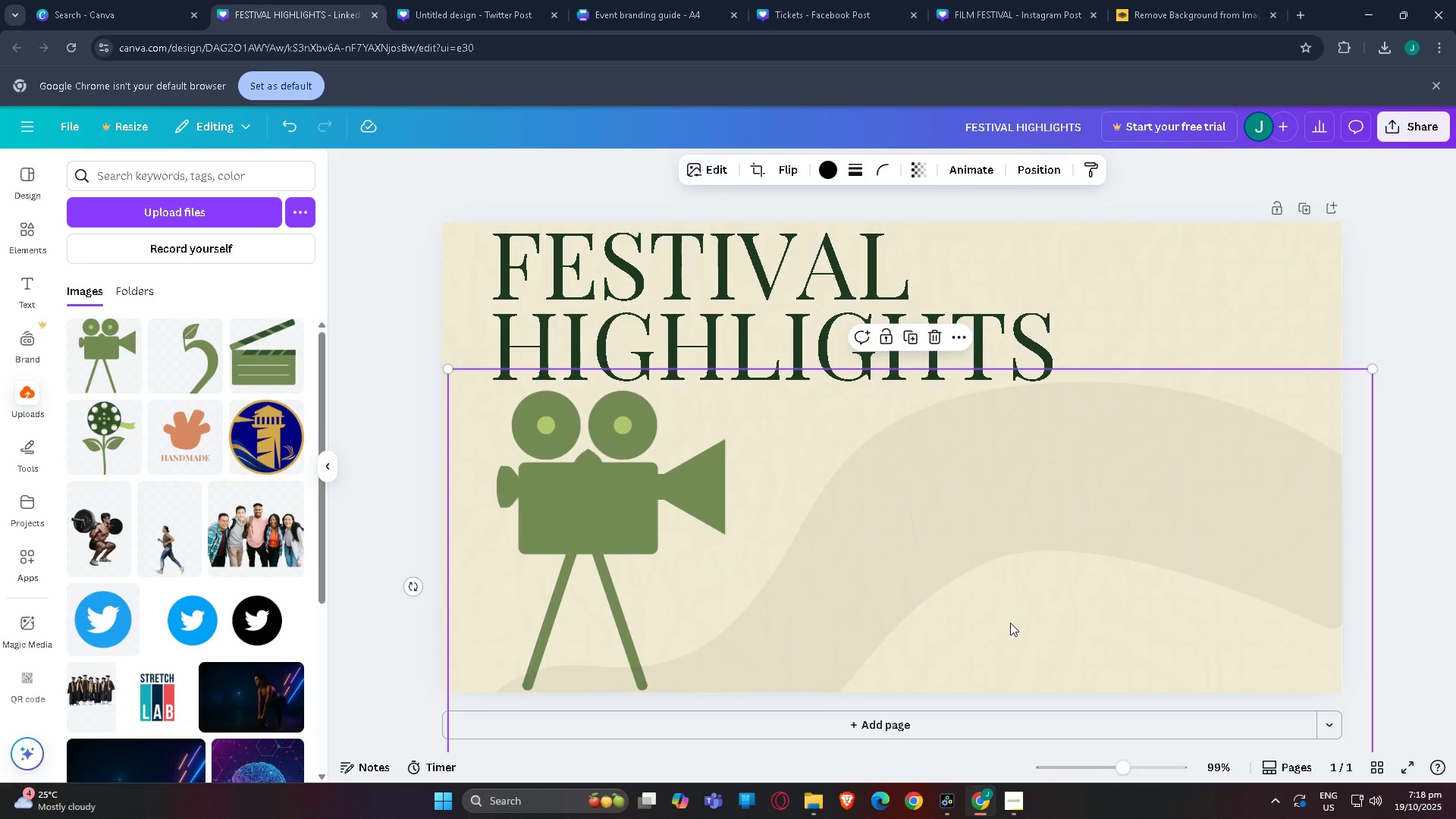 
scroll: coordinate [1036, 535], scroll_direction: up, amount: 2.0
 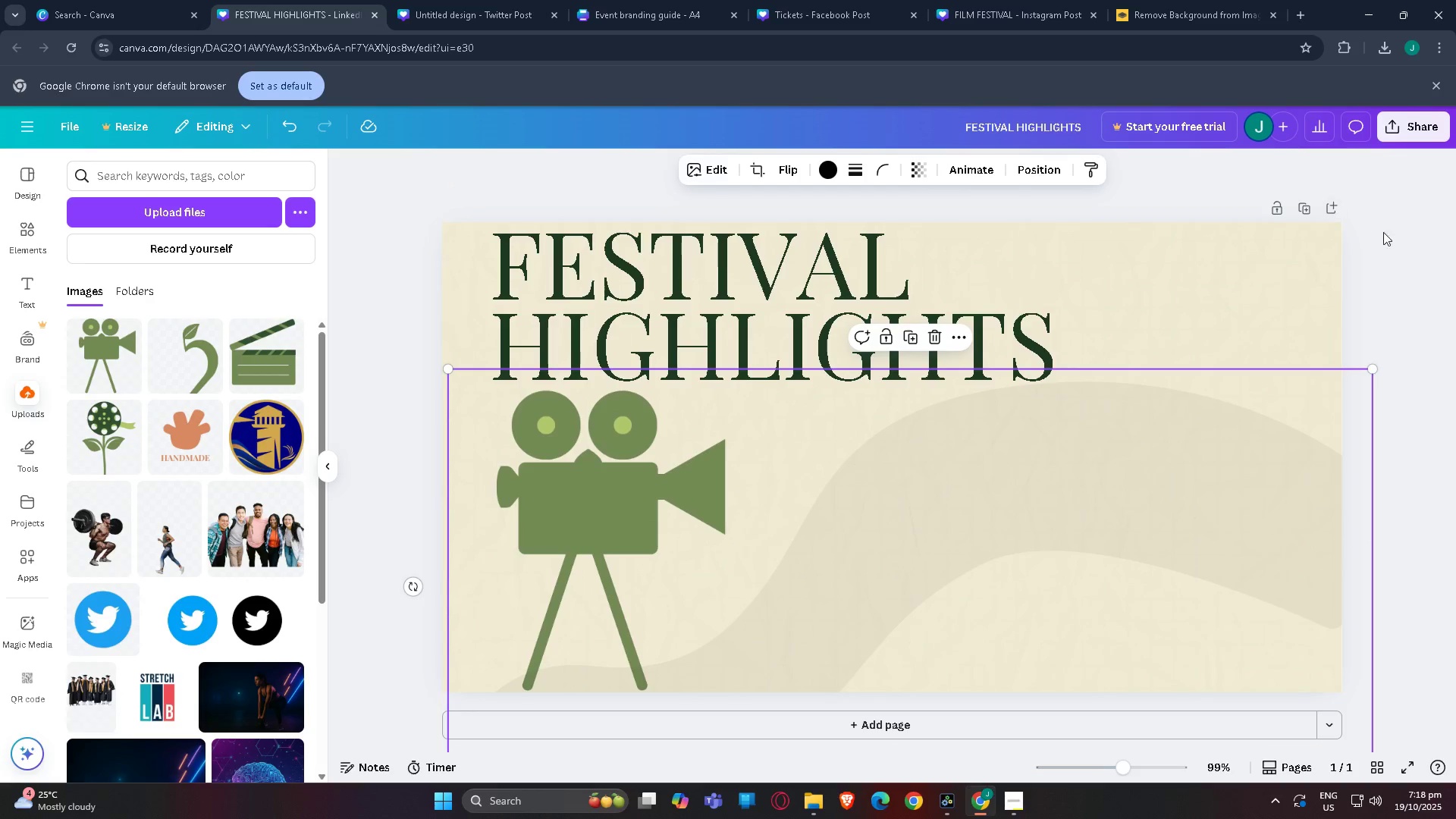 
left_click([1392, 239])
 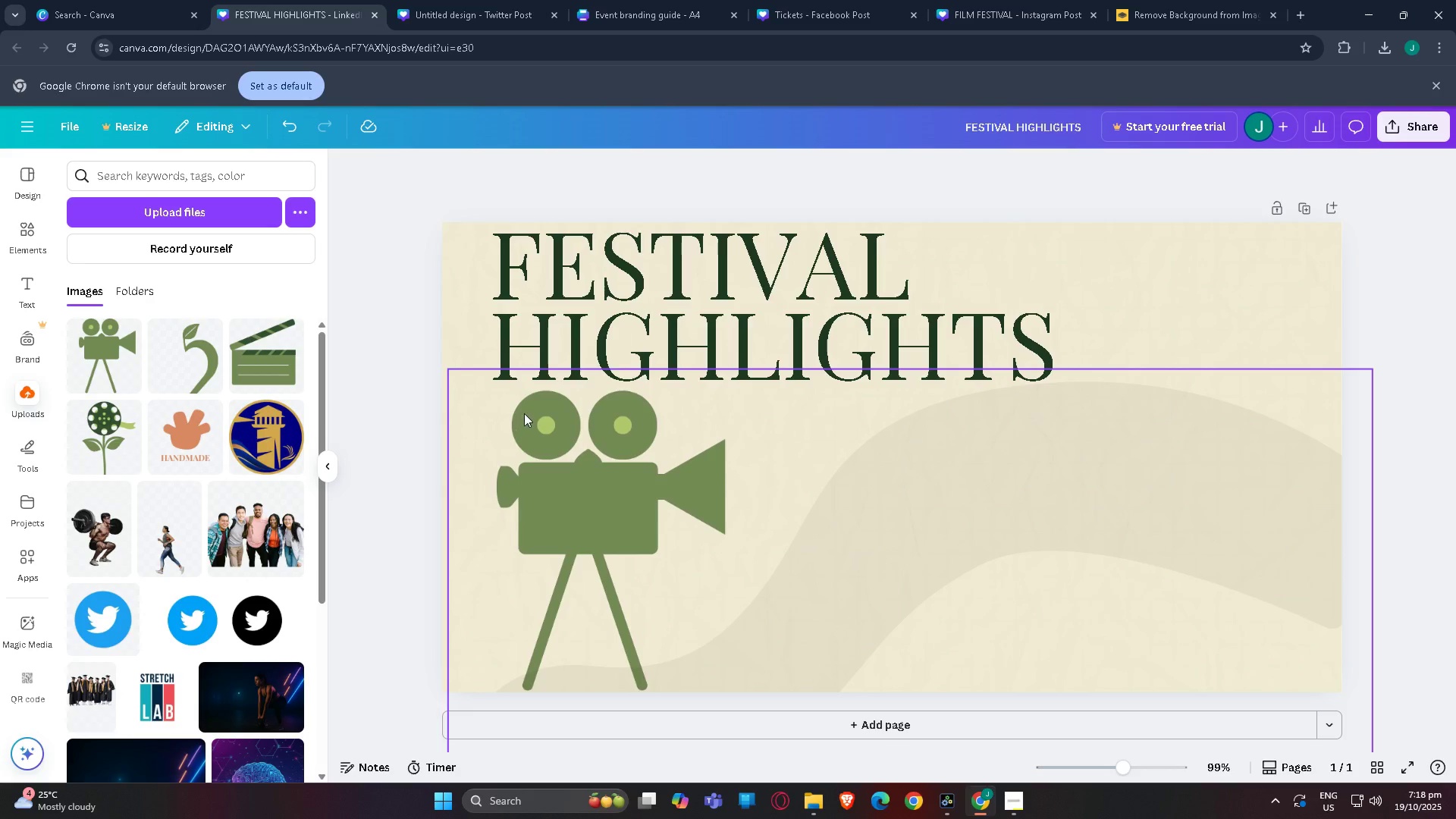 
left_click([140, 180])
 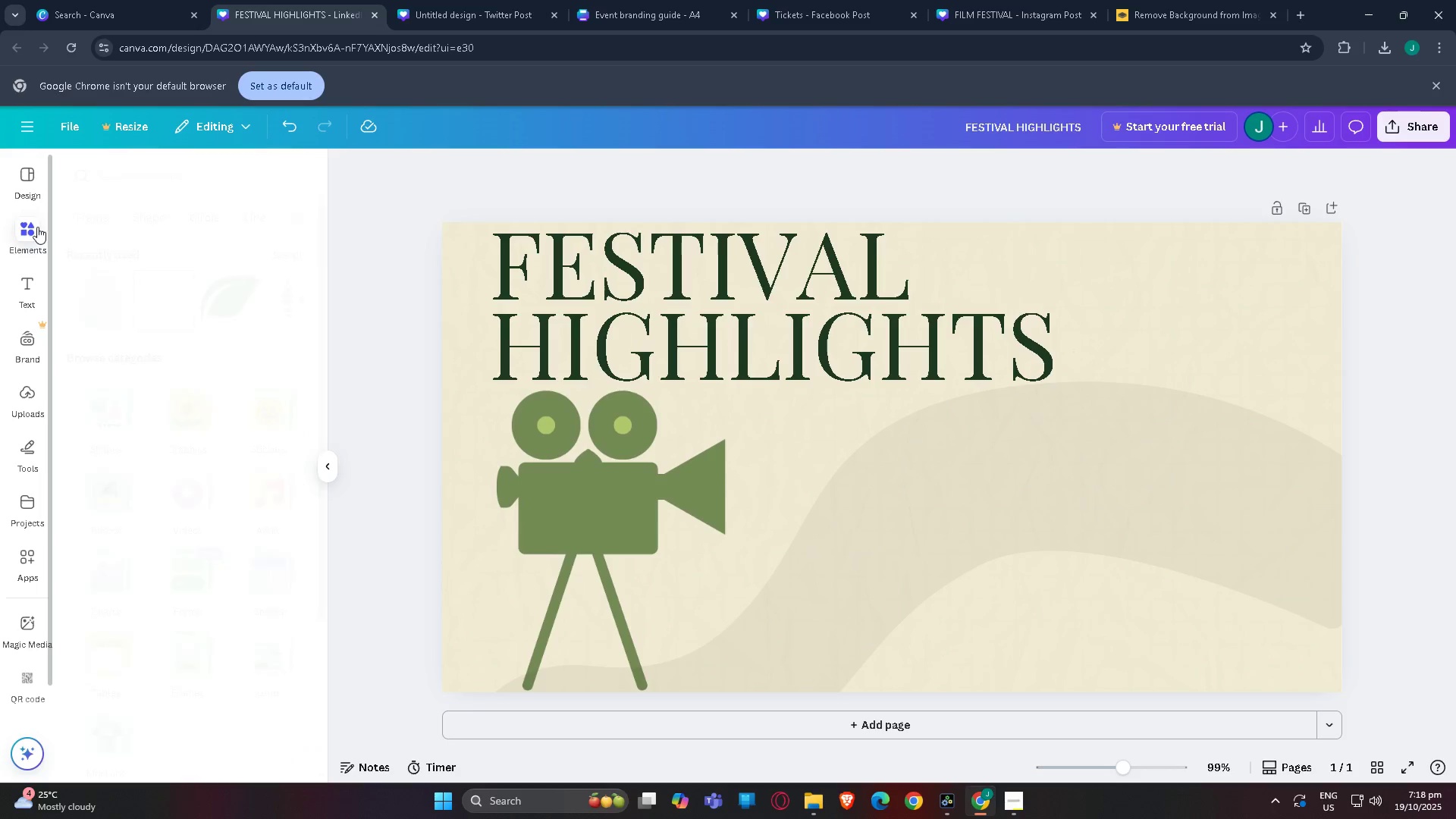 
double_click([207, 158])
 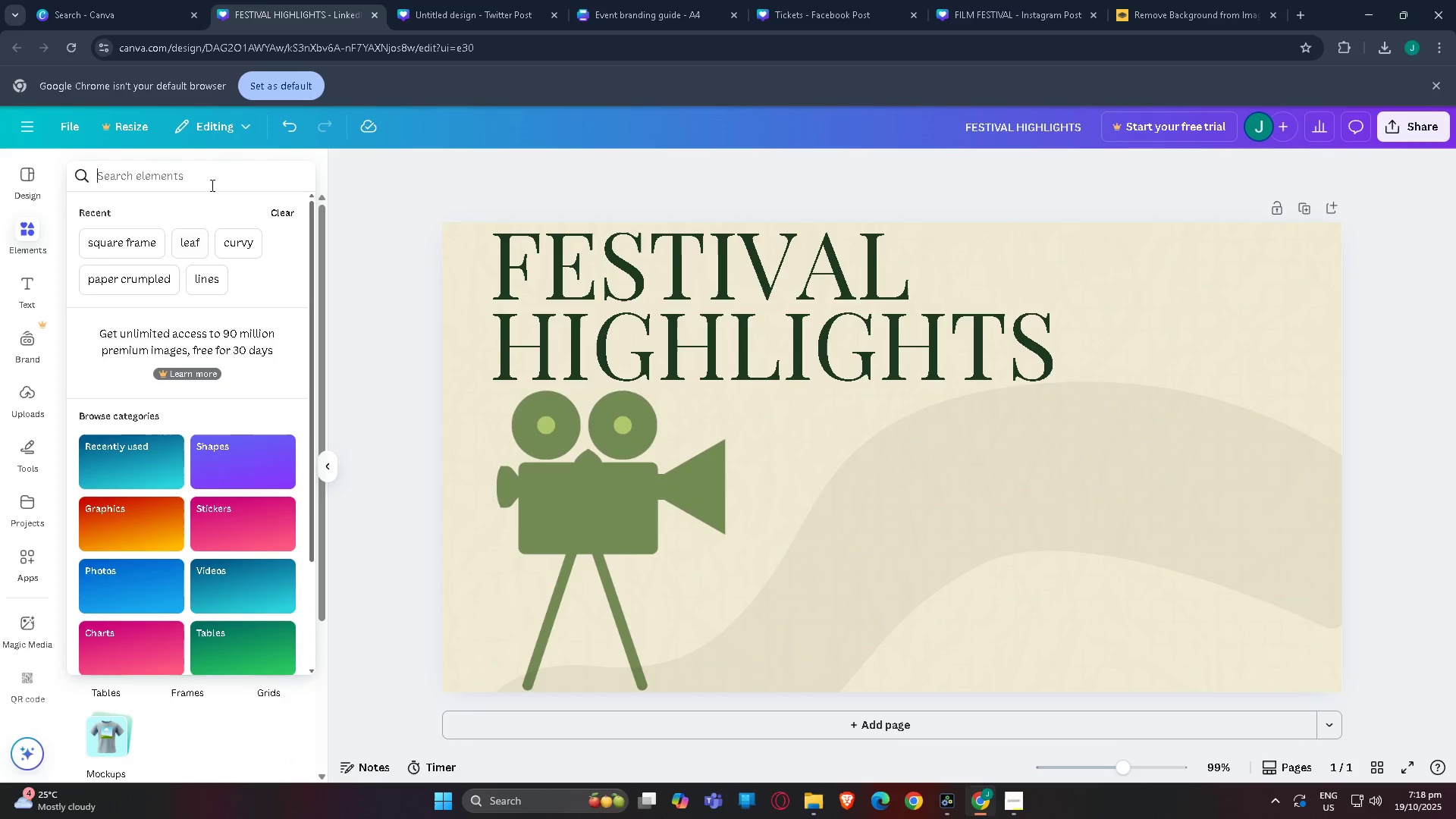 
triple_click([211, 185])
 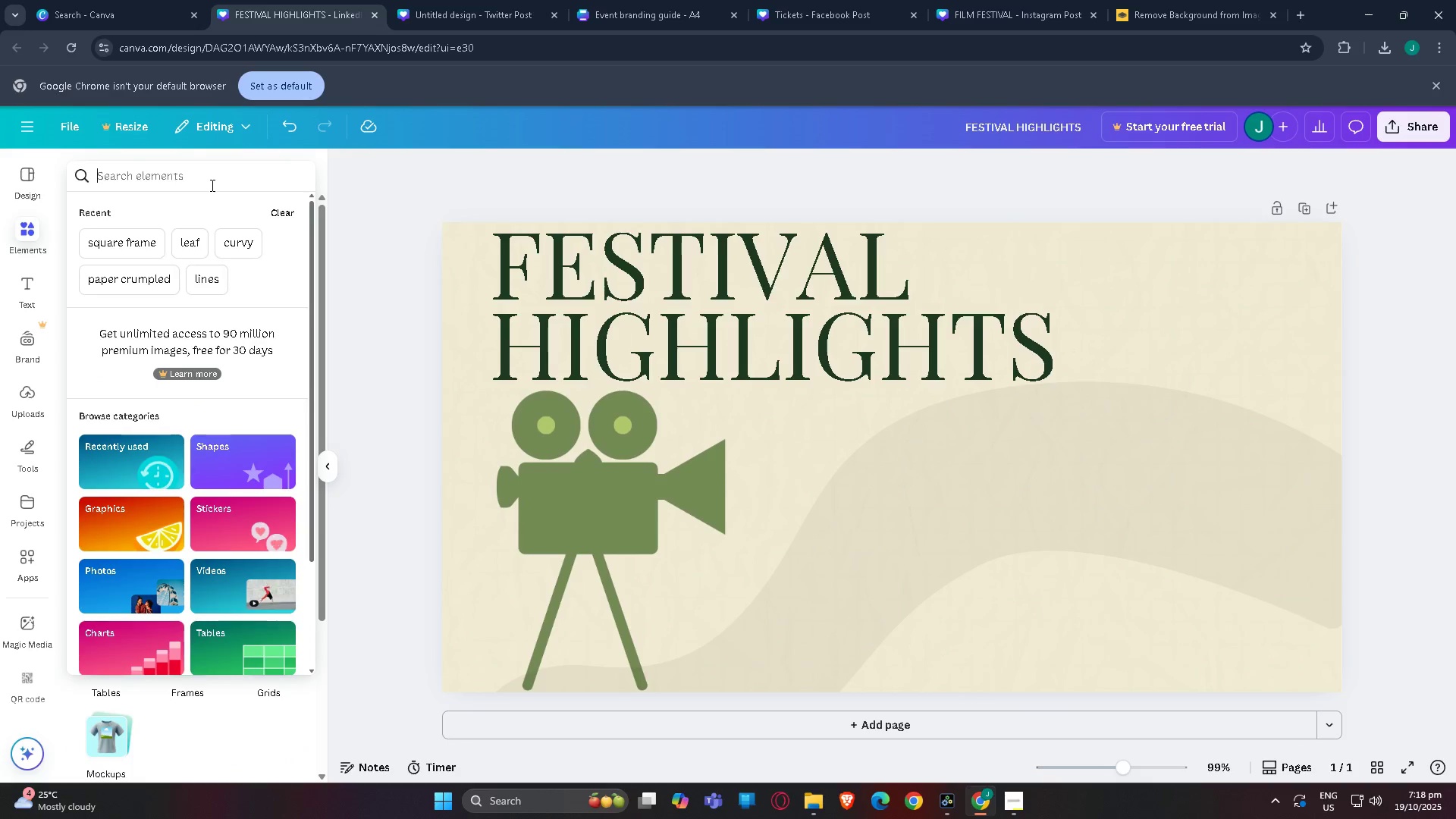 
type(circl)
 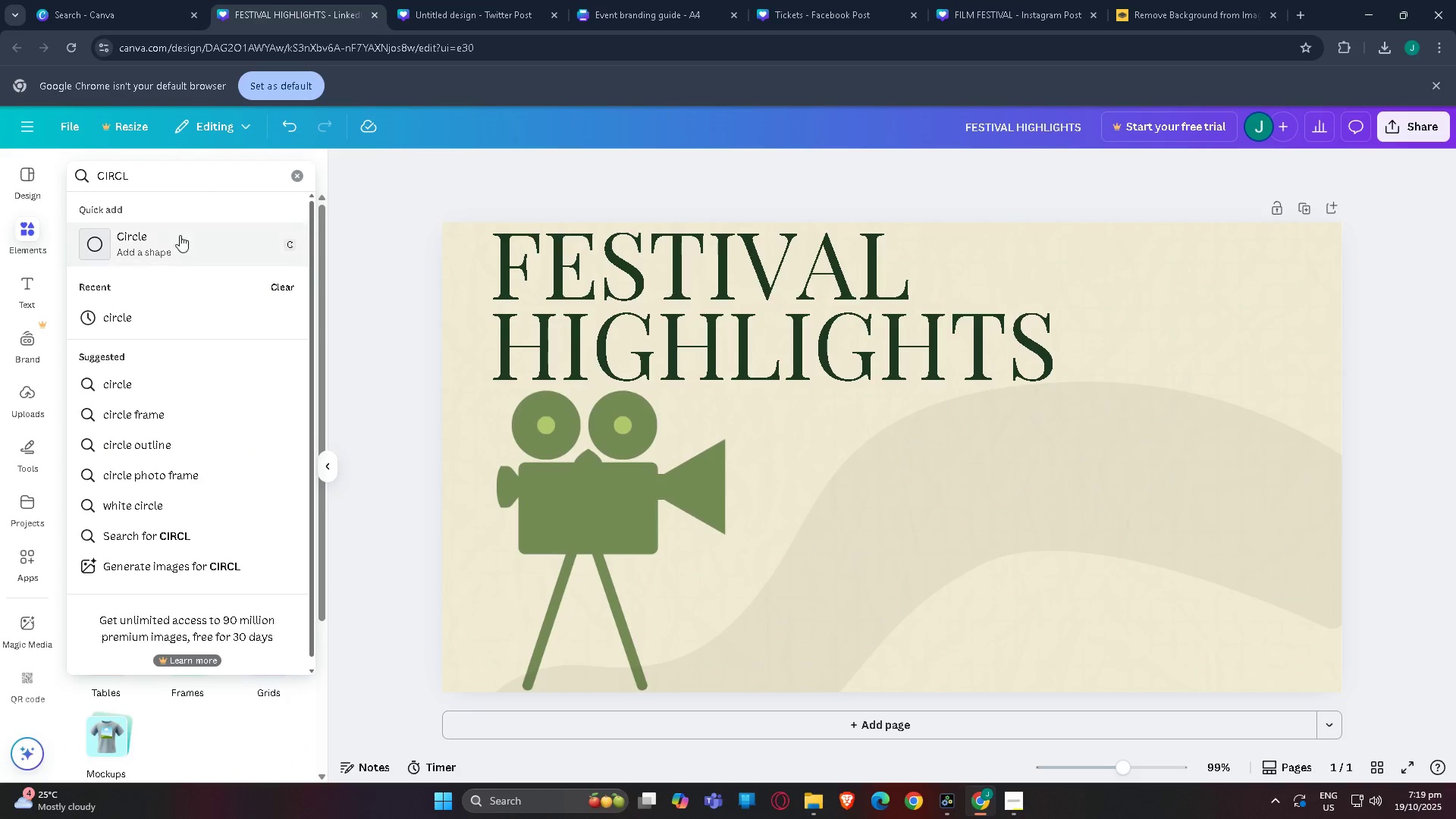 
left_click([180, 235])
 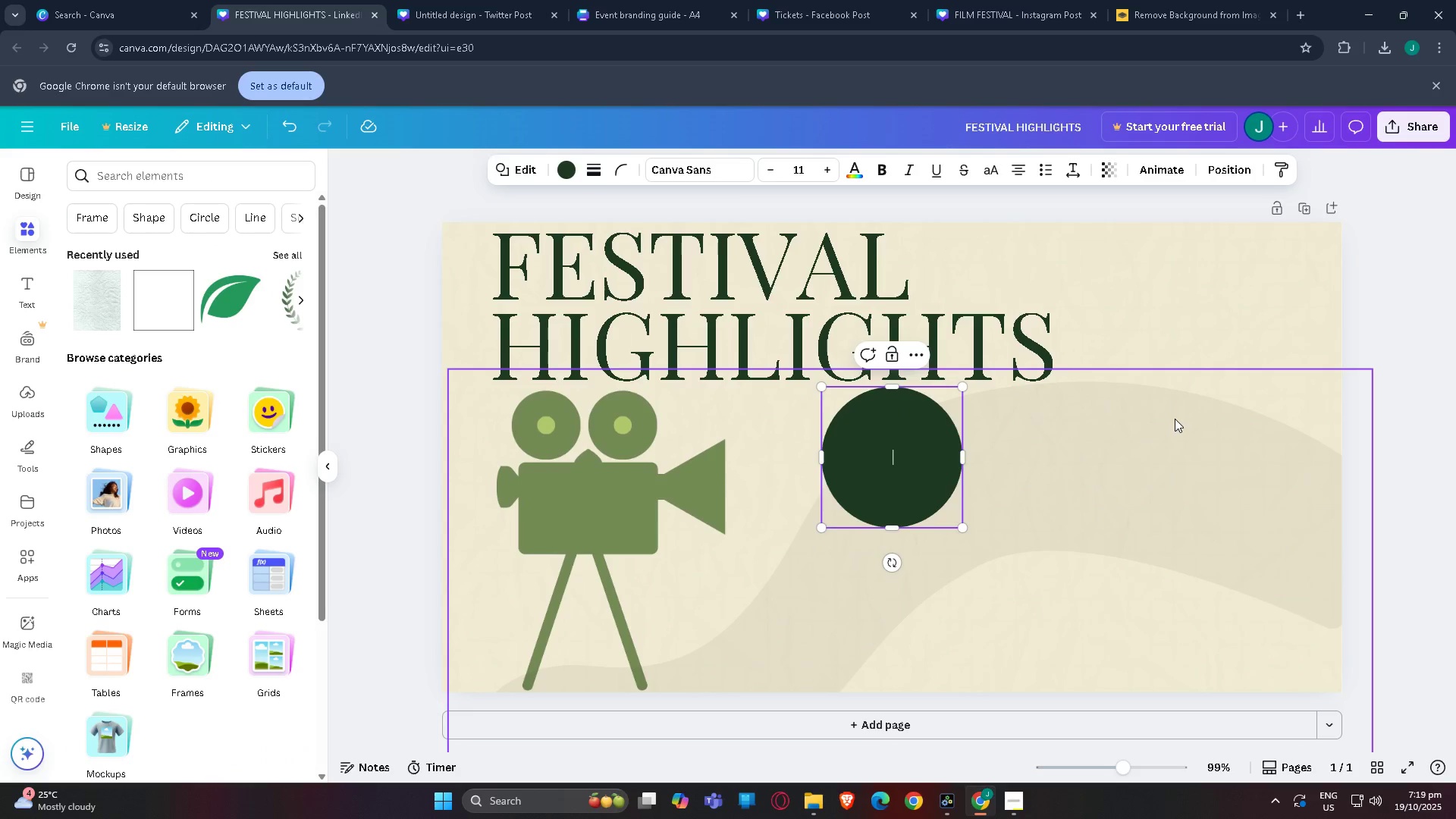 
left_click_drag(start_coordinate=[930, 448], to_coordinate=[1227, 582])
 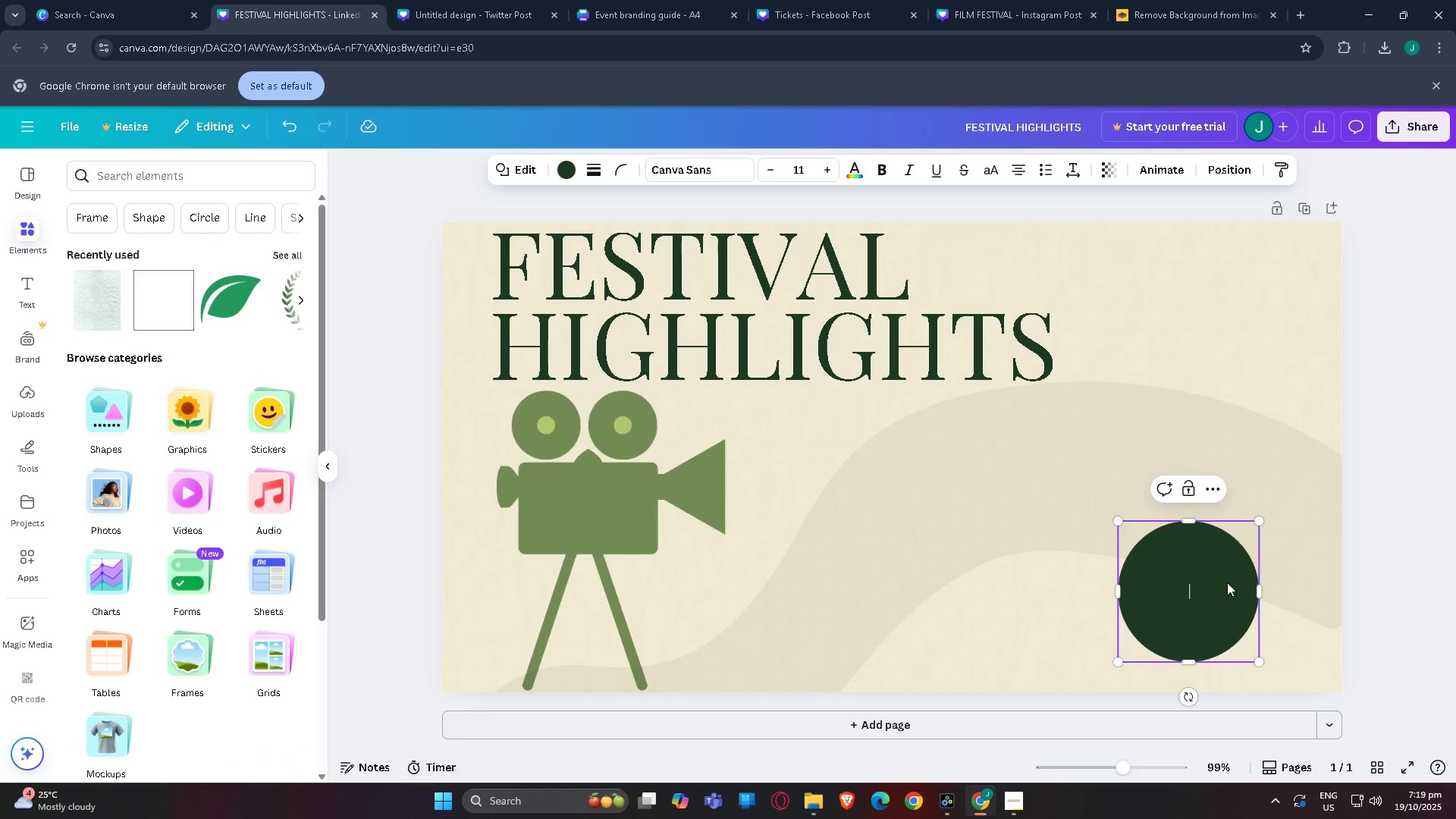 
left_click([1227, 582])
 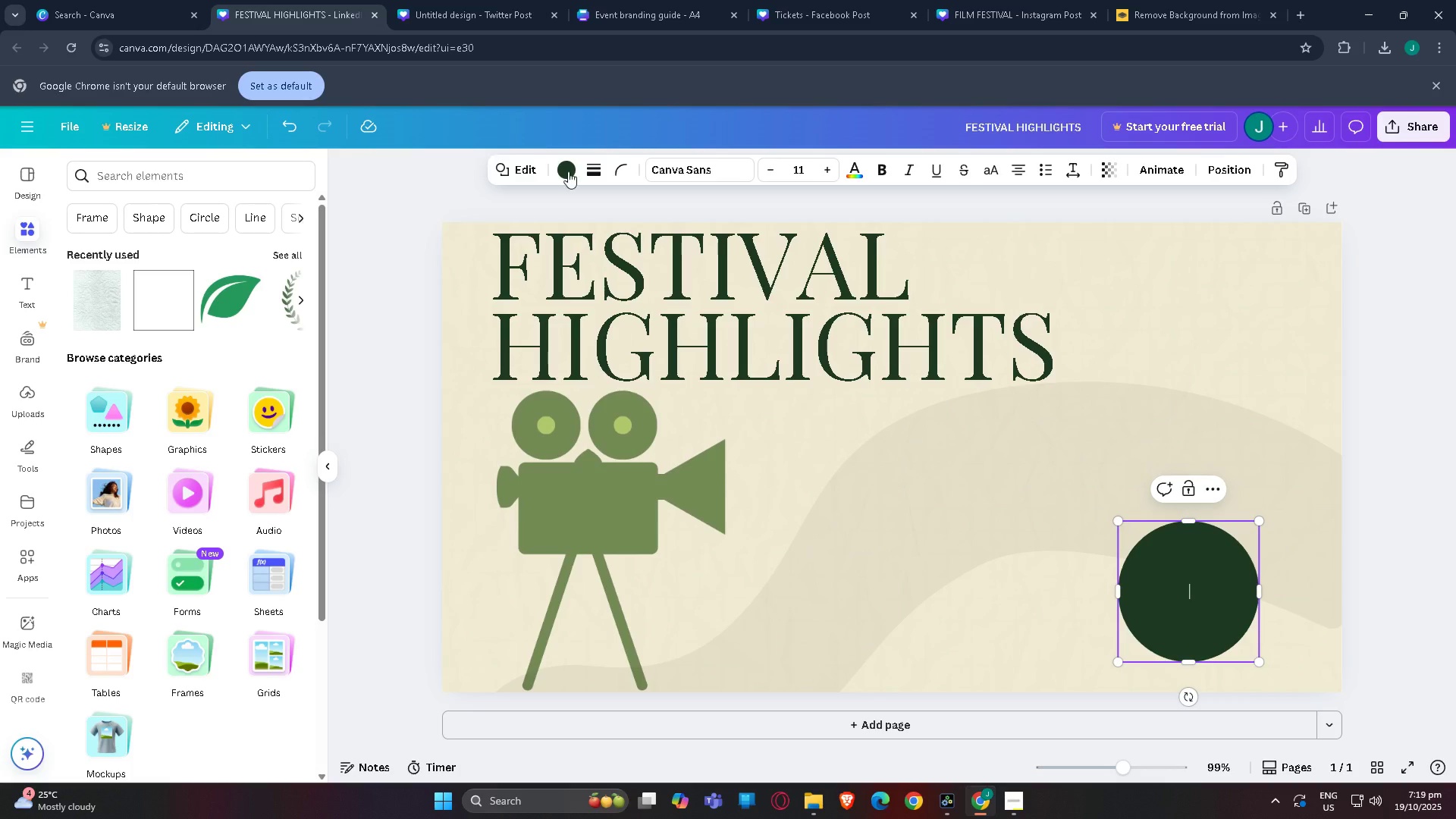 
left_click([569, 172])
 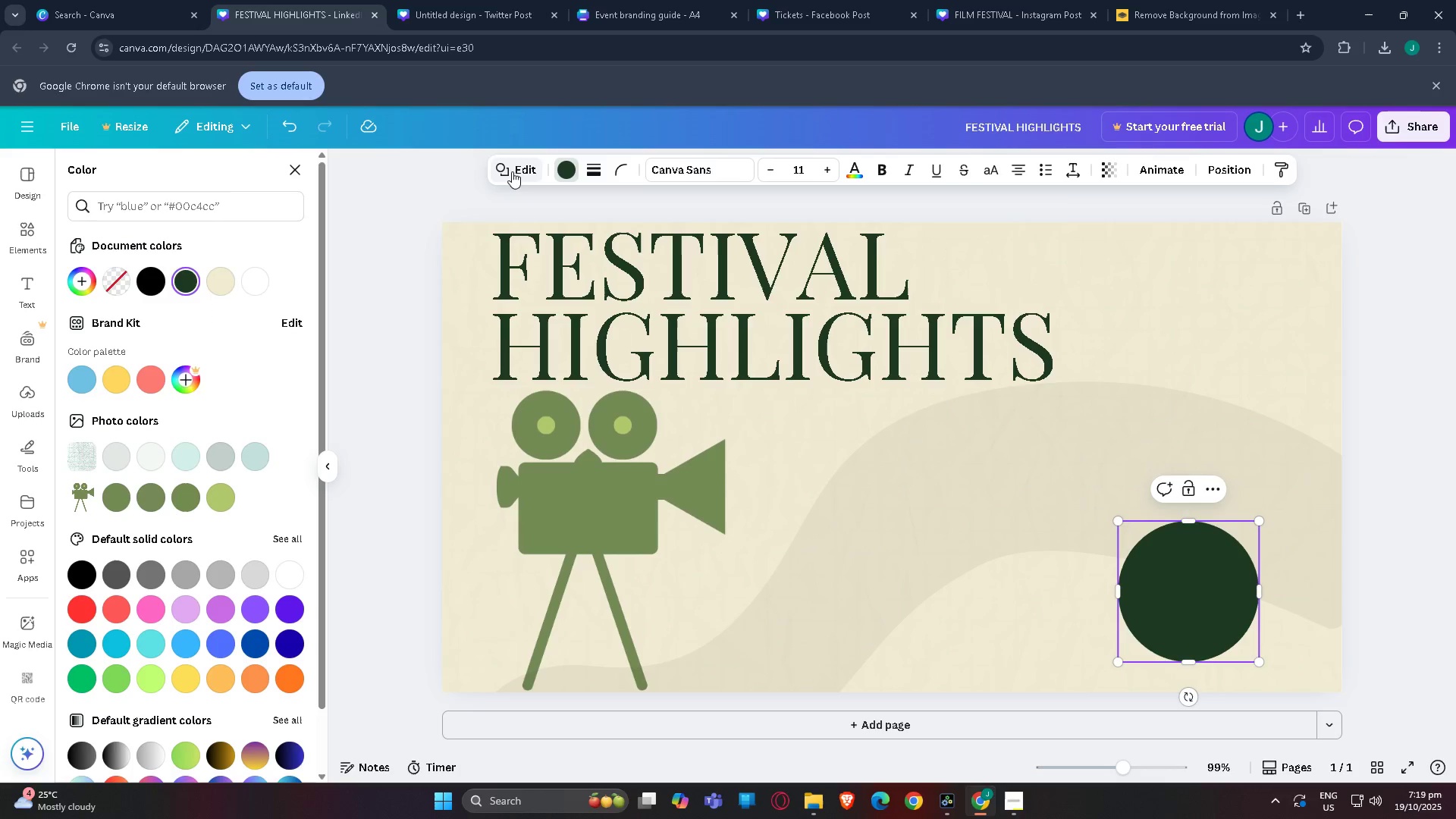 
left_click([375, 331])
 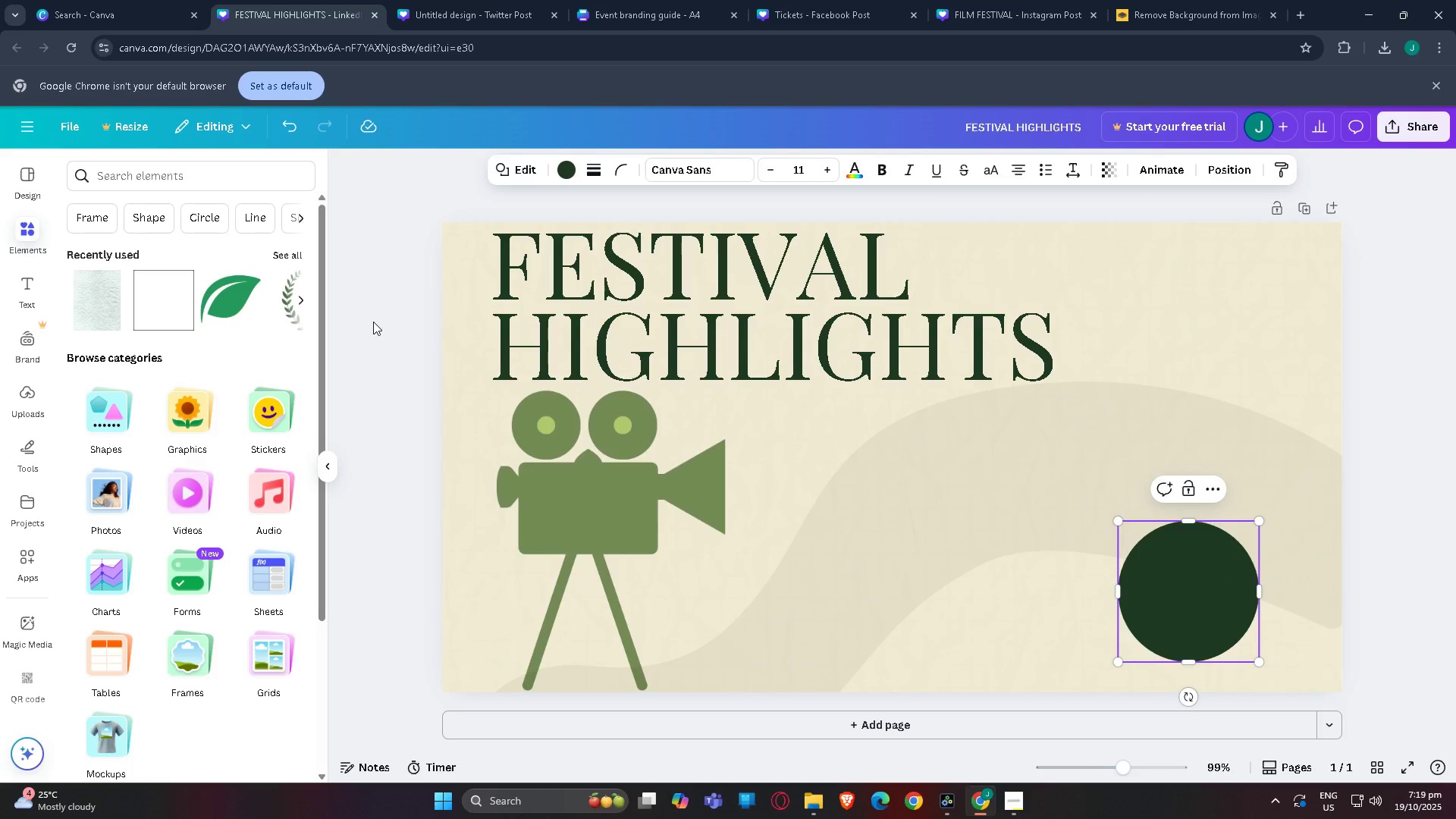 
left_click([373, 322])
 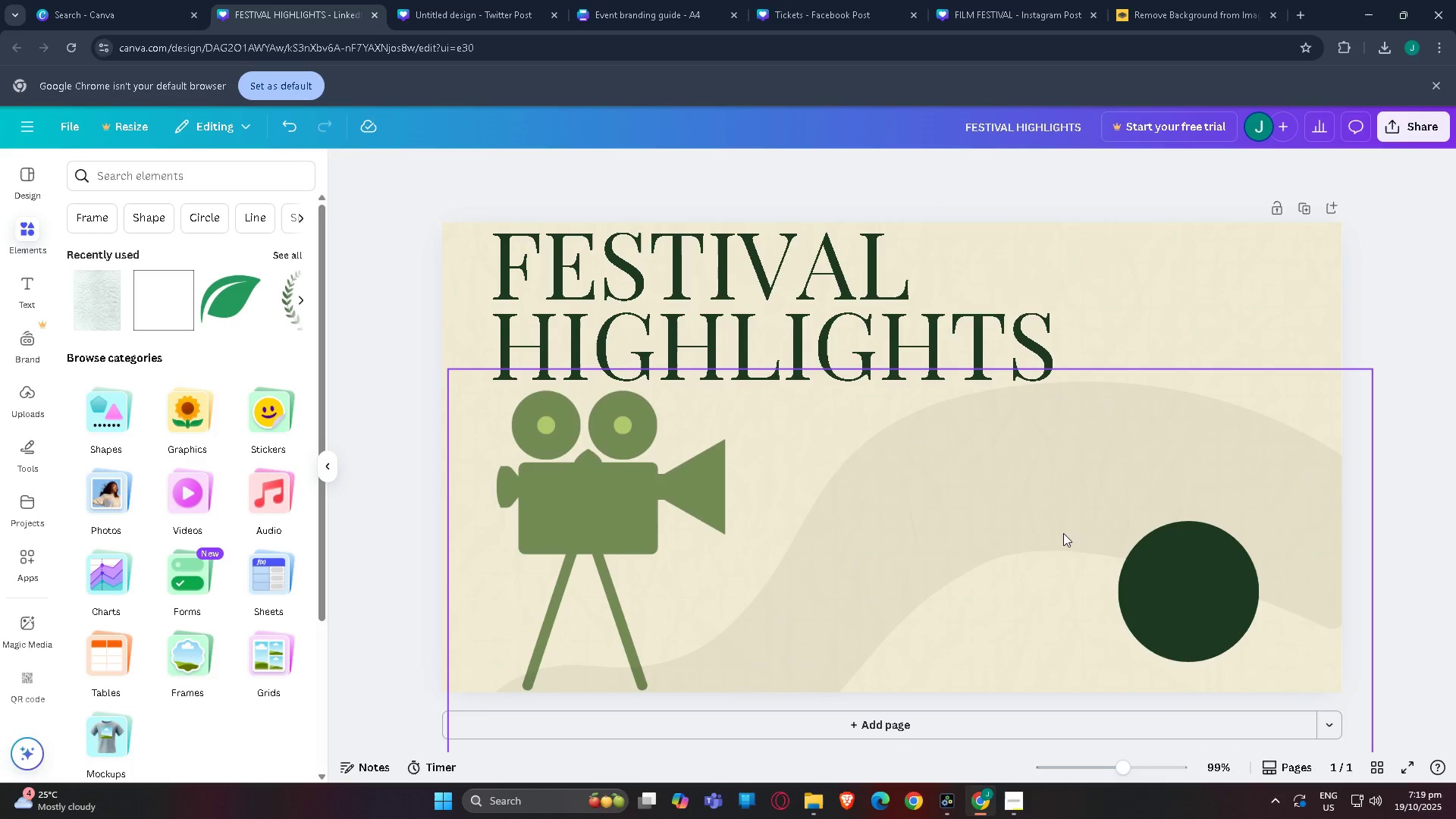 
left_click_drag(start_coordinate=[1191, 596], to_coordinate=[1194, 615])
 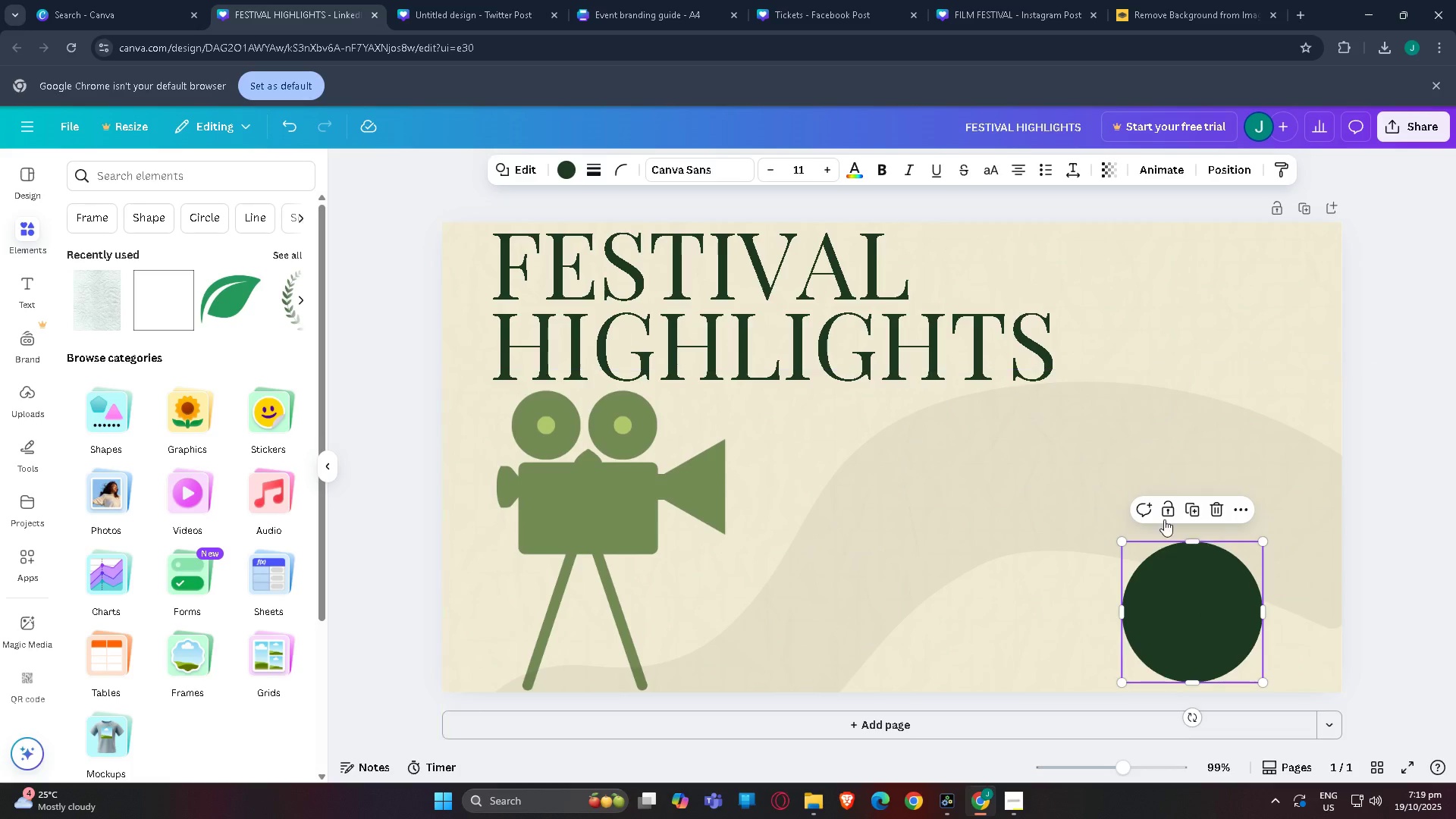 
left_click([976, 516])
 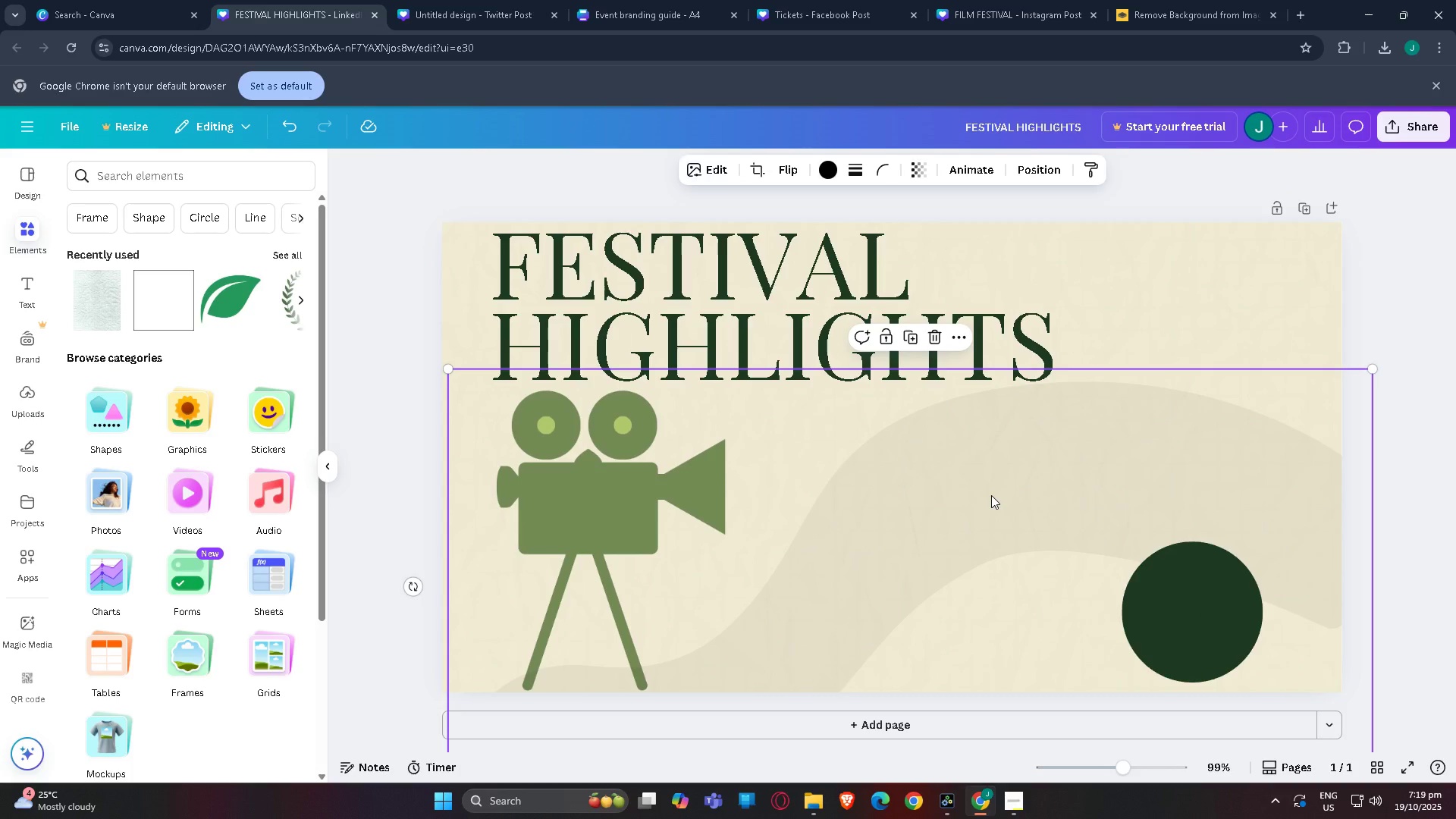 
left_click_drag(start_coordinate=[991, 495], to_coordinate=[985, 406])
 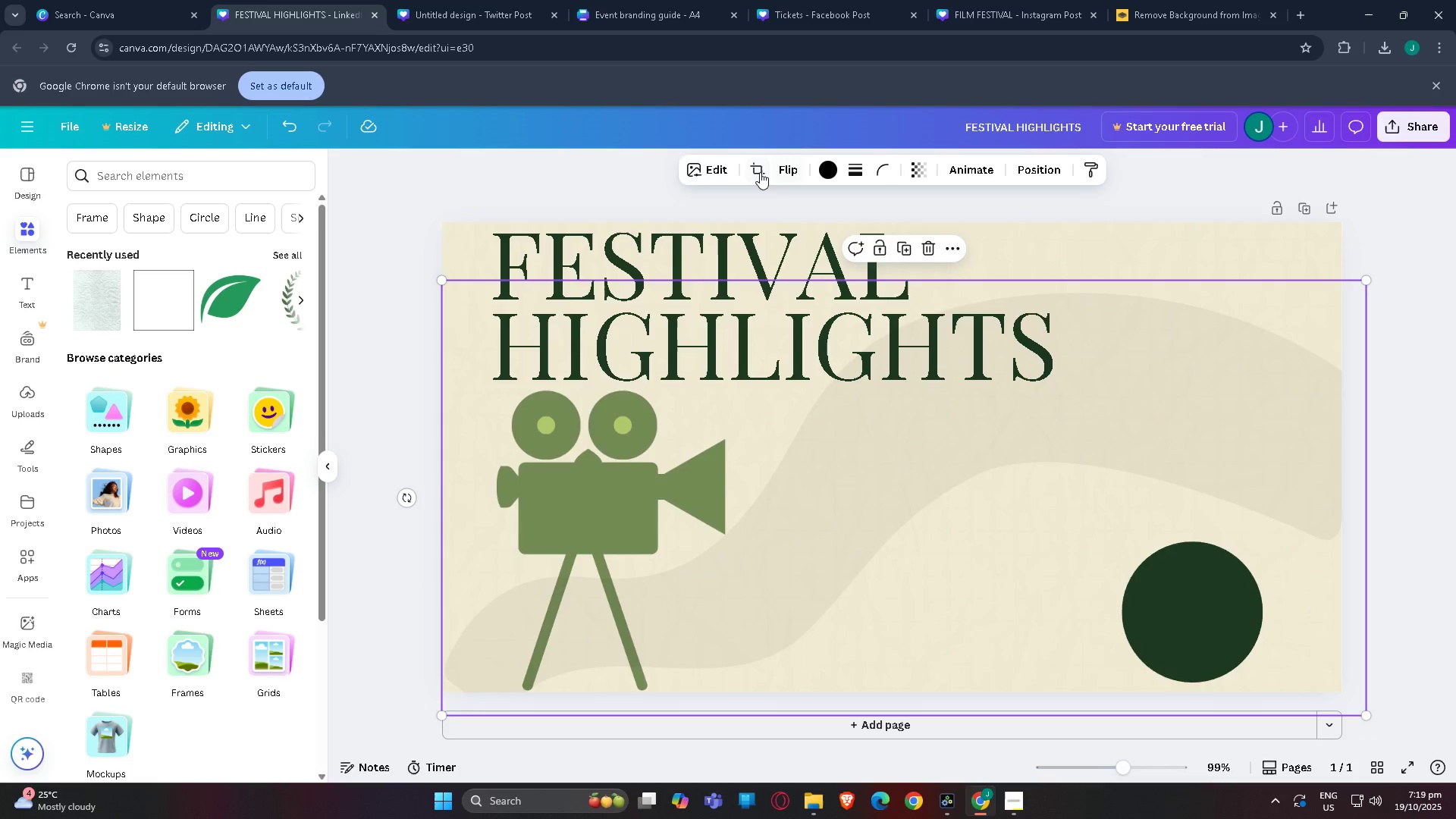 
left_click([759, 172])
 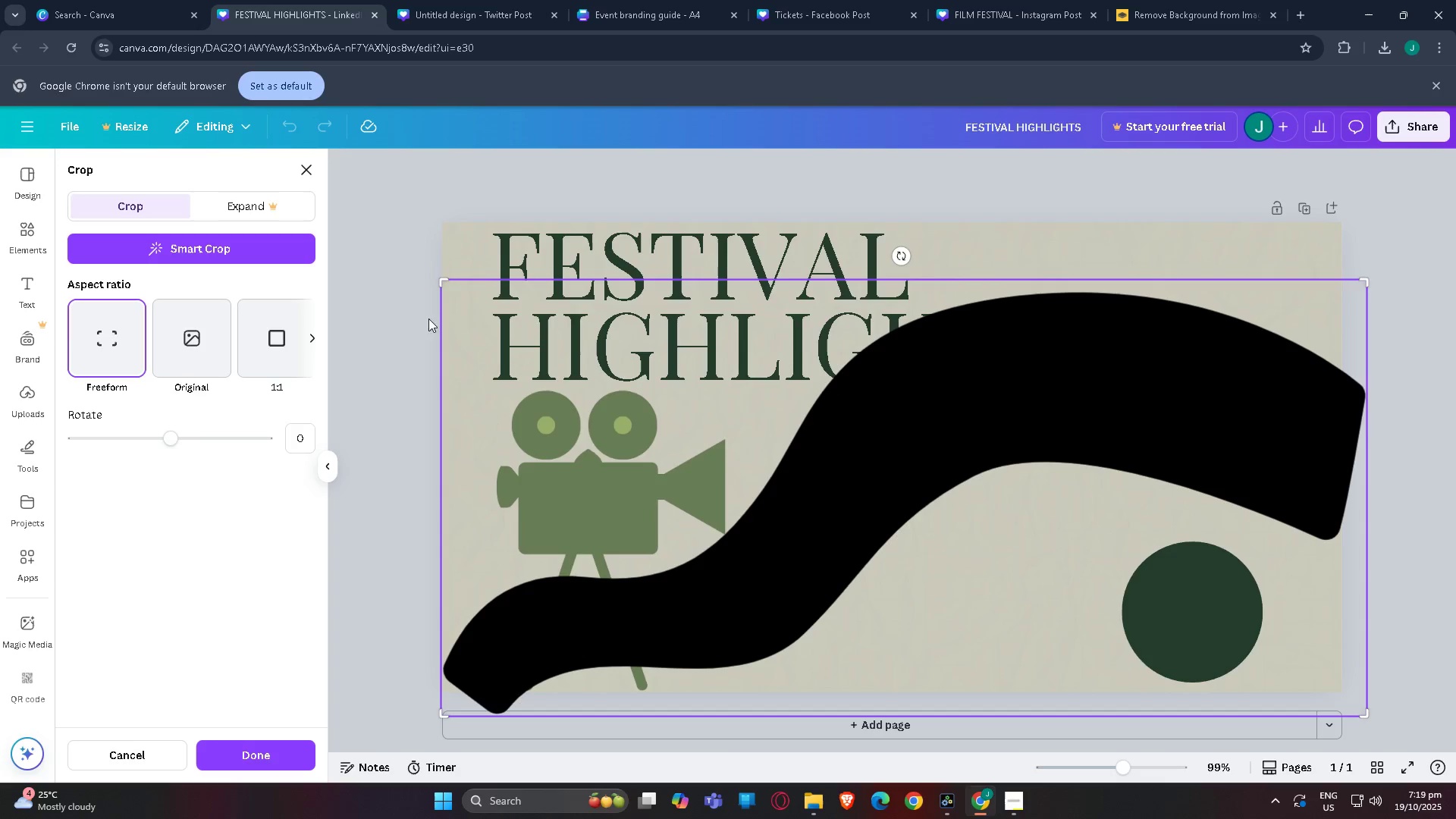 
left_click_drag(start_coordinate=[441, 281], to_coordinate=[434, 253])
 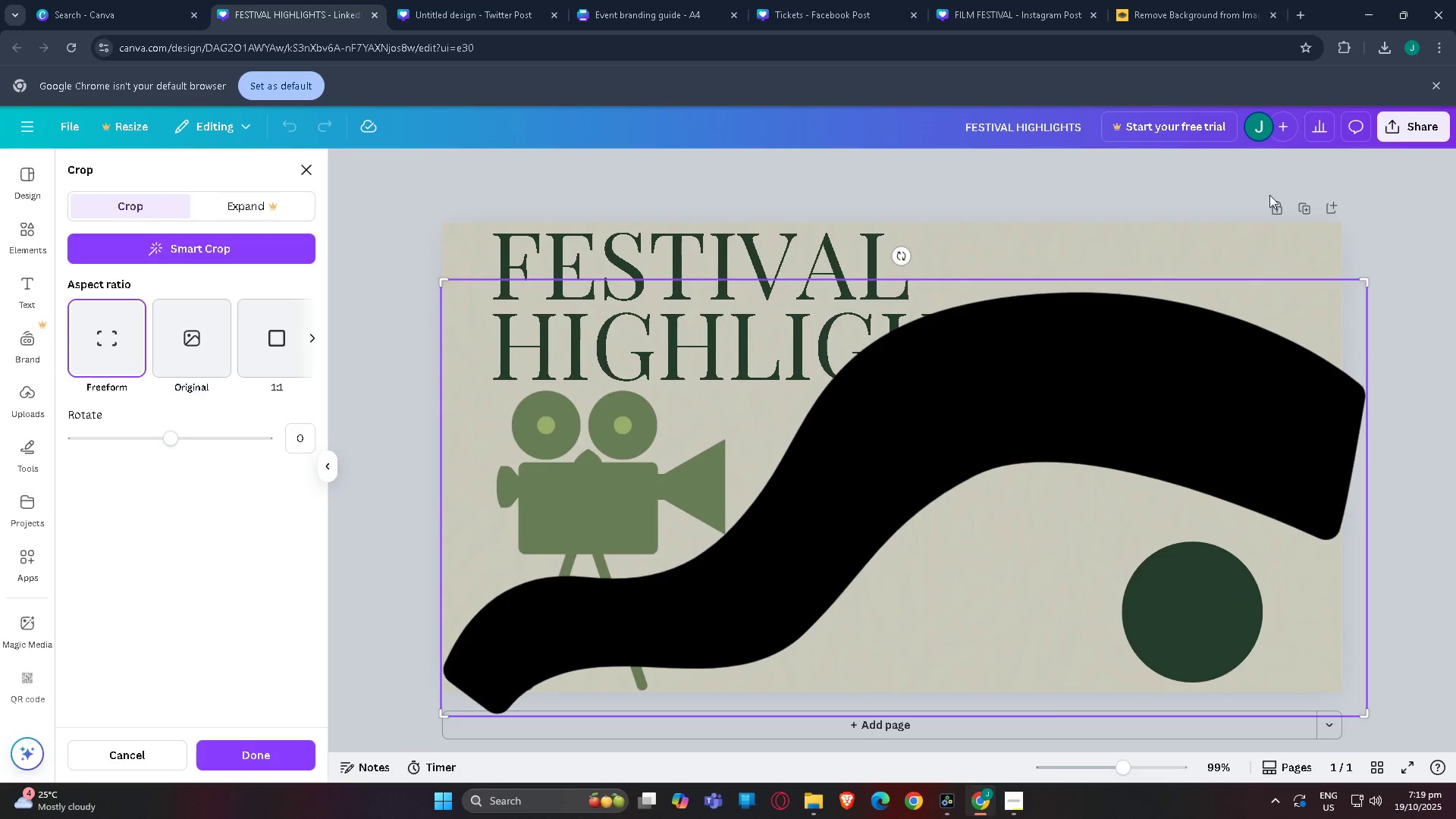 
left_click([1410, 222])
 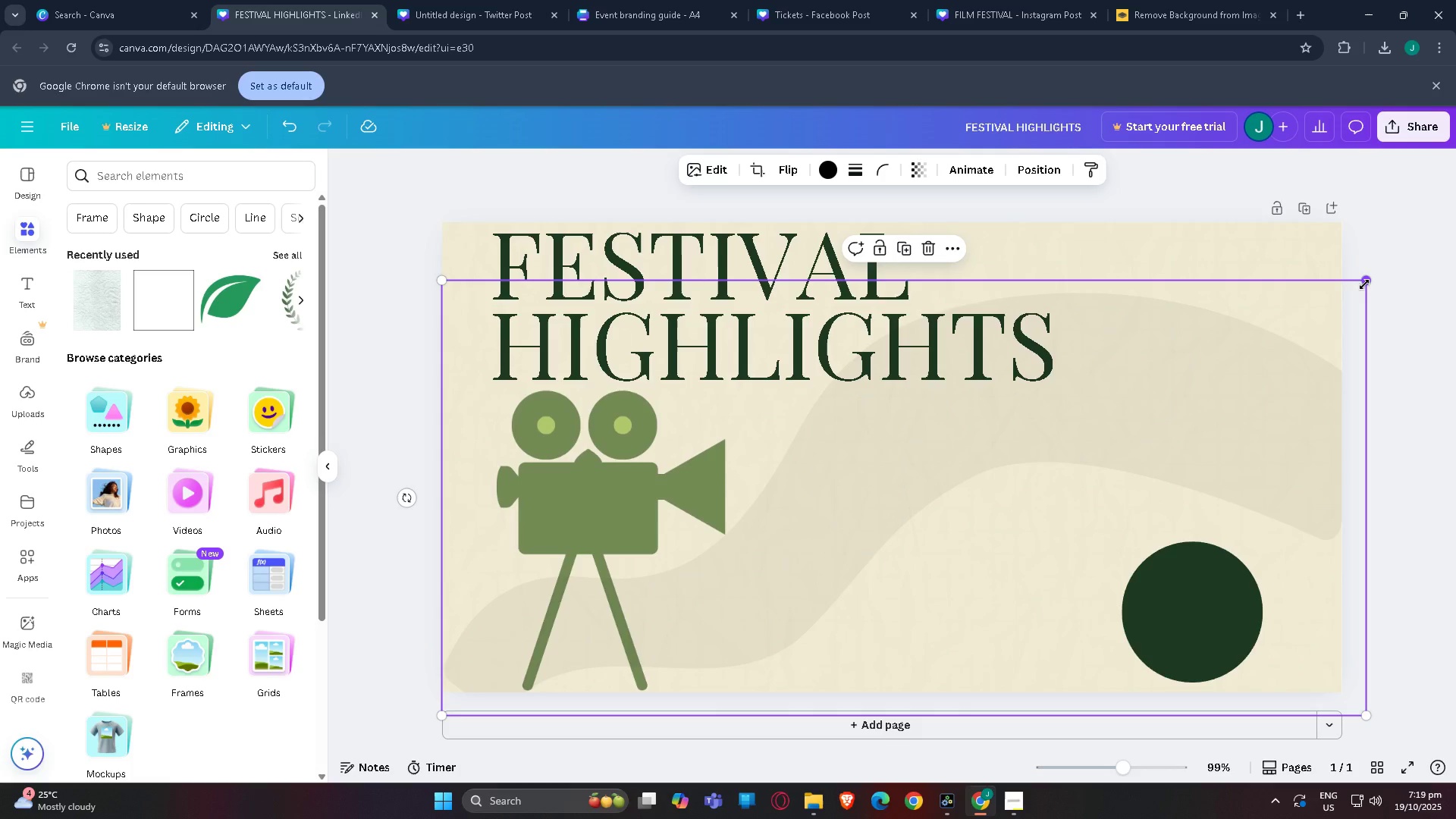 
left_click_drag(start_coordinate=[1364, 284], to_coordinate=[1225, 500])
 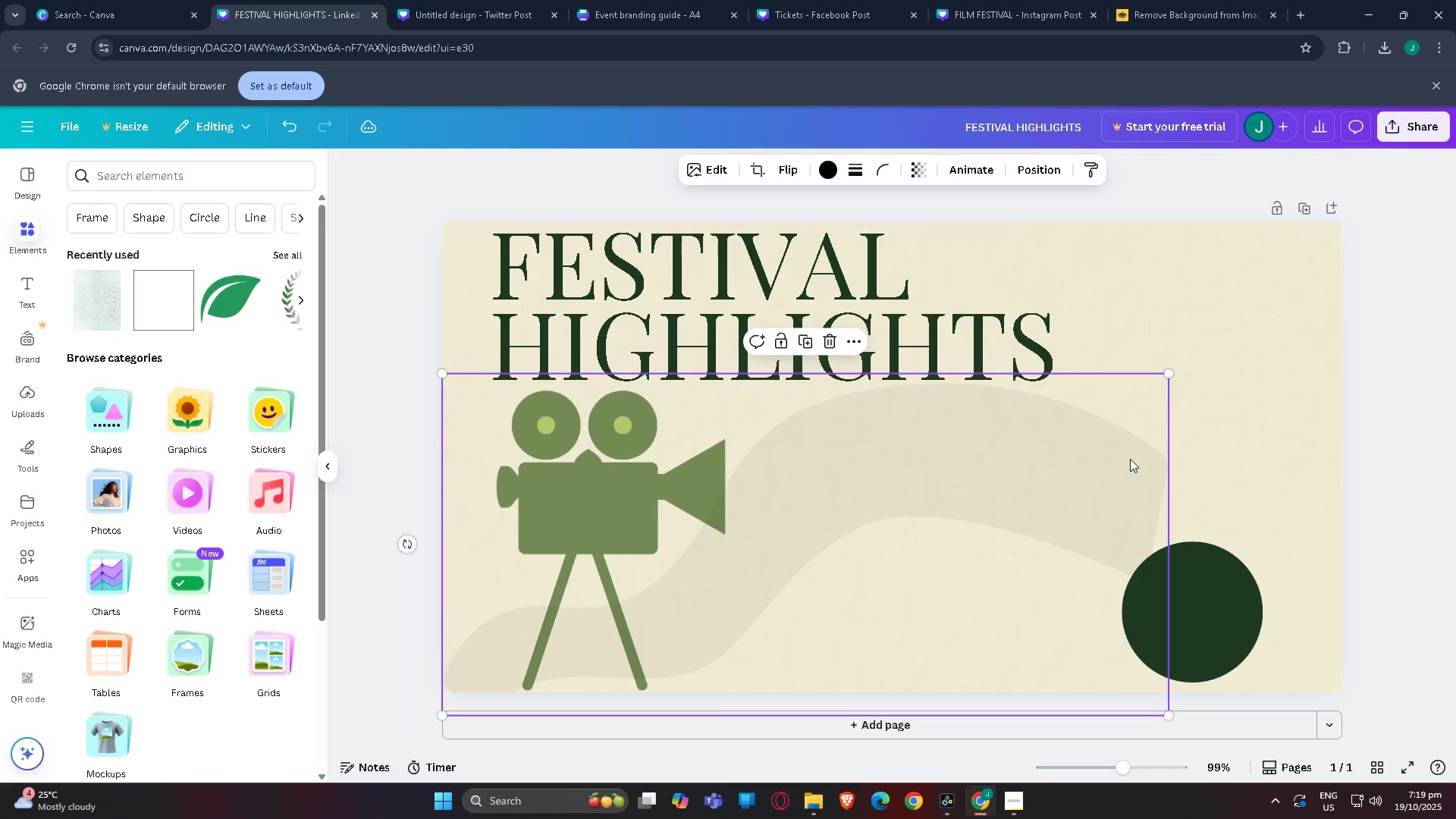 
left_click_drag(start_coordinate=[1122, 457], to_coordinate=[1338, 479])
 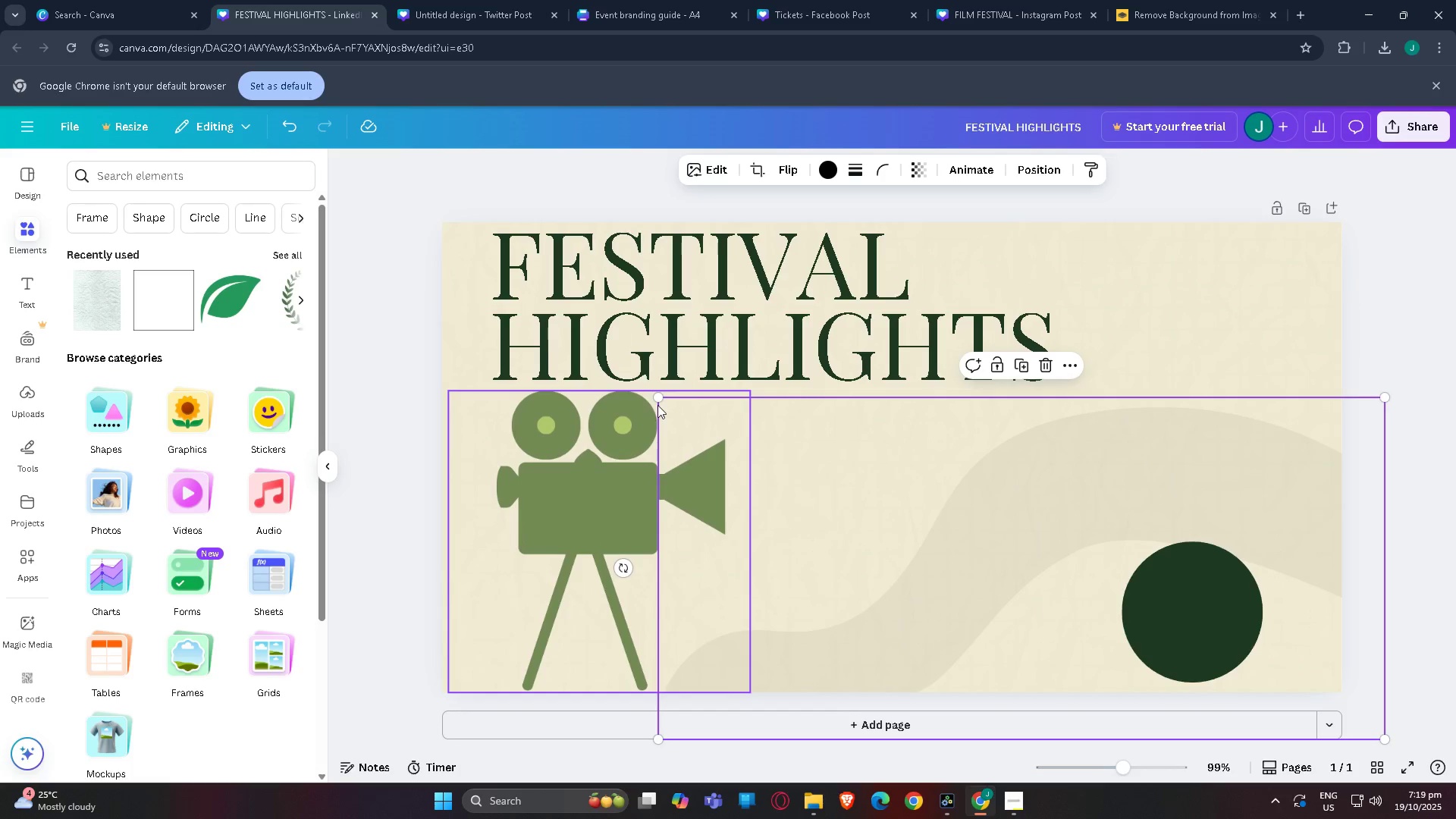 
left_click_drag(start_coordinate=[658, 399], to_coordinate=[763, 617])
 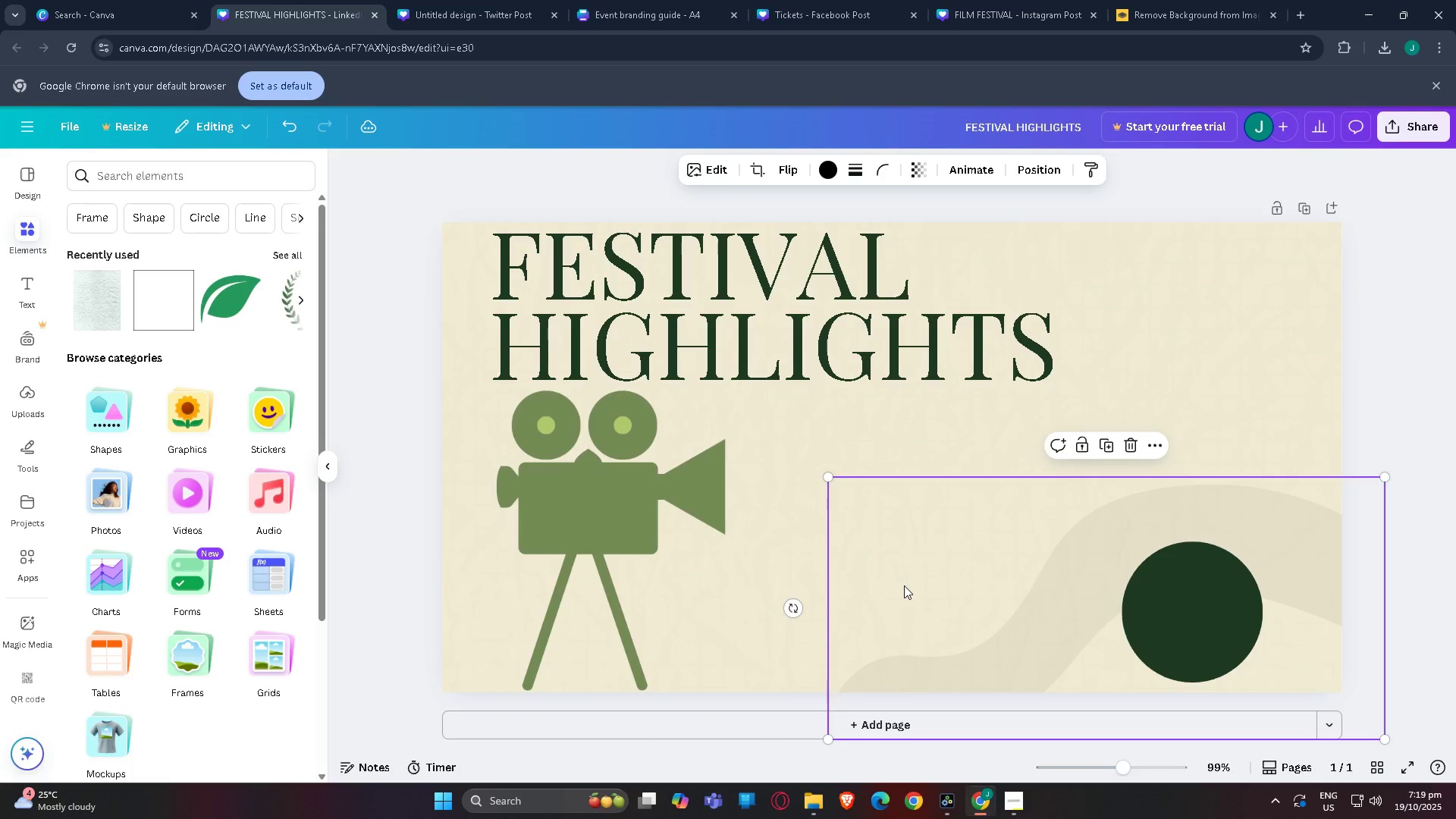 
left_click_drag(start_coordinate=[904, 585], to_coordinate=[904, 570])
 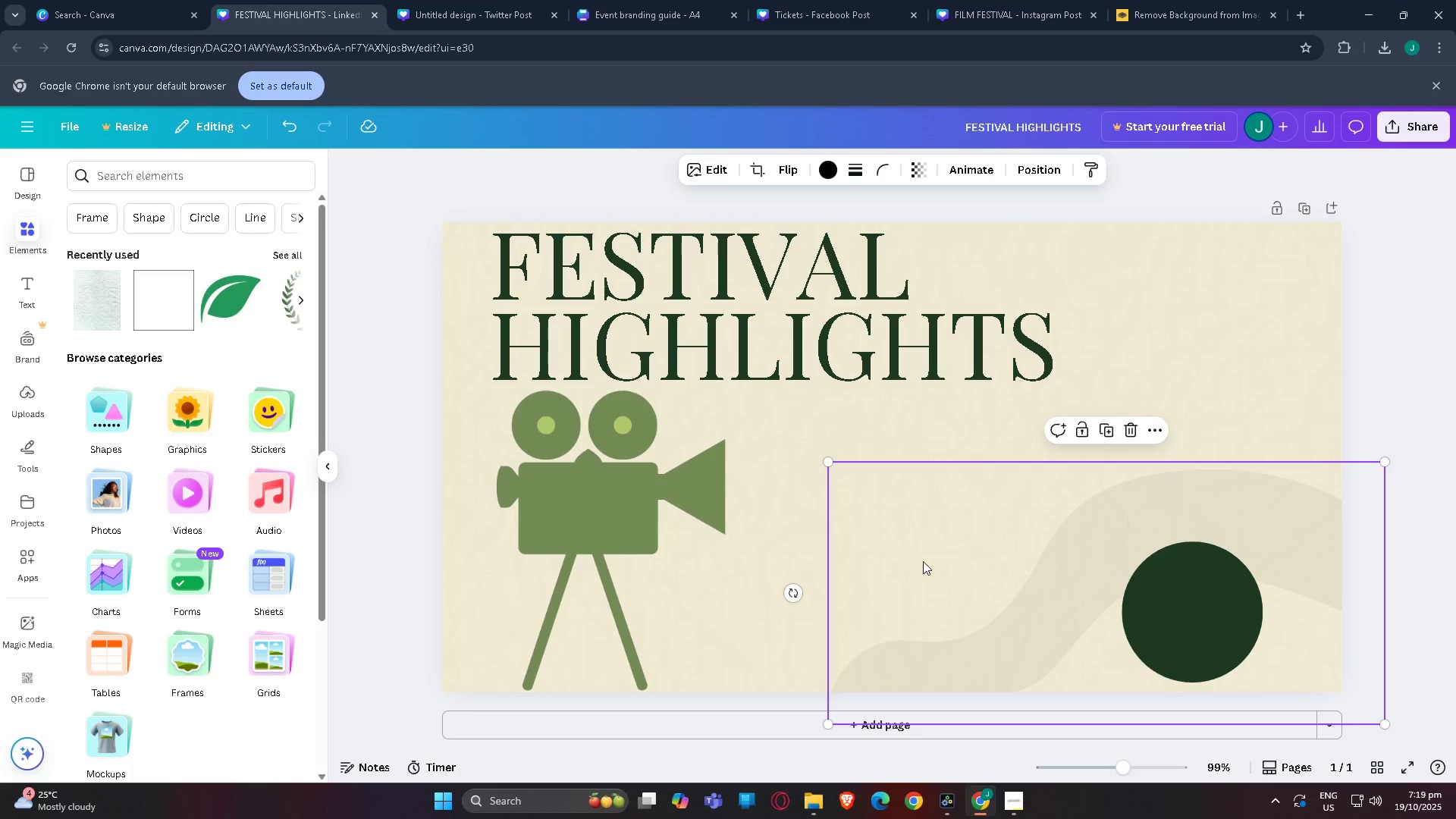 
left_click_drag(start_coordinate=[923, 561], to_coordinate=[915, 522])
 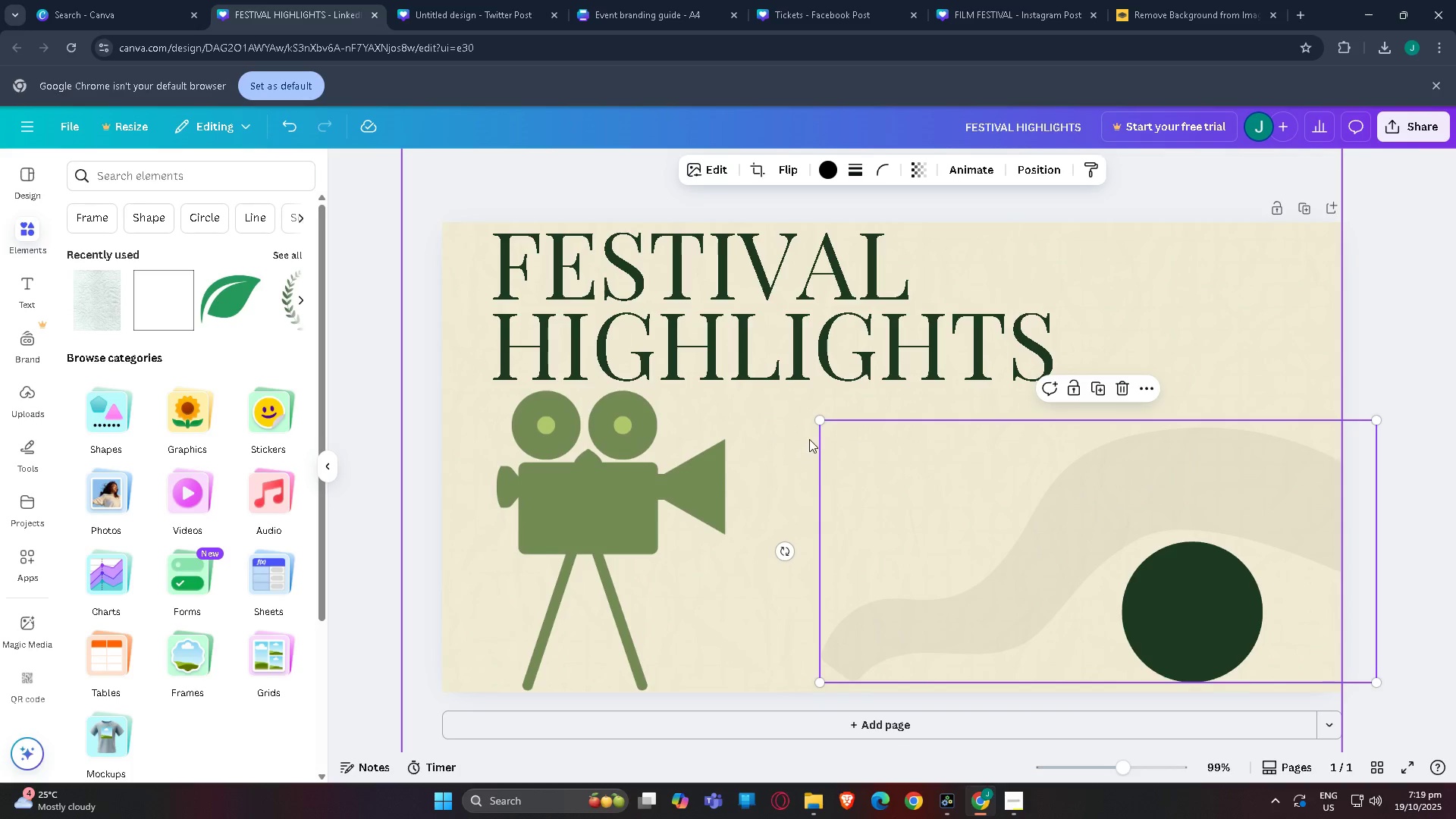 
left_click_drag(start_coordinate=[818, 424], to_coordinate=[698, 432])
 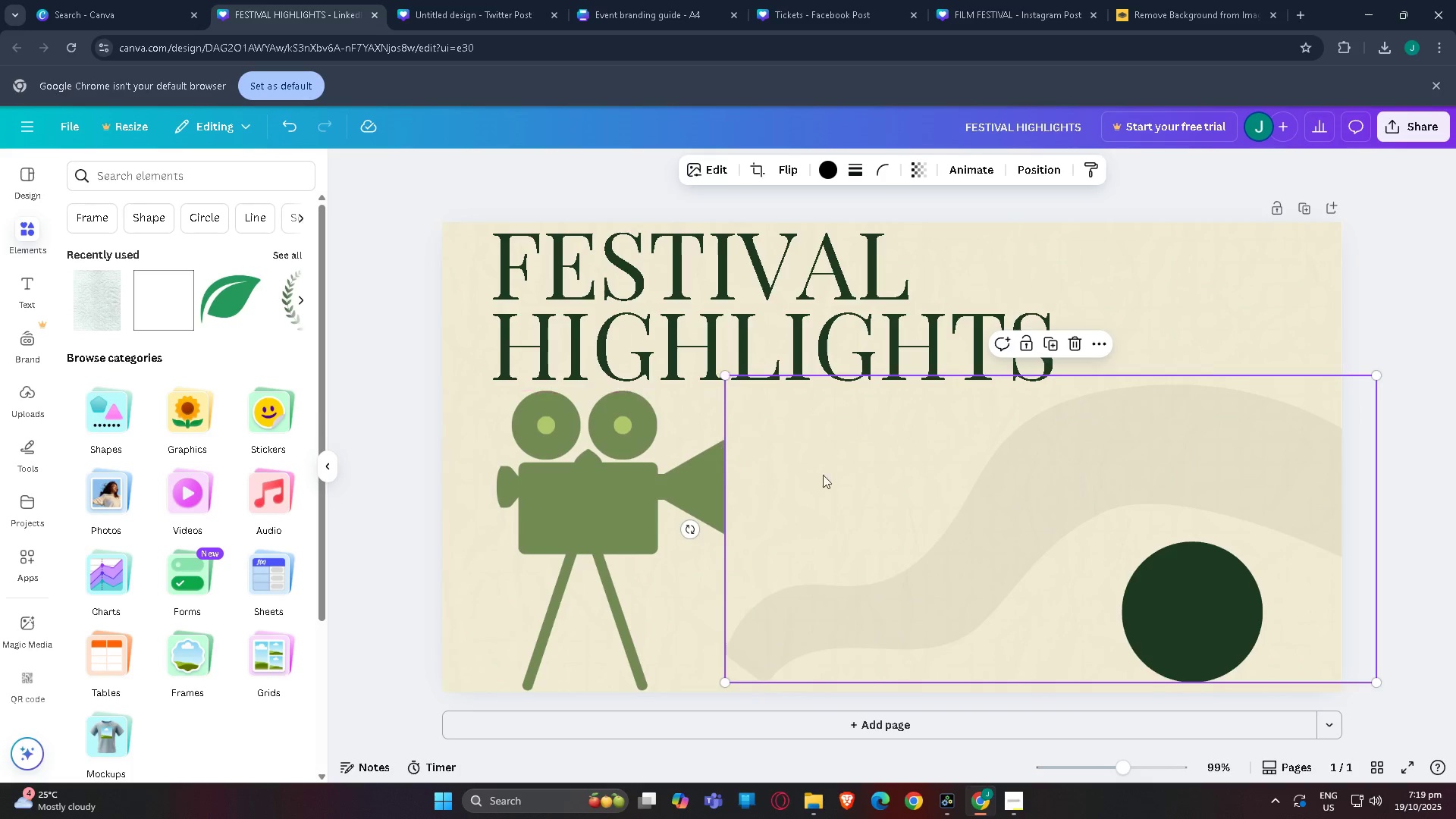 
left_click_drag(start_coordinate=[902, 494], to_coordinate=[912, 537])
 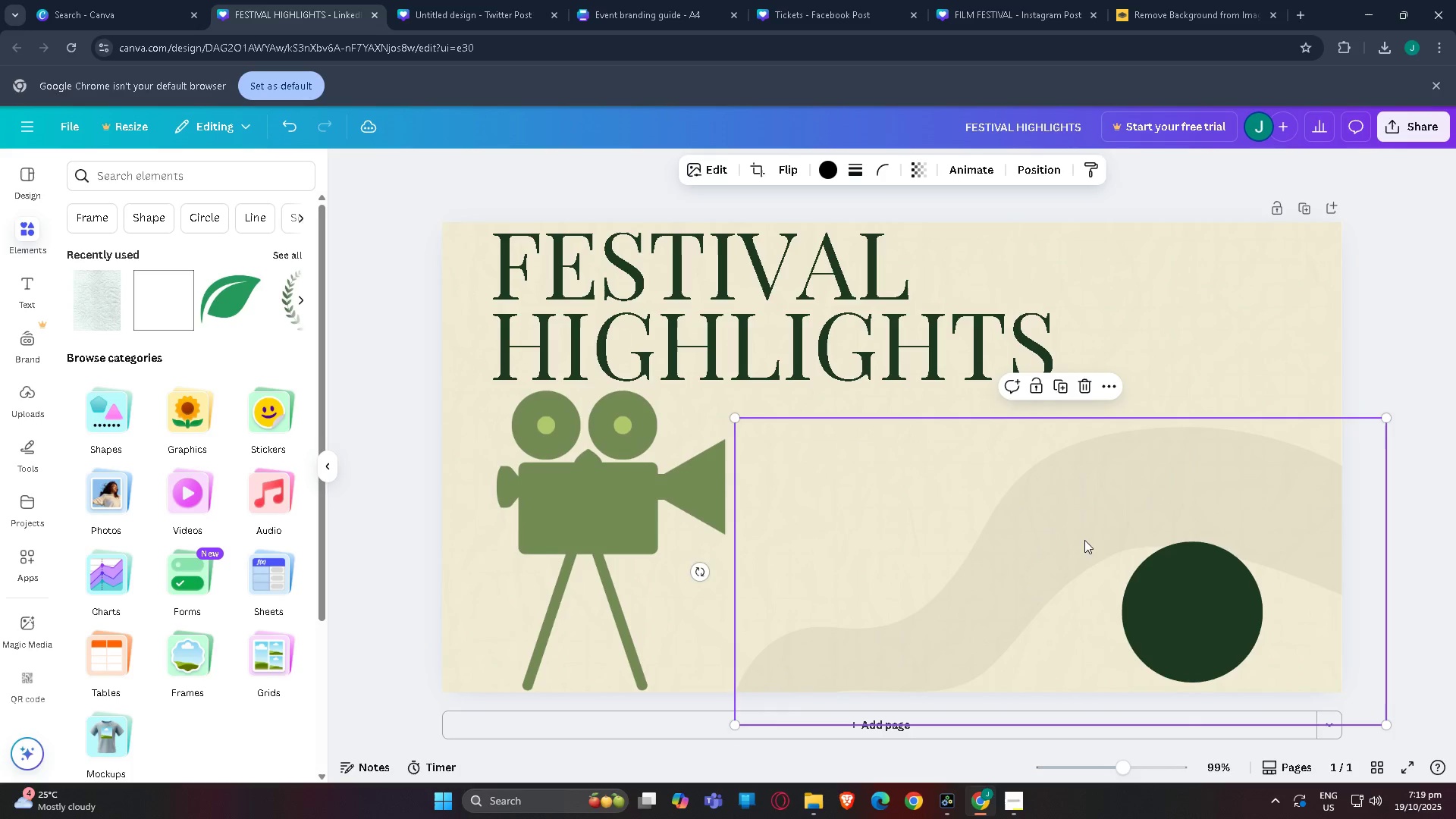 
left_click_drag(start_coordinate=[1116, 519], to_coordinate=[1131, 498])
 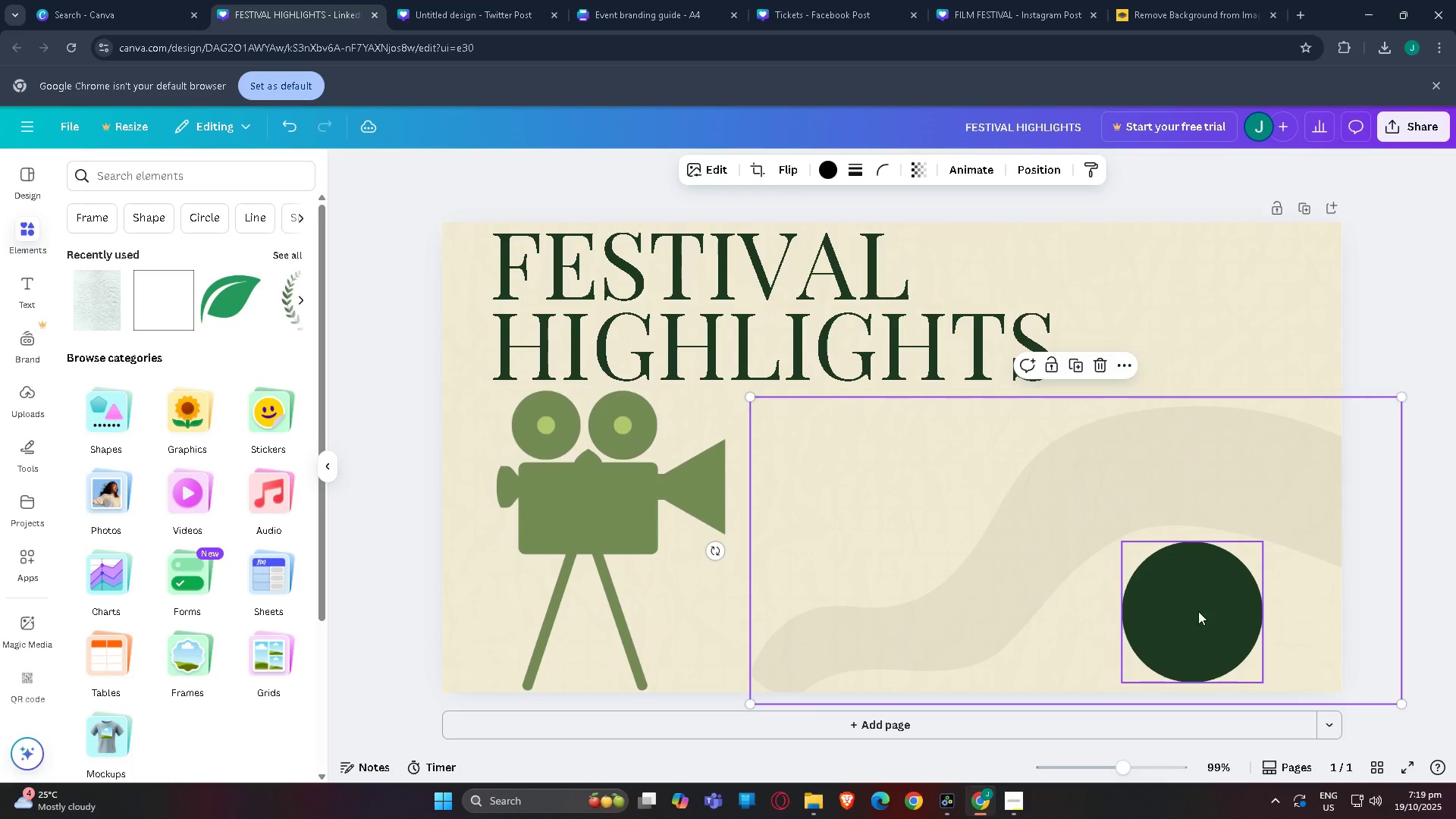 
left_click_drag(start_coordinate=[1200, 612], to_coordinate=[1195, 574])
 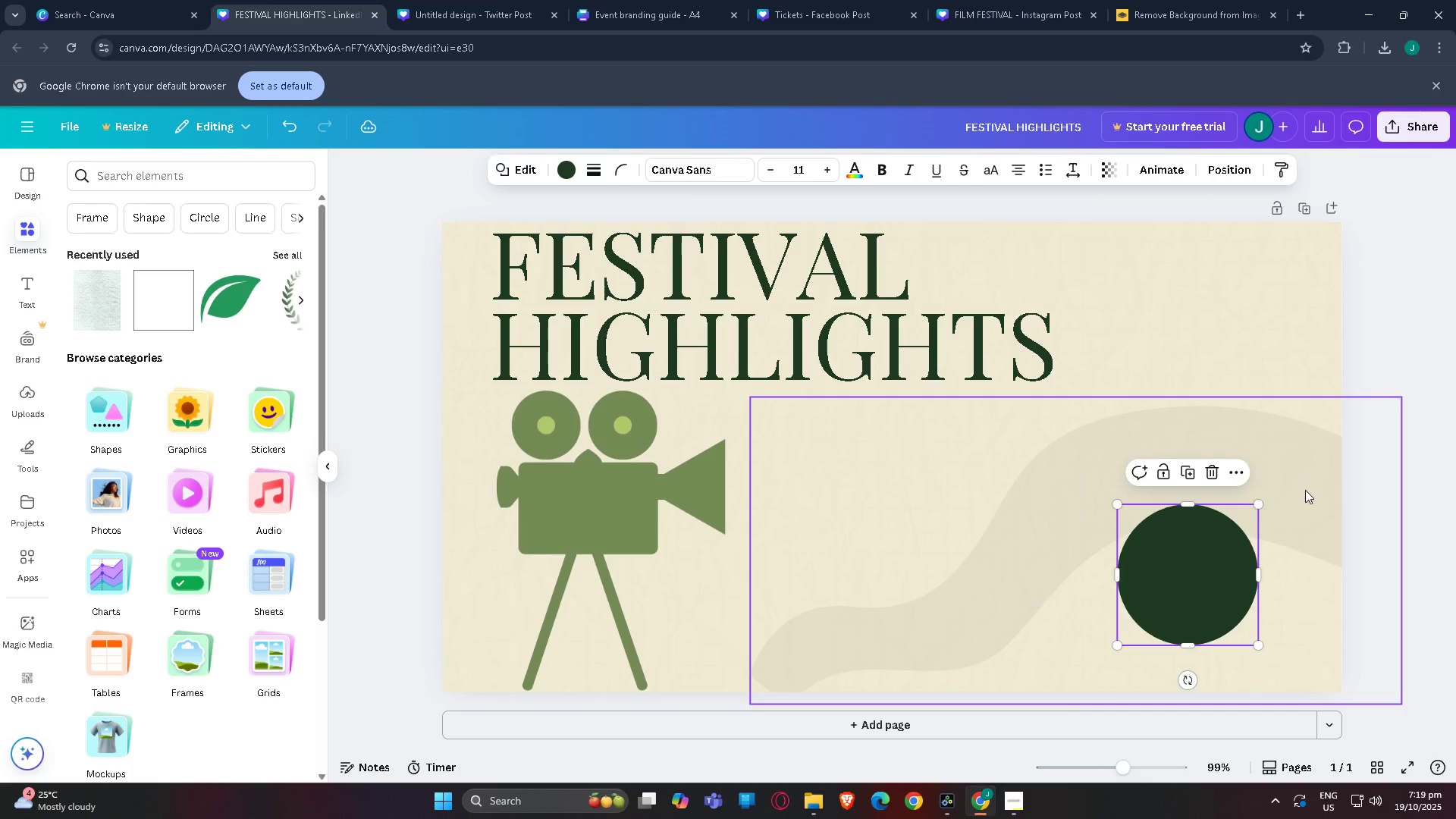 
left_click_drag(start_coordinate=[1305, 490], to_coordinate=[1300, 467])
 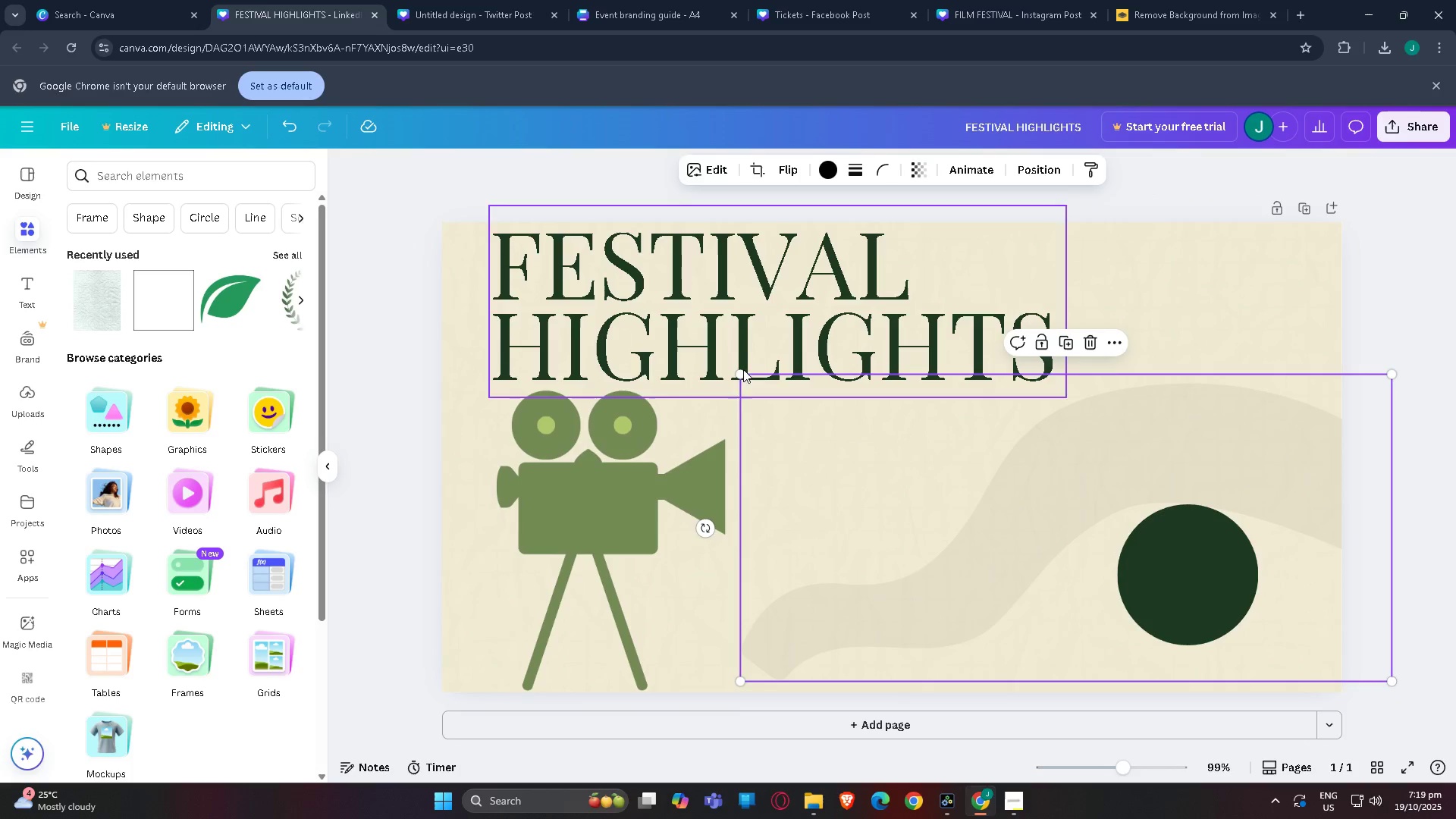 
left_click_drag(start_coordinate=[740, 373], to_coordinate=[318, 453])
 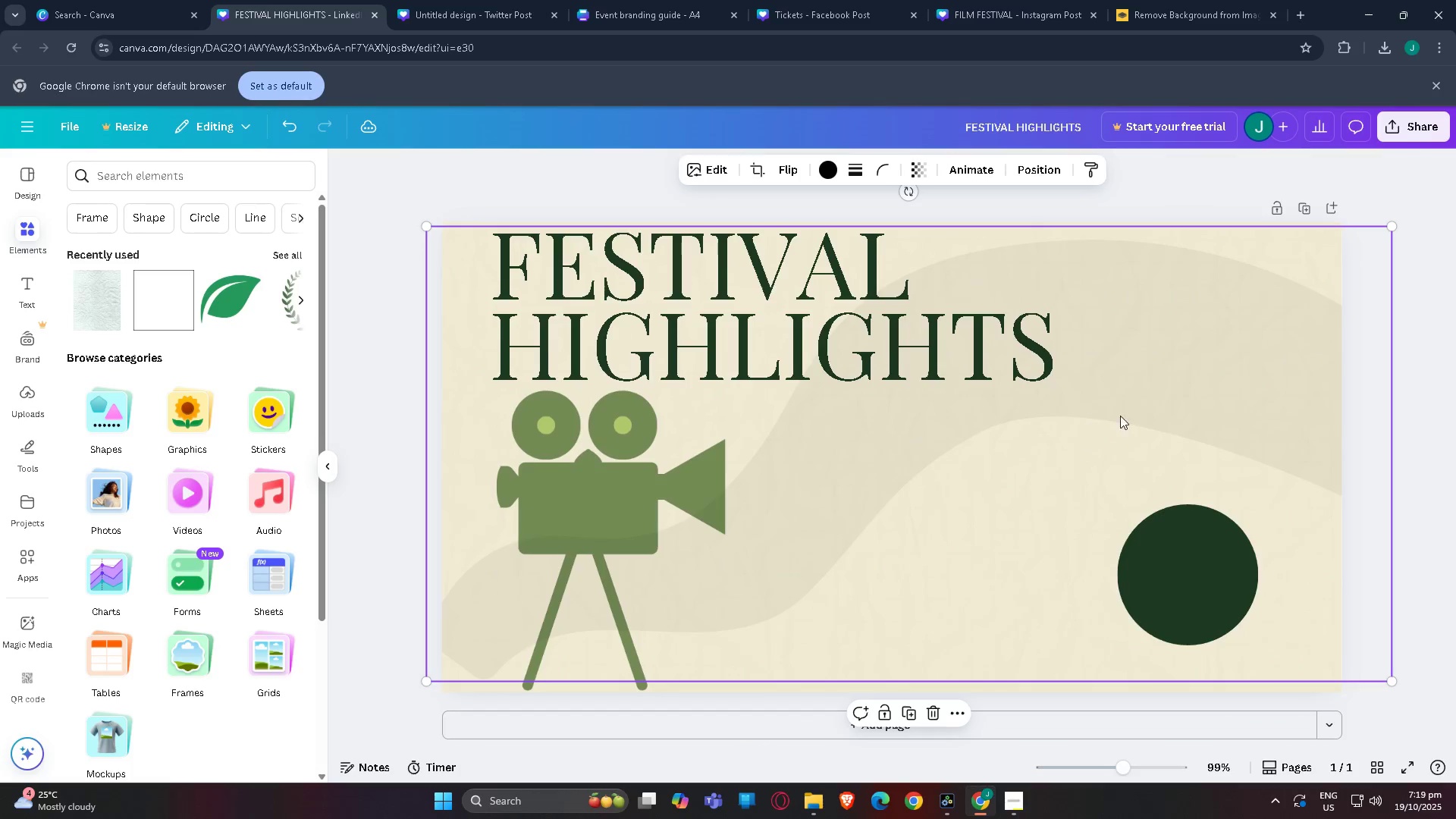 
left_click_drag(start_coordinate=[1169, 401], to_coordinate=[1177, 494])
 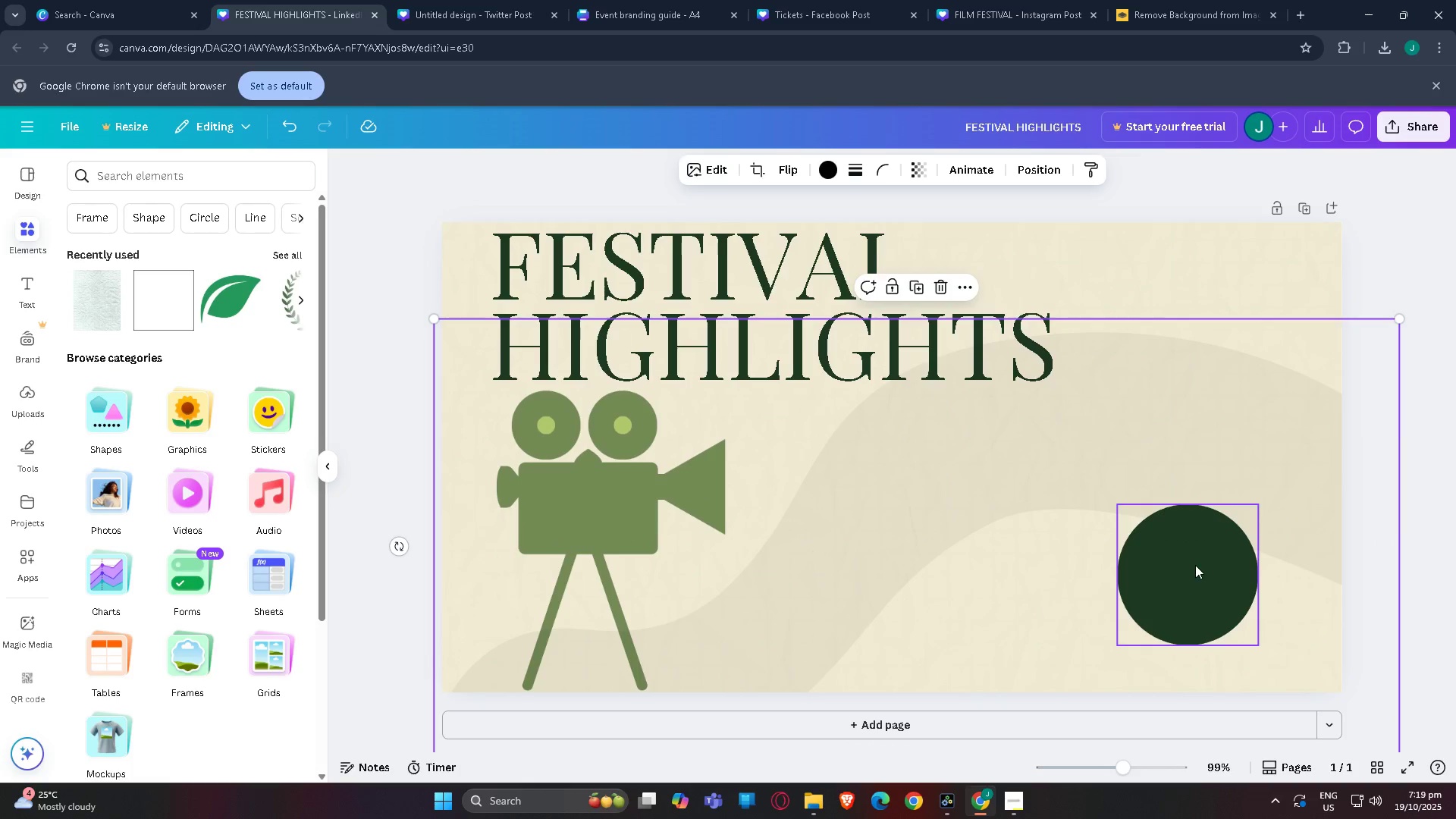 
left_click([1191, 566])
 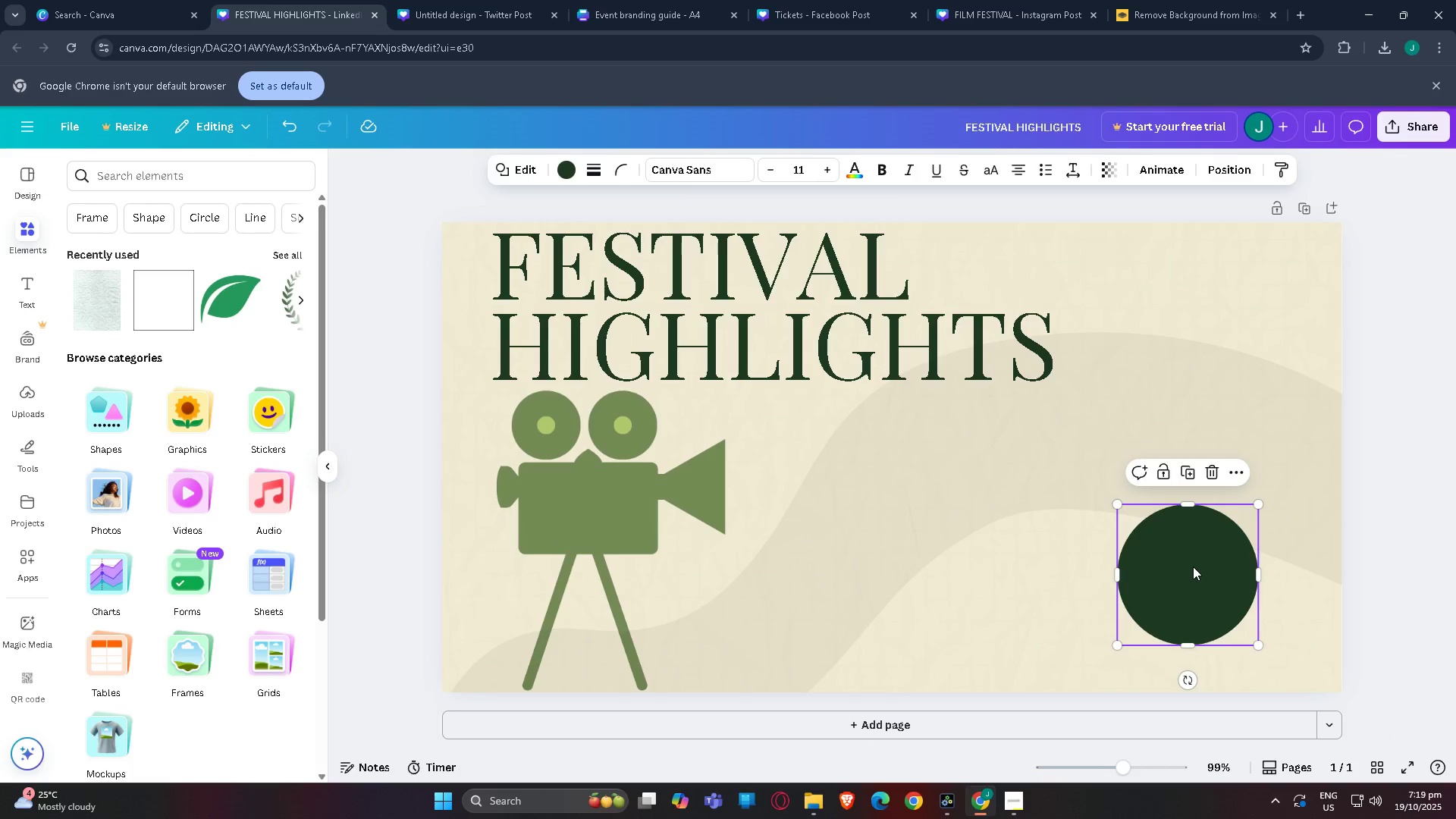 
left_click_drag(start_coordinate=[1192, 566], to_coordinate=[1194, 548])
 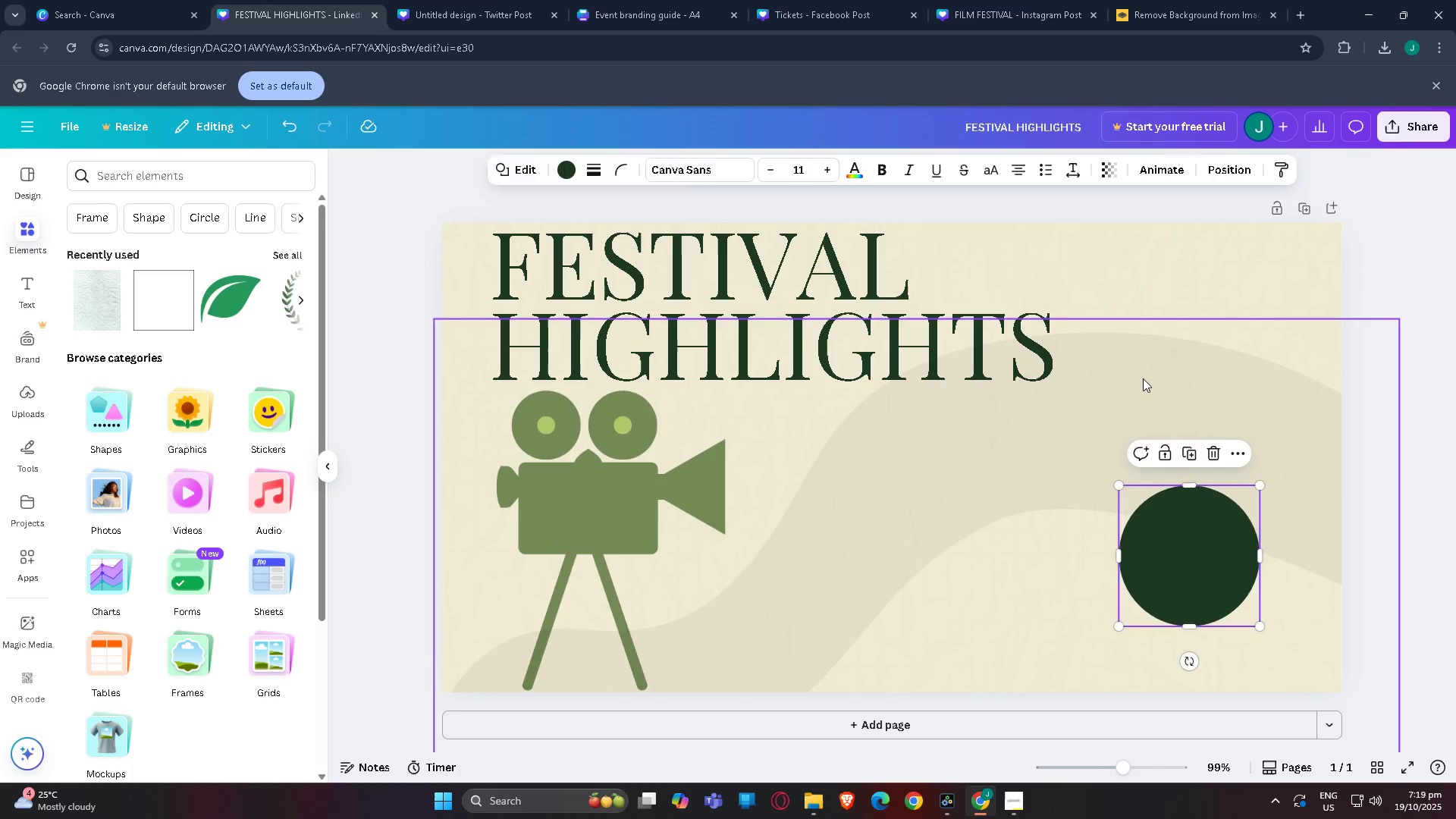 
left_click([1143, 378])
 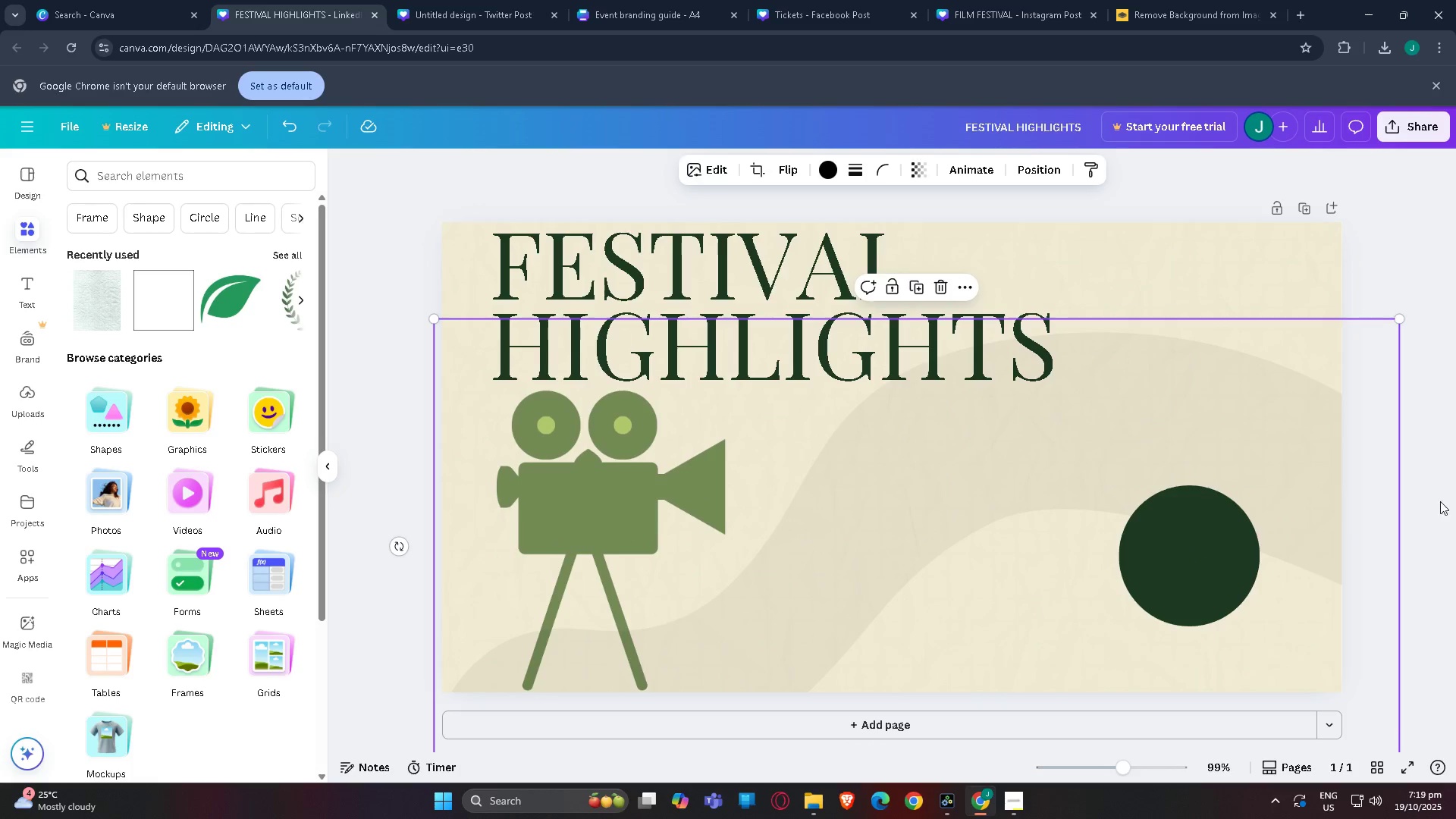 
left_click([1417, 499])
 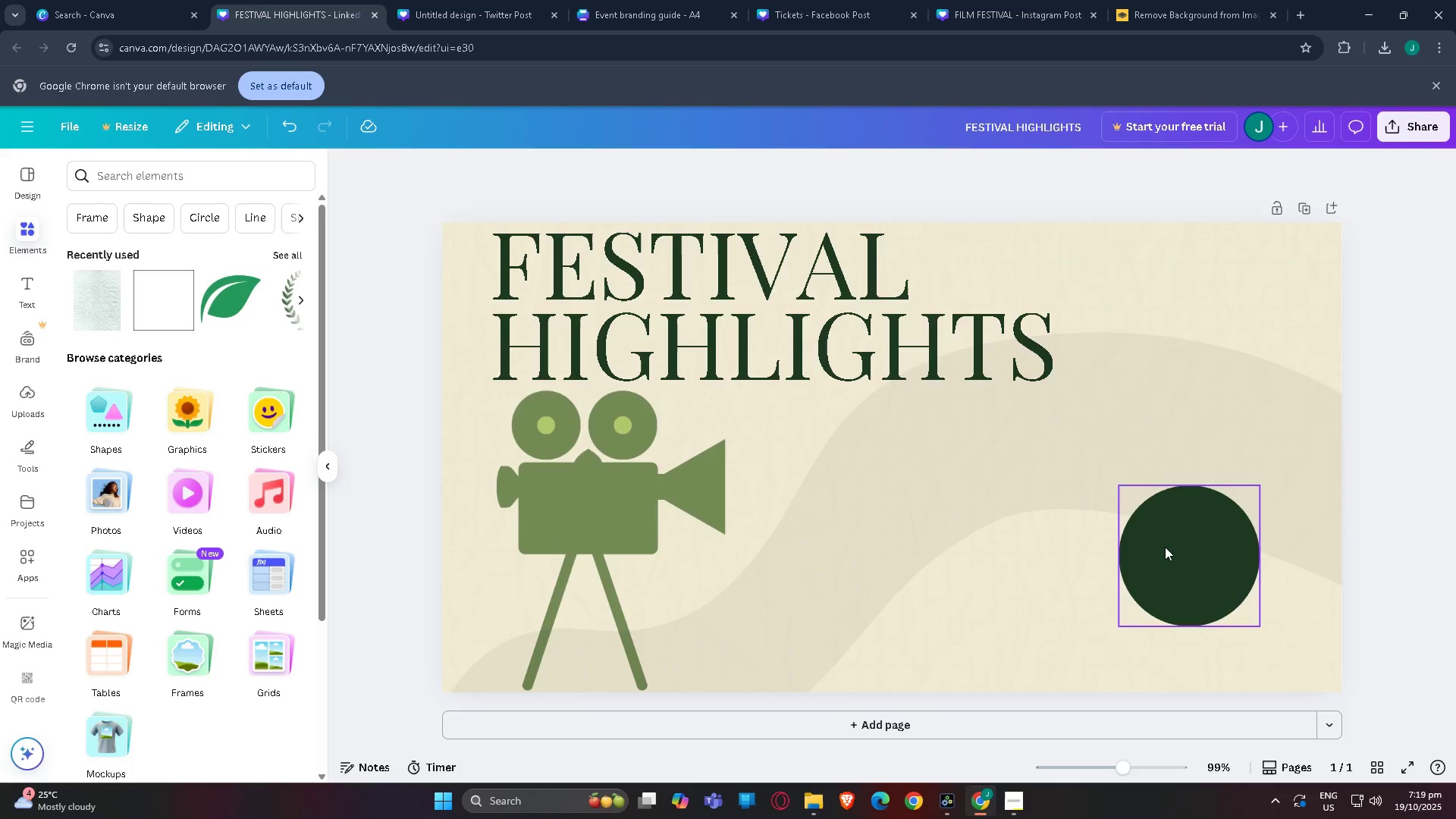 
left_click([1165, 547])
 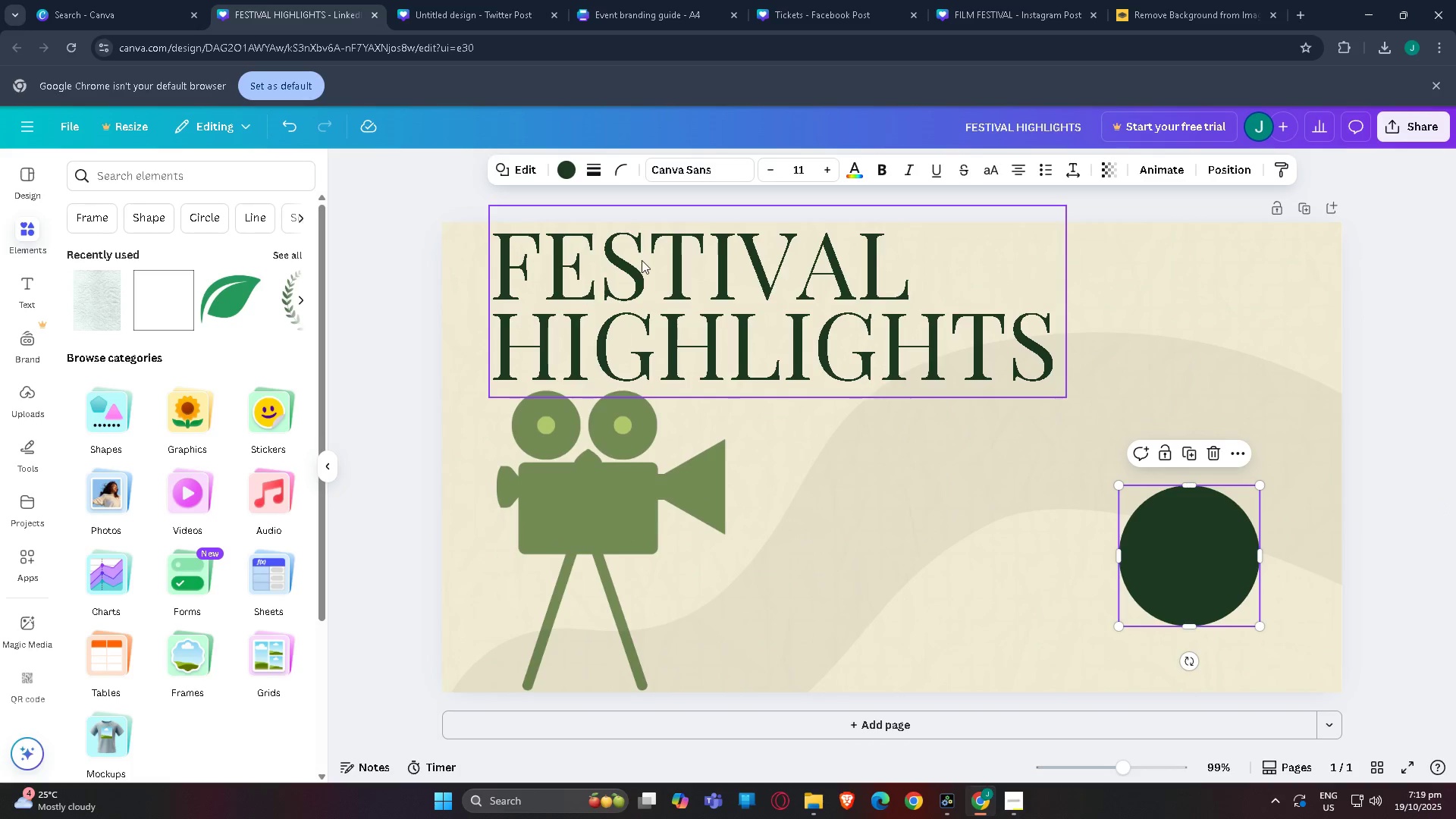 
left_click([647, 258])
 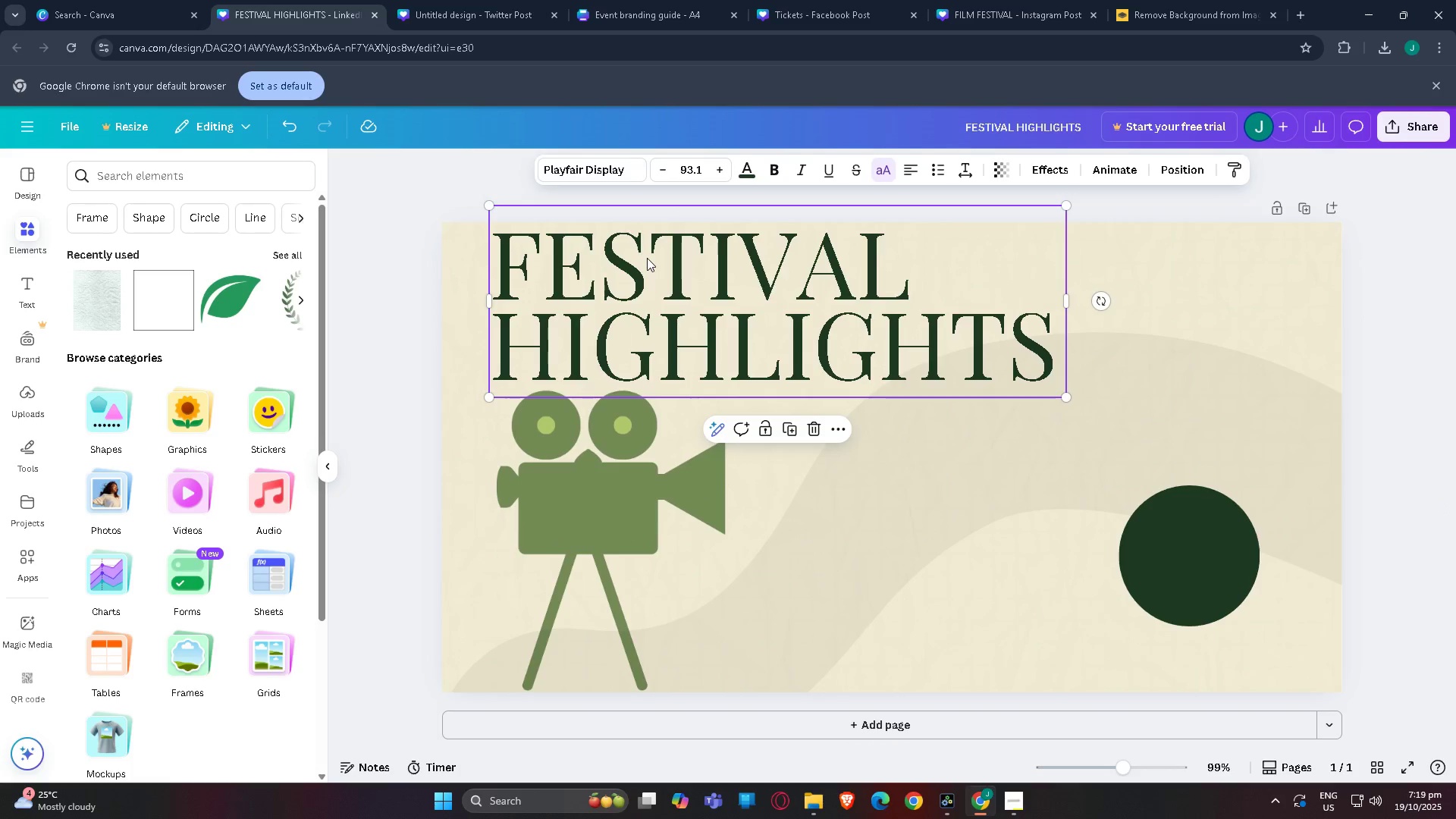 
hold_key(key=ControlLeft, duration=0.74)
 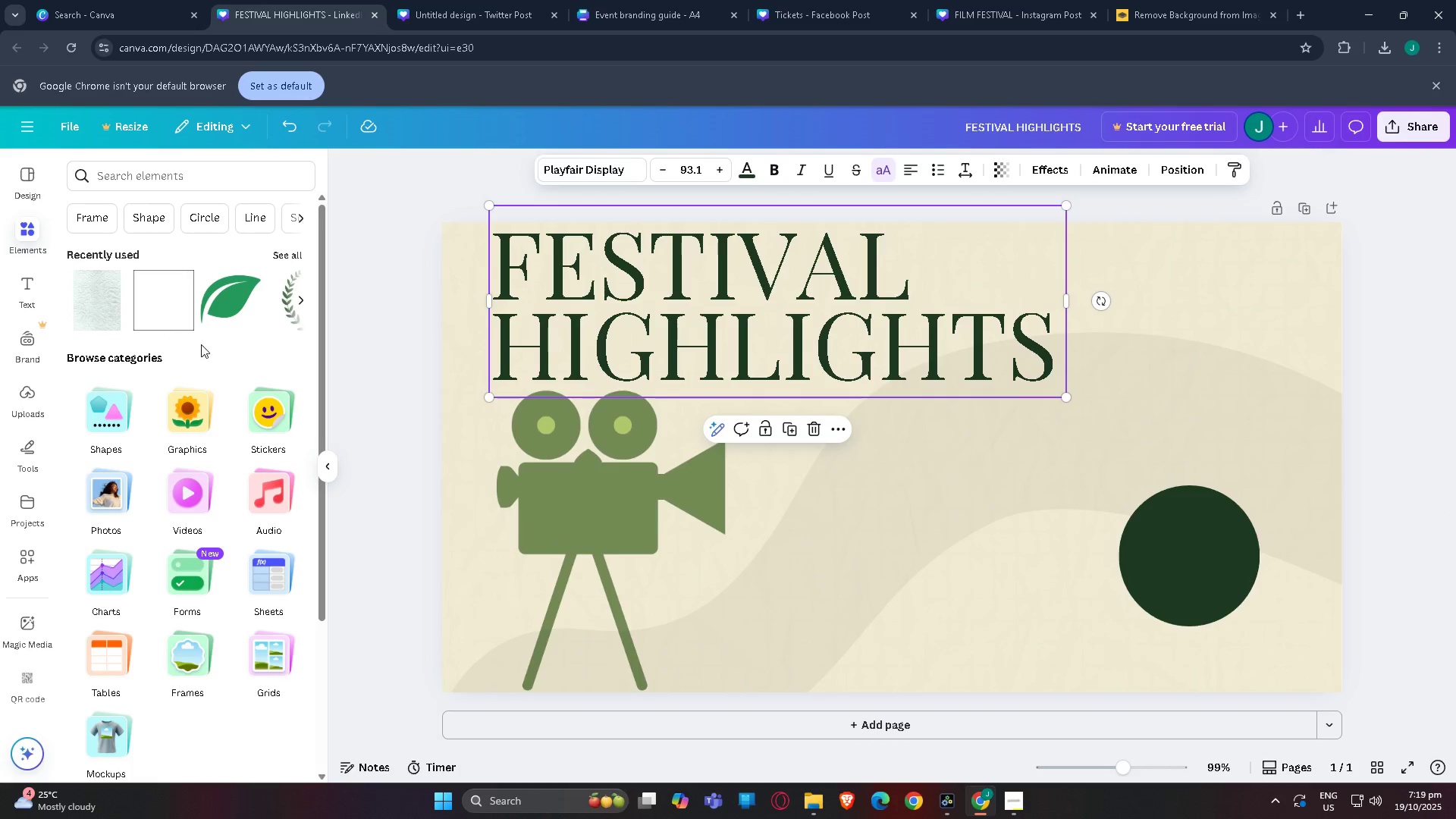 
scroll: coordinate [731, 388], scroll_direction: up, amount: 6.0
 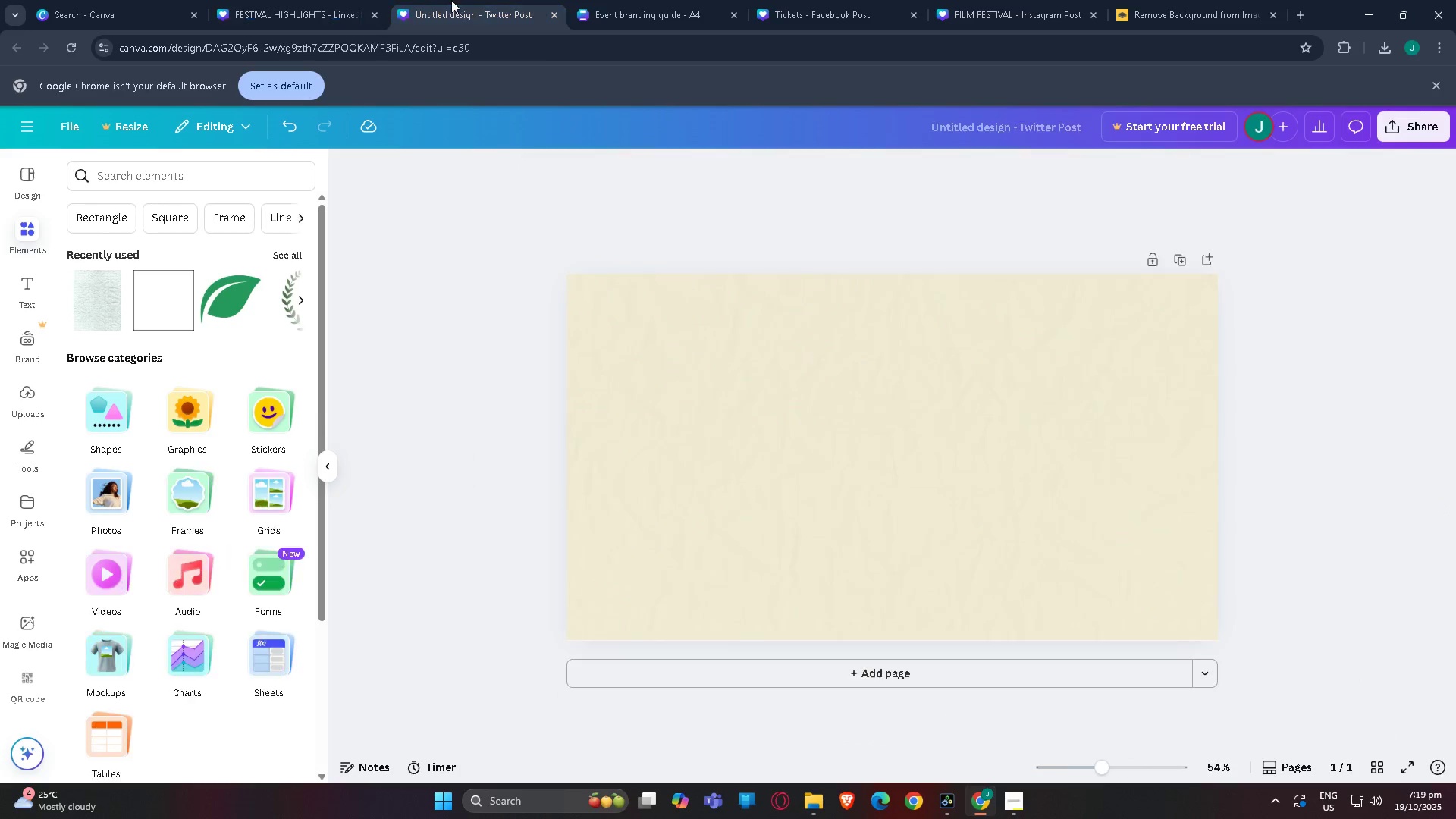 
left_click([451, 0])
 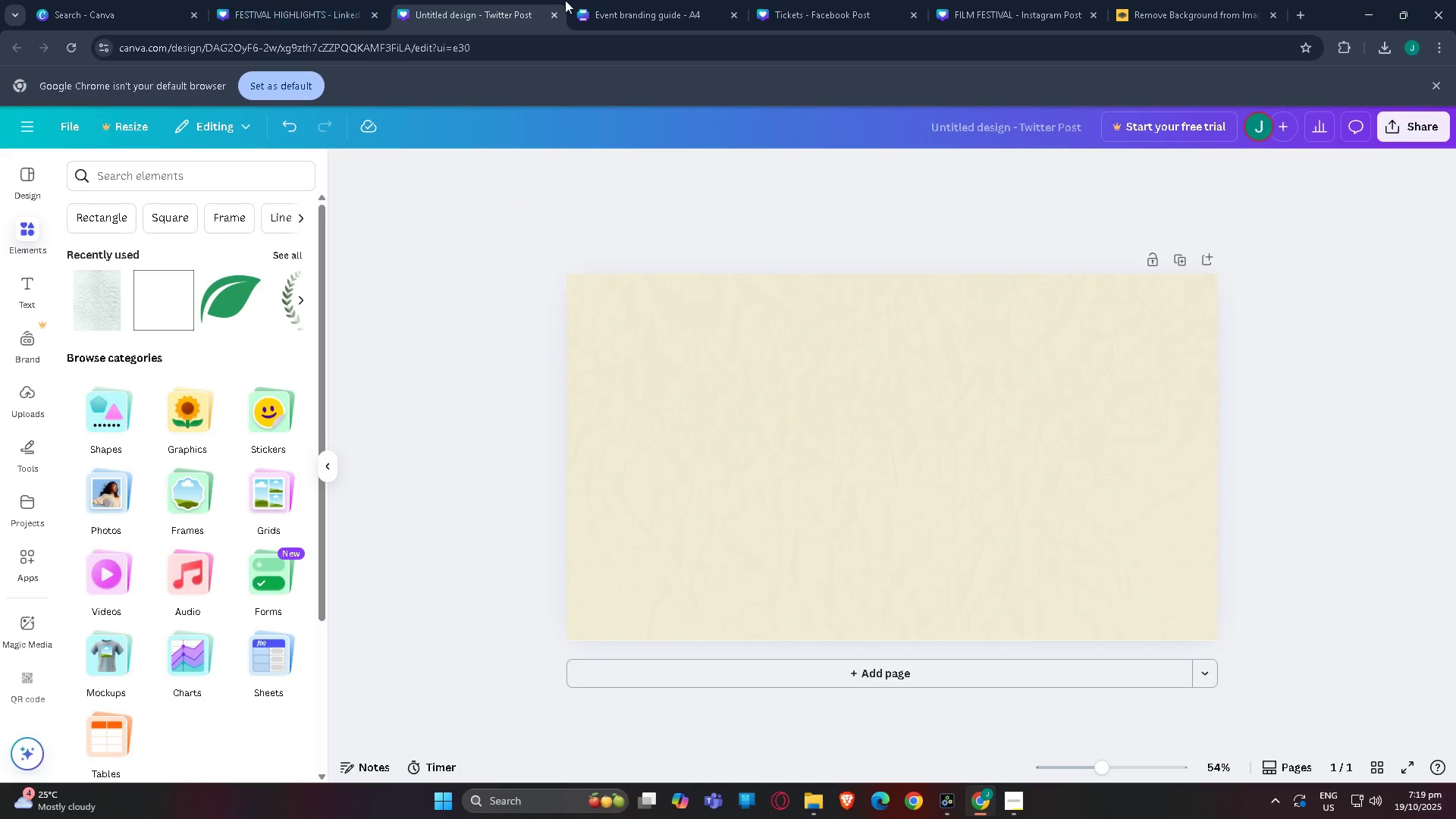 
left_click([727, 0])
 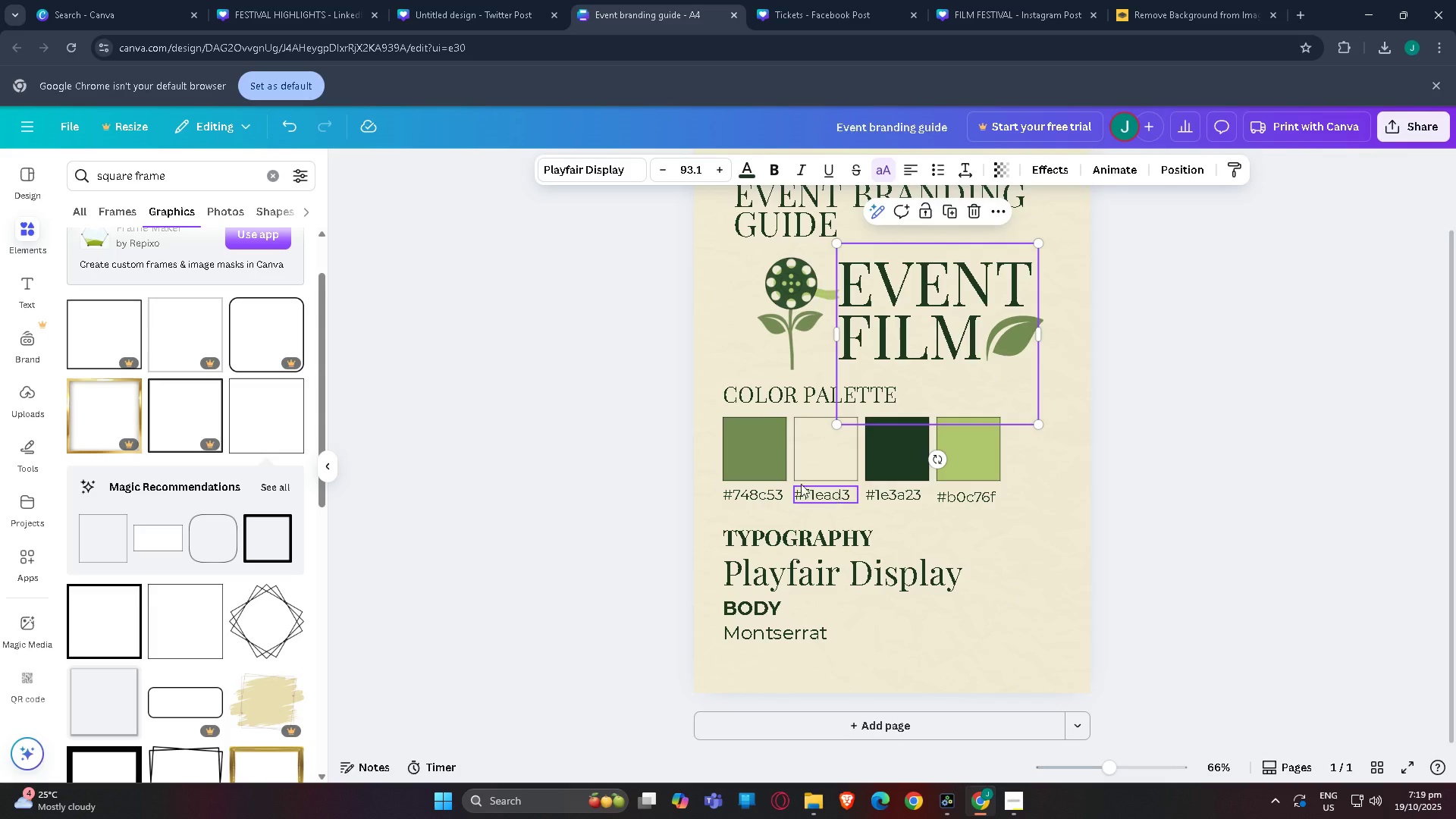 
scroll: coordinate [783, 444], scroll_direction: up, amount: 2.0
 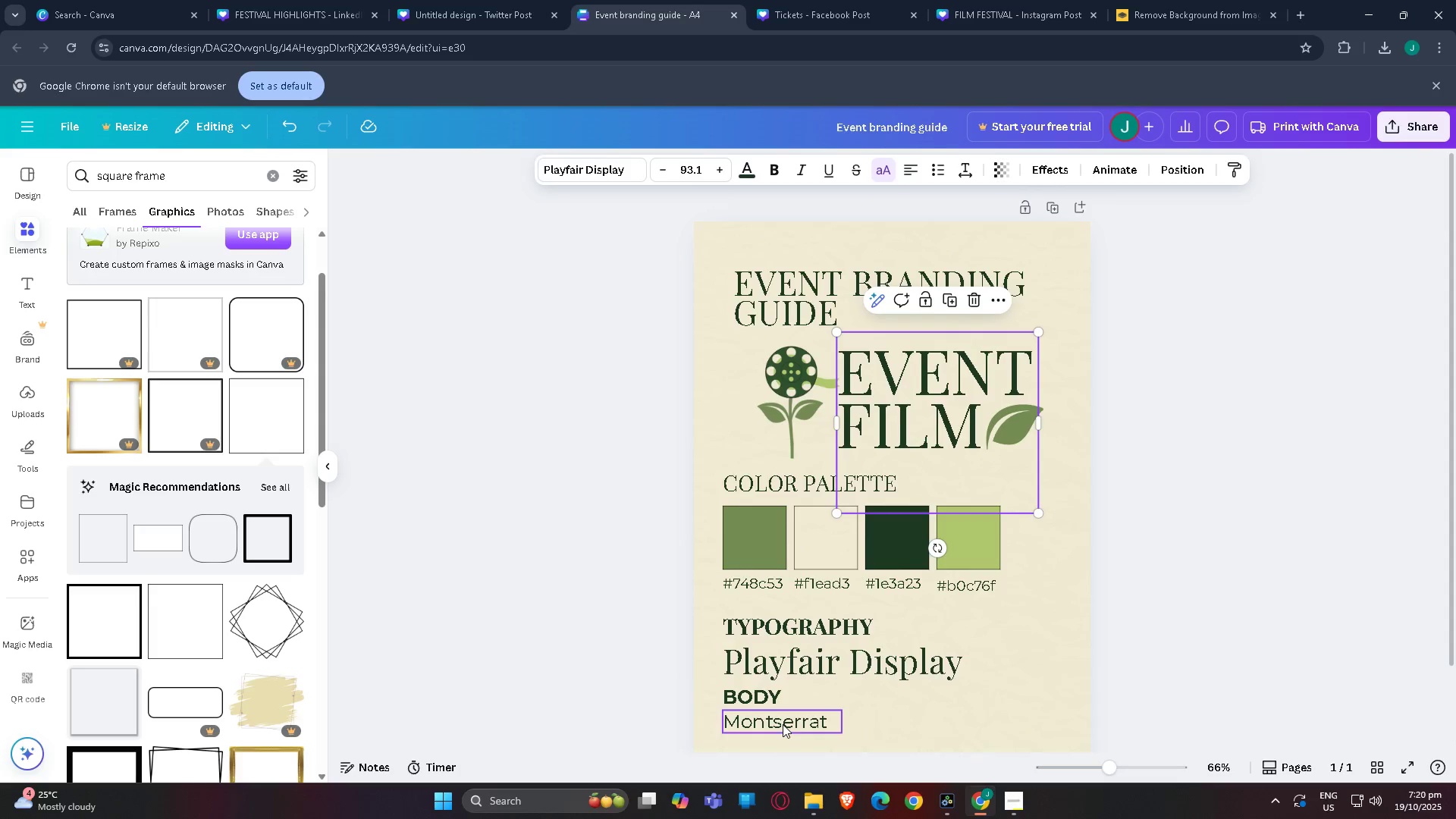 
left_click([783, 724])
 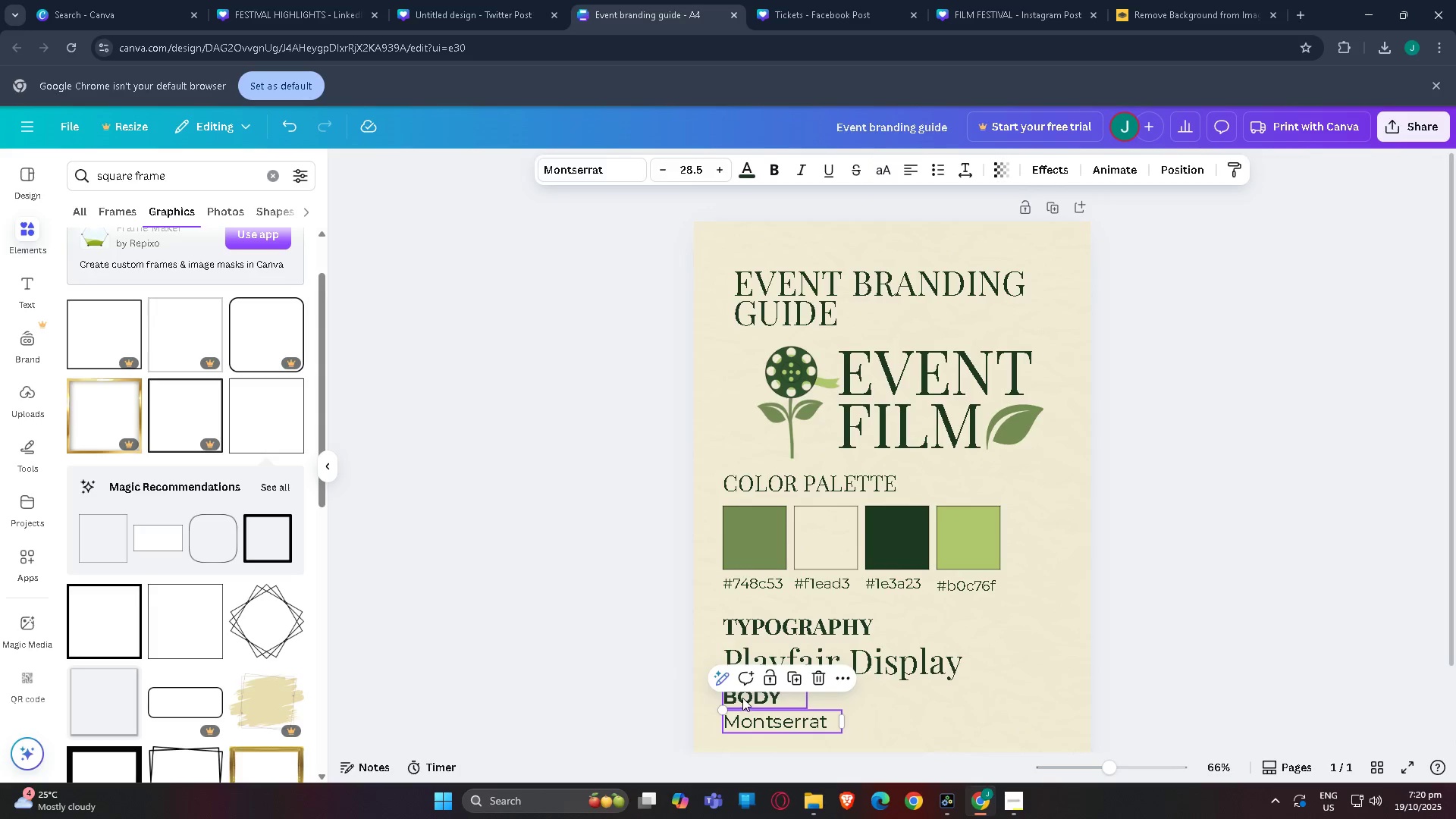 
left_click([742, 698])
 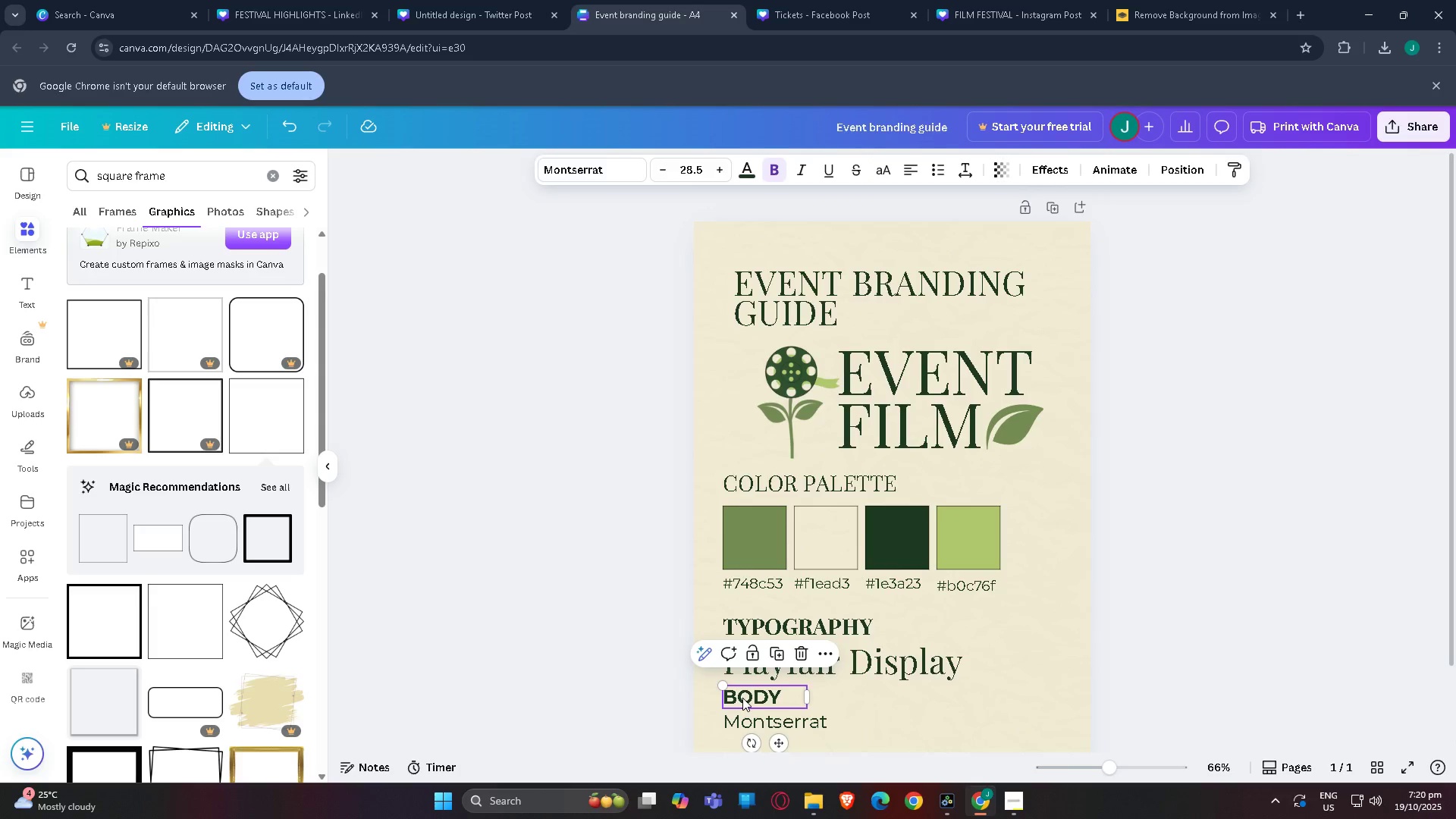 
key(Control+C)
 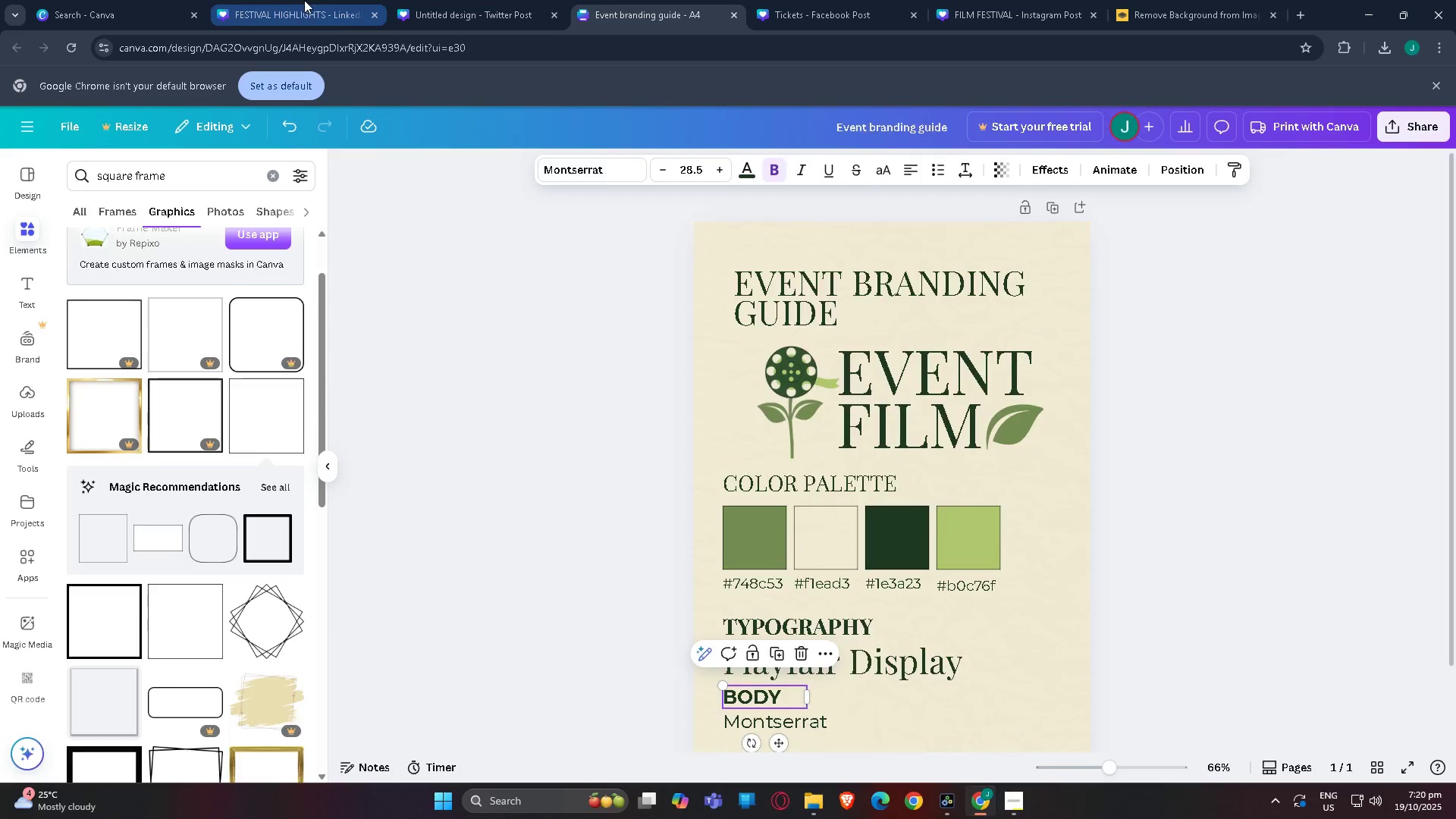 
left_click([304, 0])
 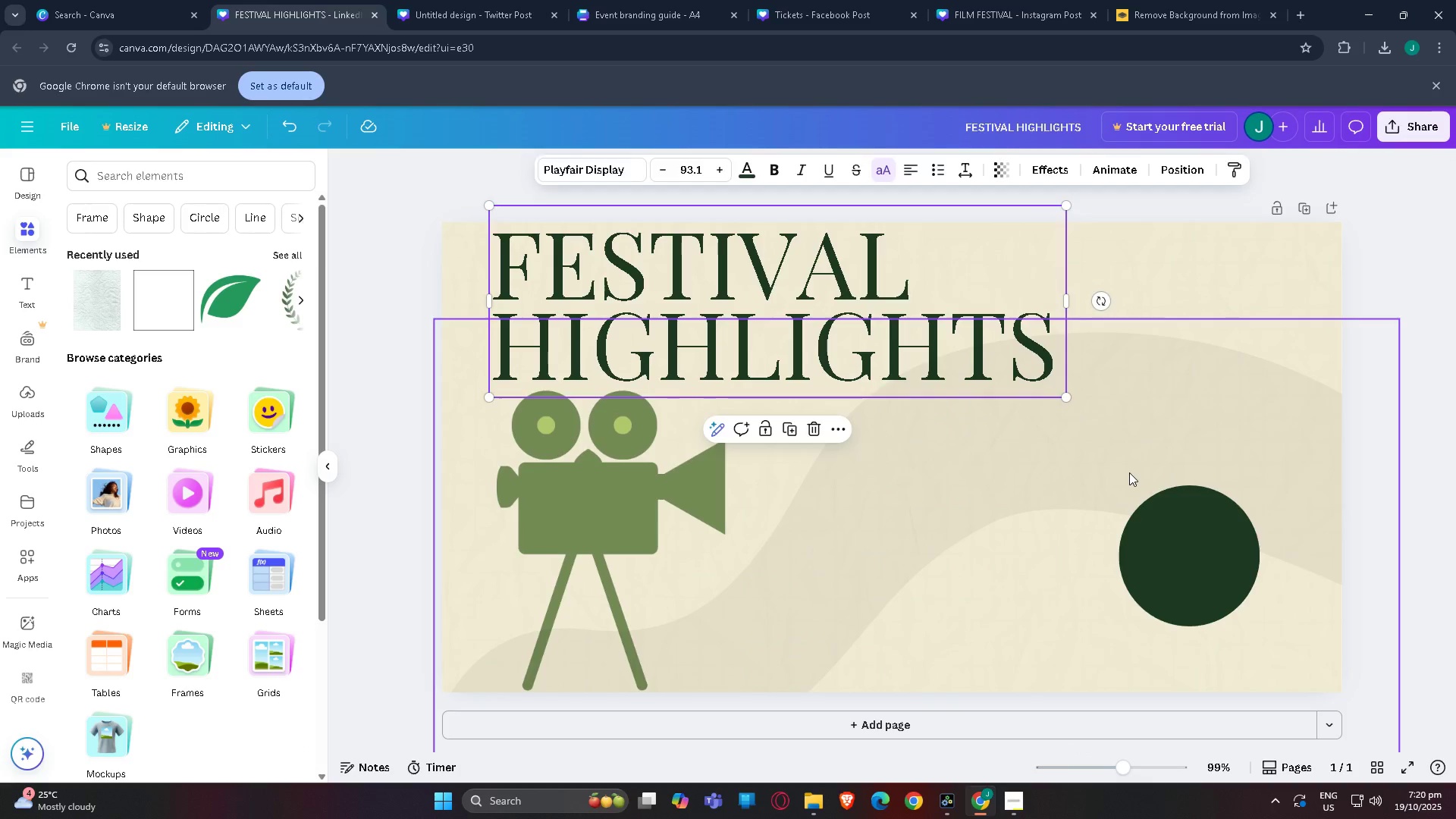 
left_click([1129, 472])
 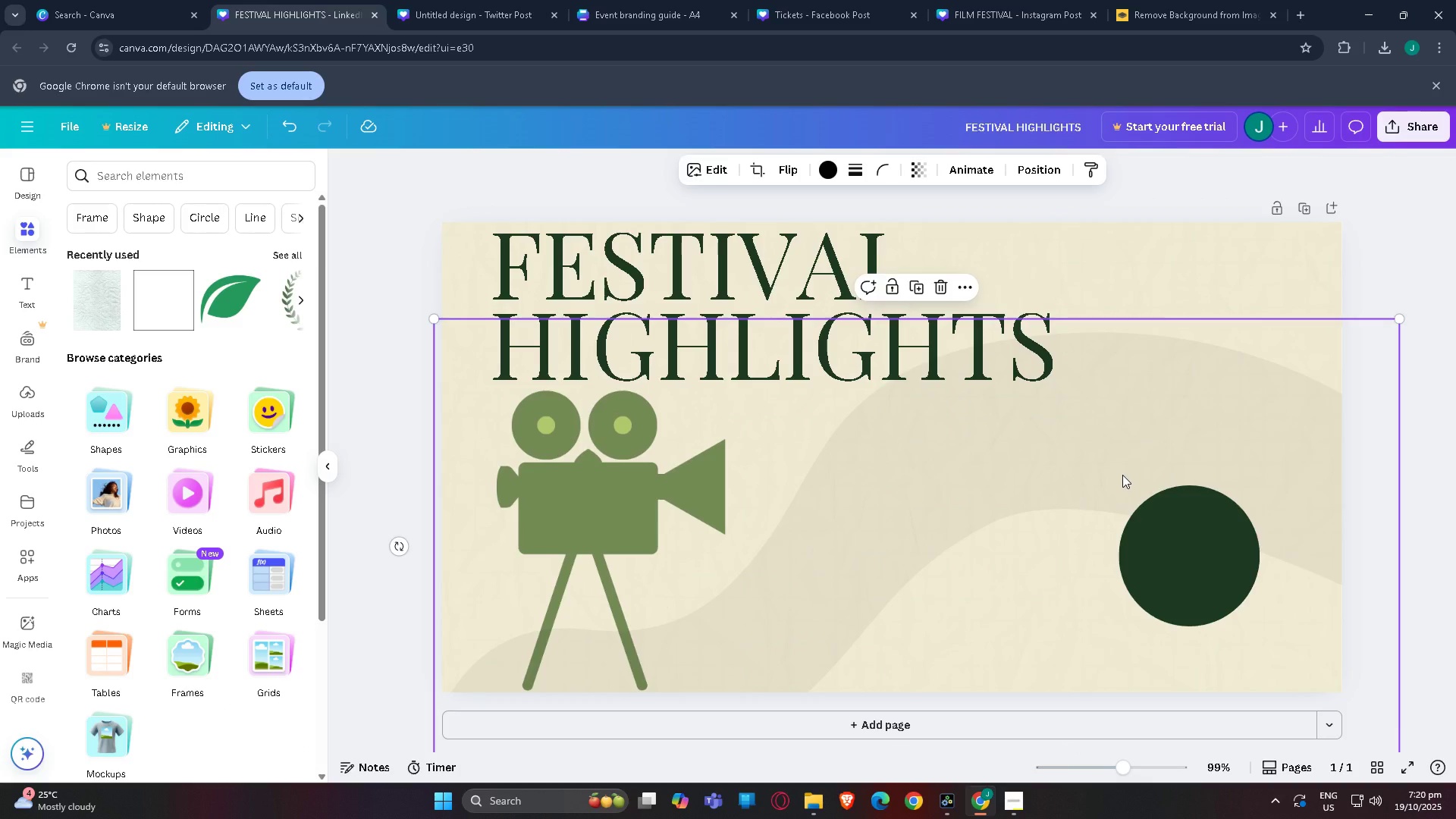 
key(Control+V)
 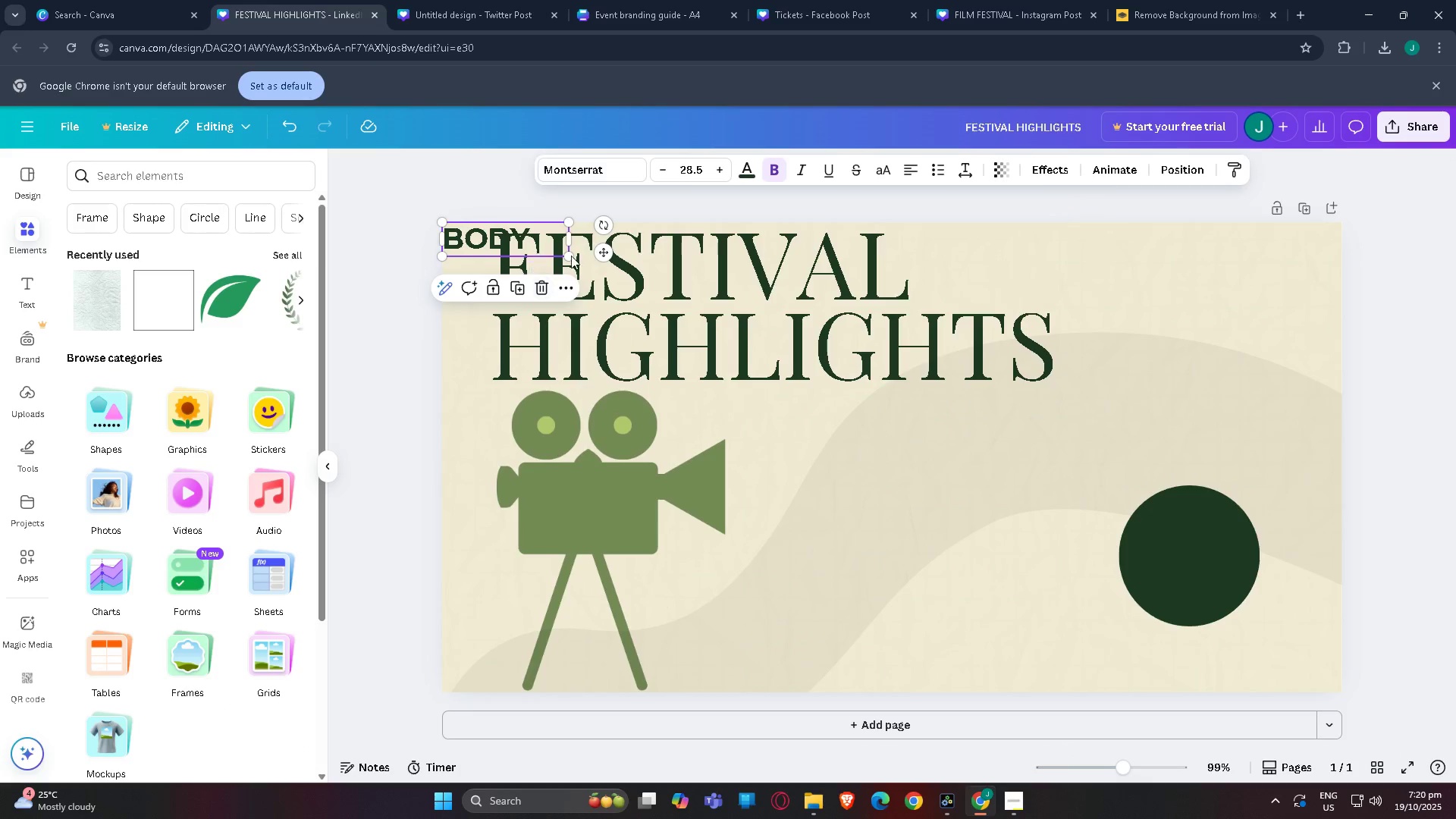 
left_click_drag(start_coordinate=[604, 250], to_coordinate=[1279, 559])
 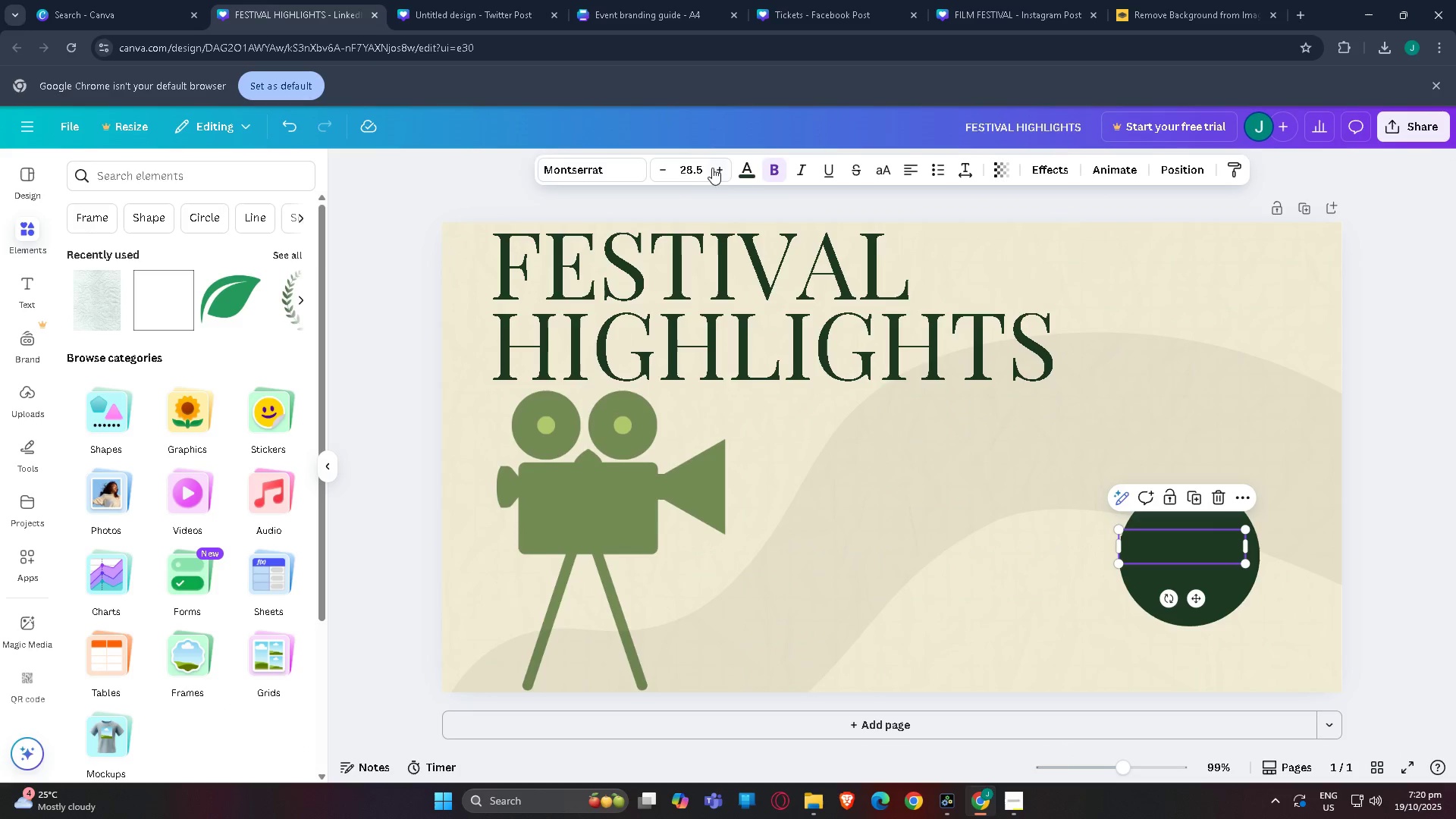 
left_click([758, 168])
 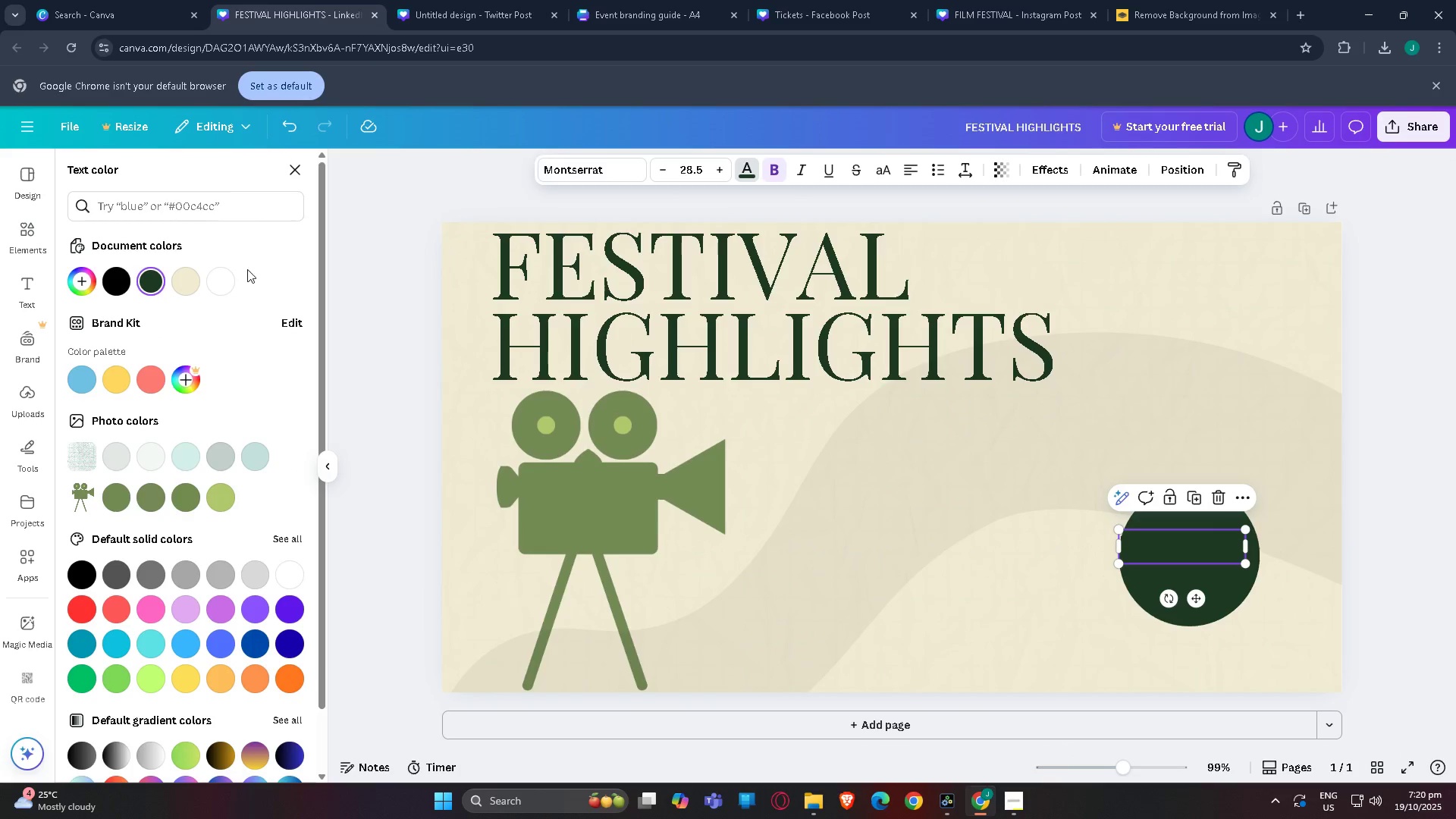 
left_click([222, 271])
 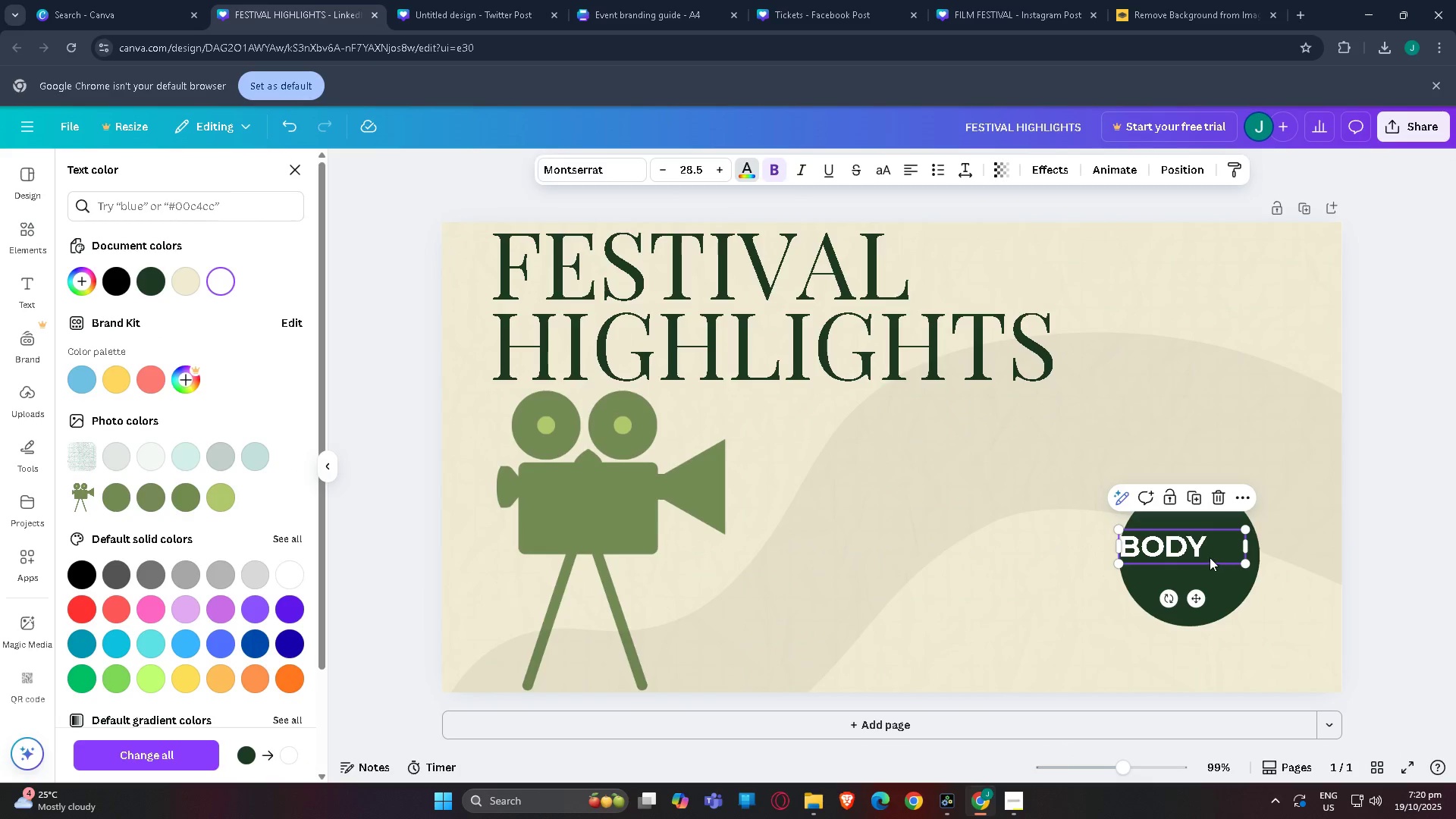 
double_click([1210, 557])
 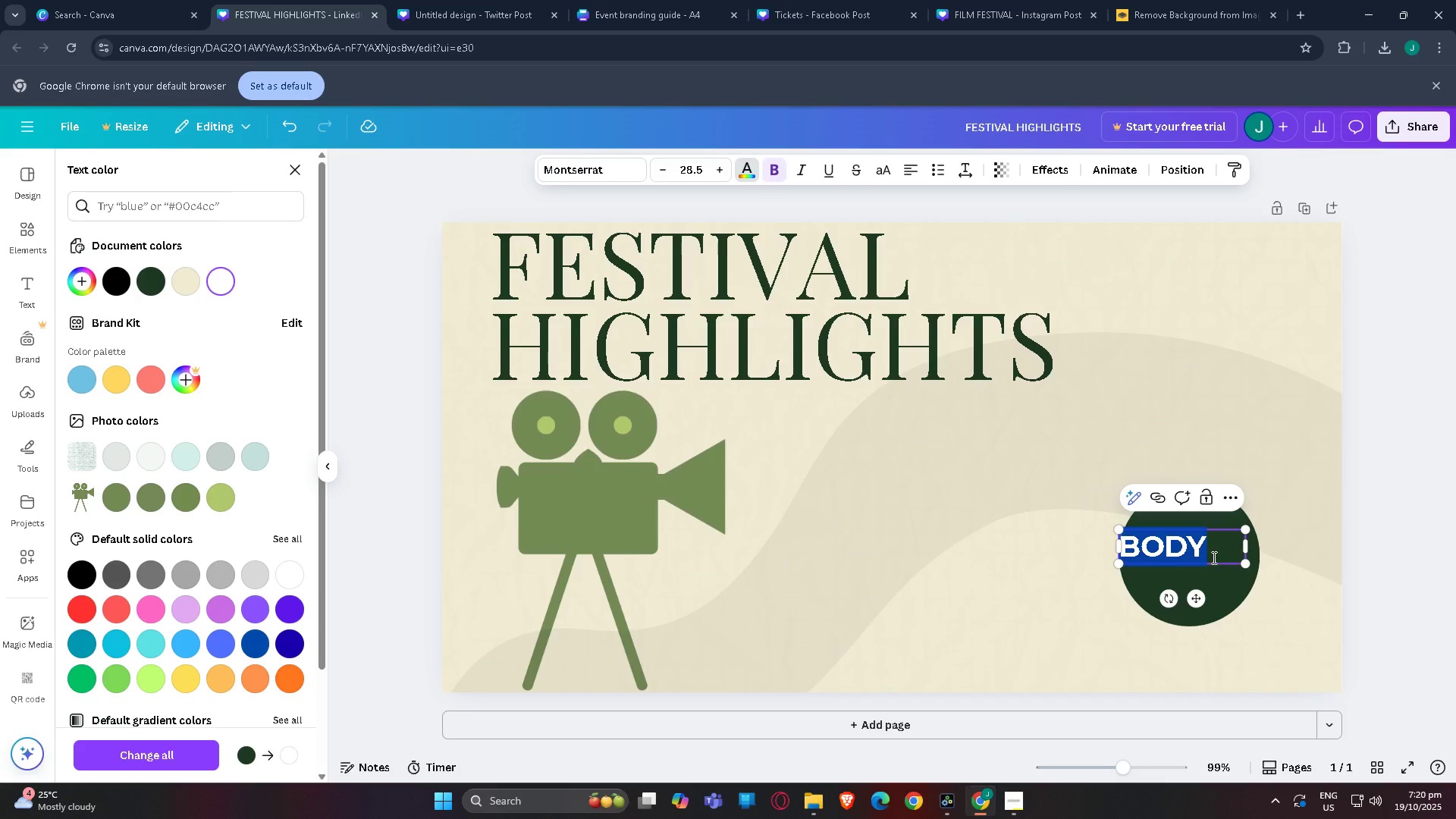 
type(G)
key(Backspace)
type(get)
 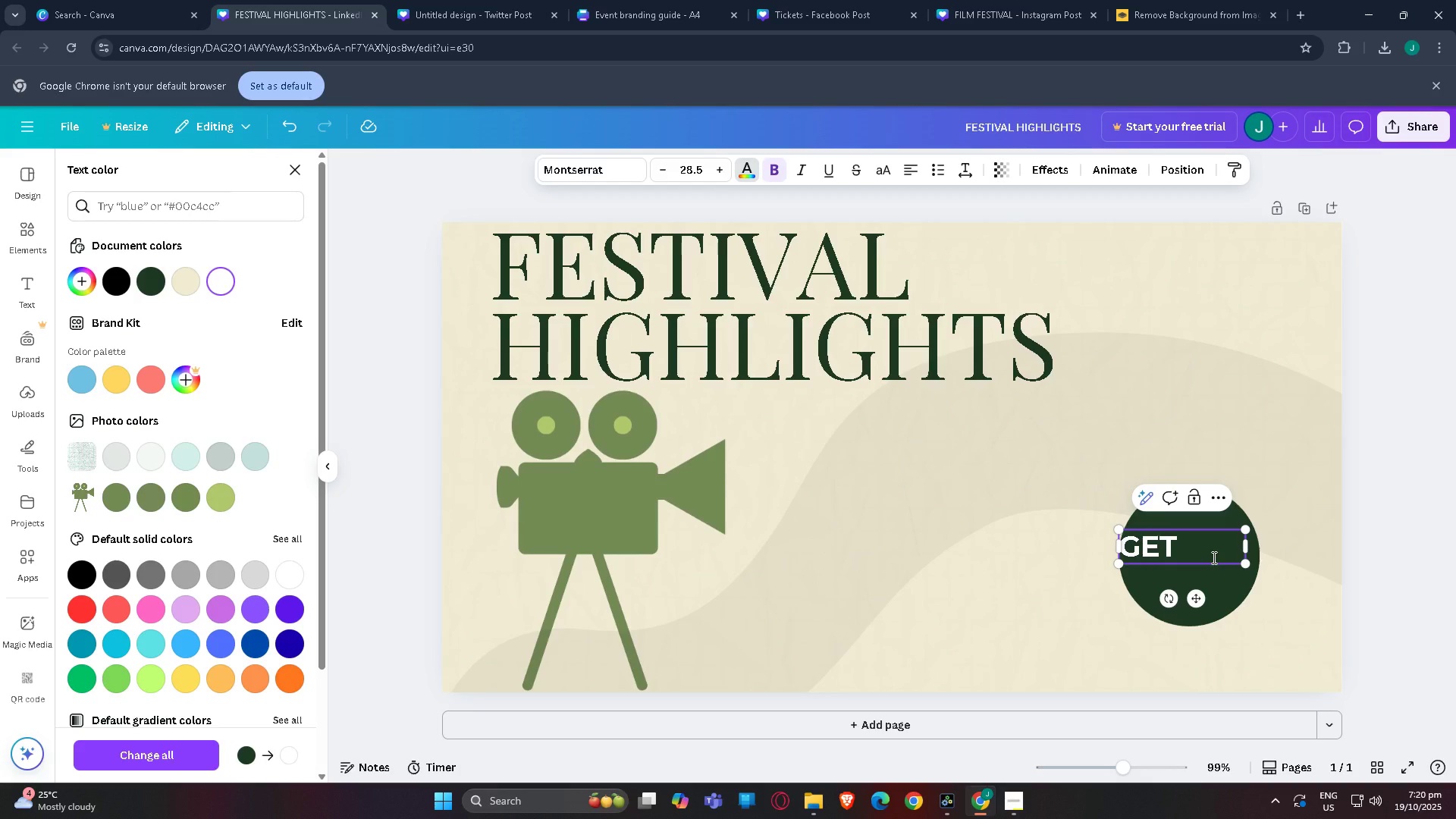 
key(Enter)
 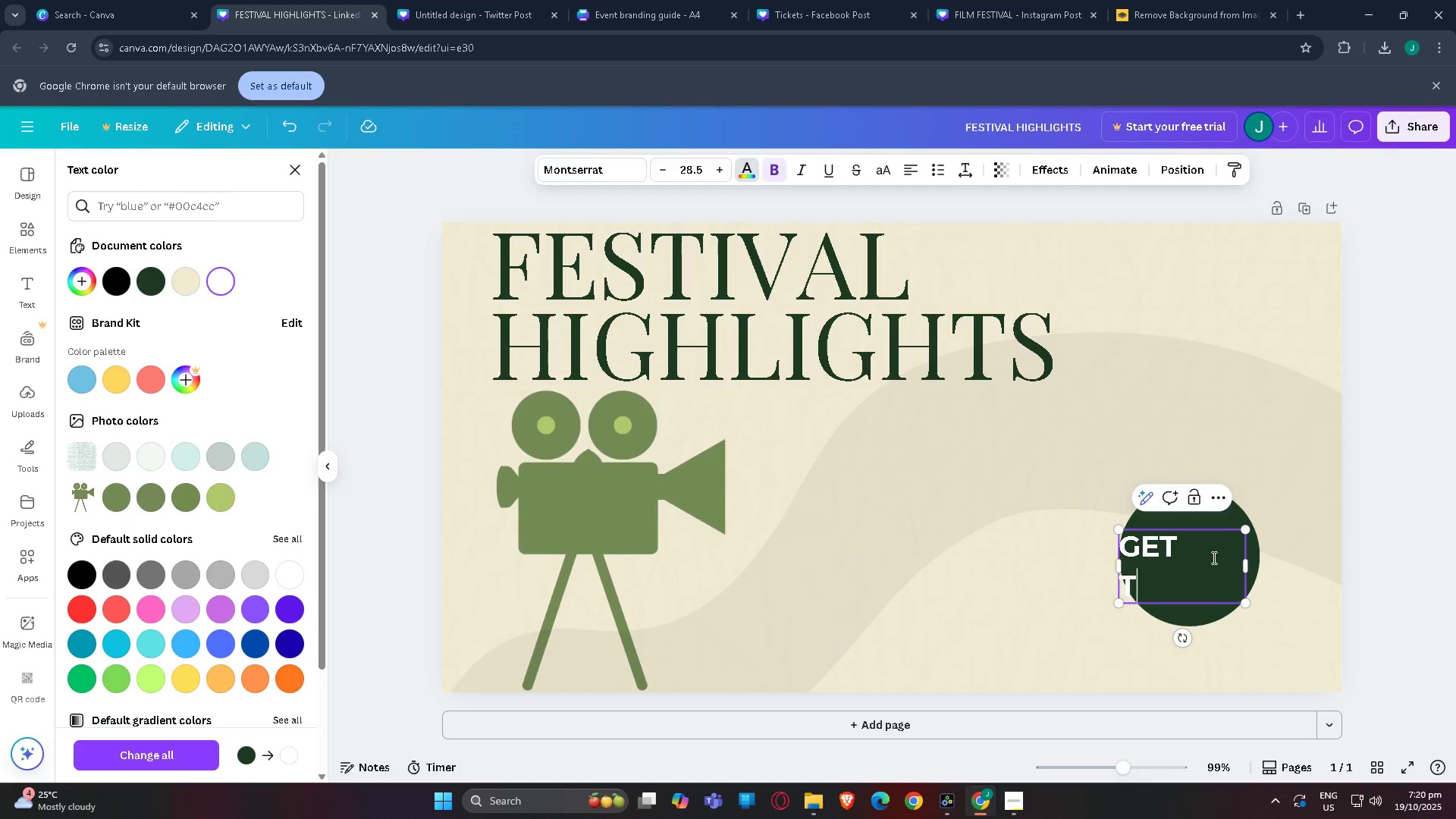 
type(tickets)
 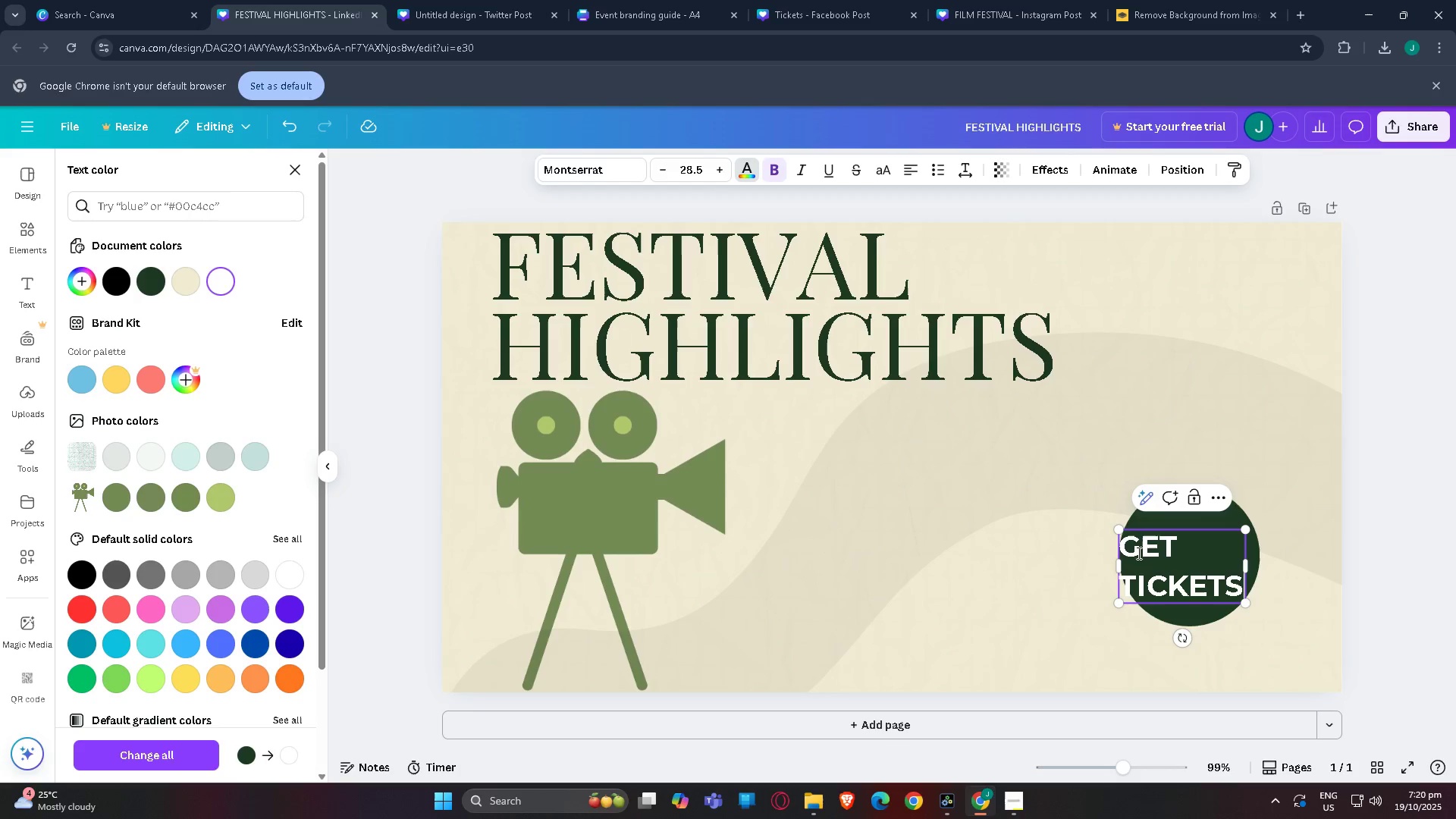 
left_click([1124, 548])
 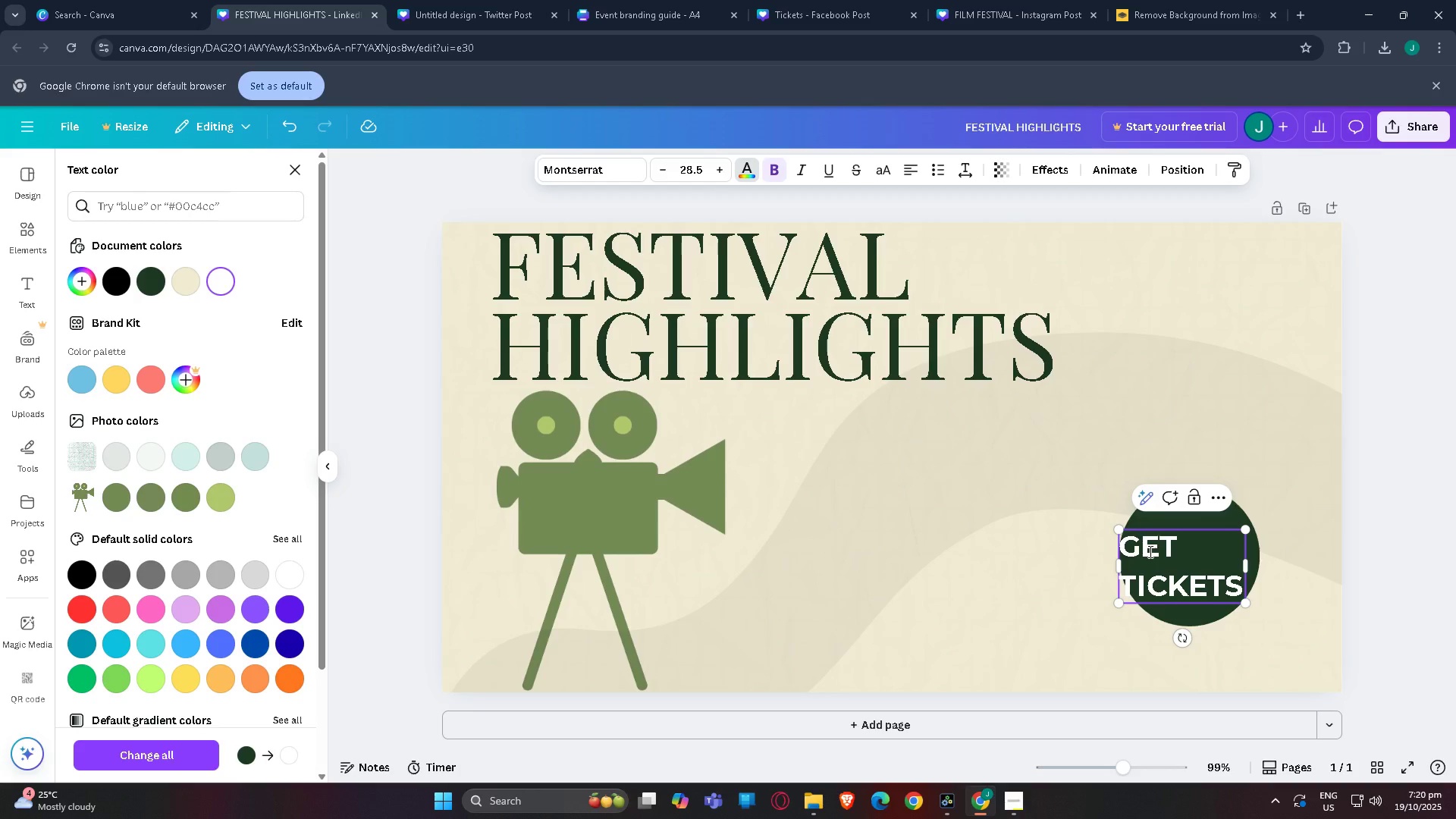 
hold_key(key=ControlLeft, duration=0.43)
 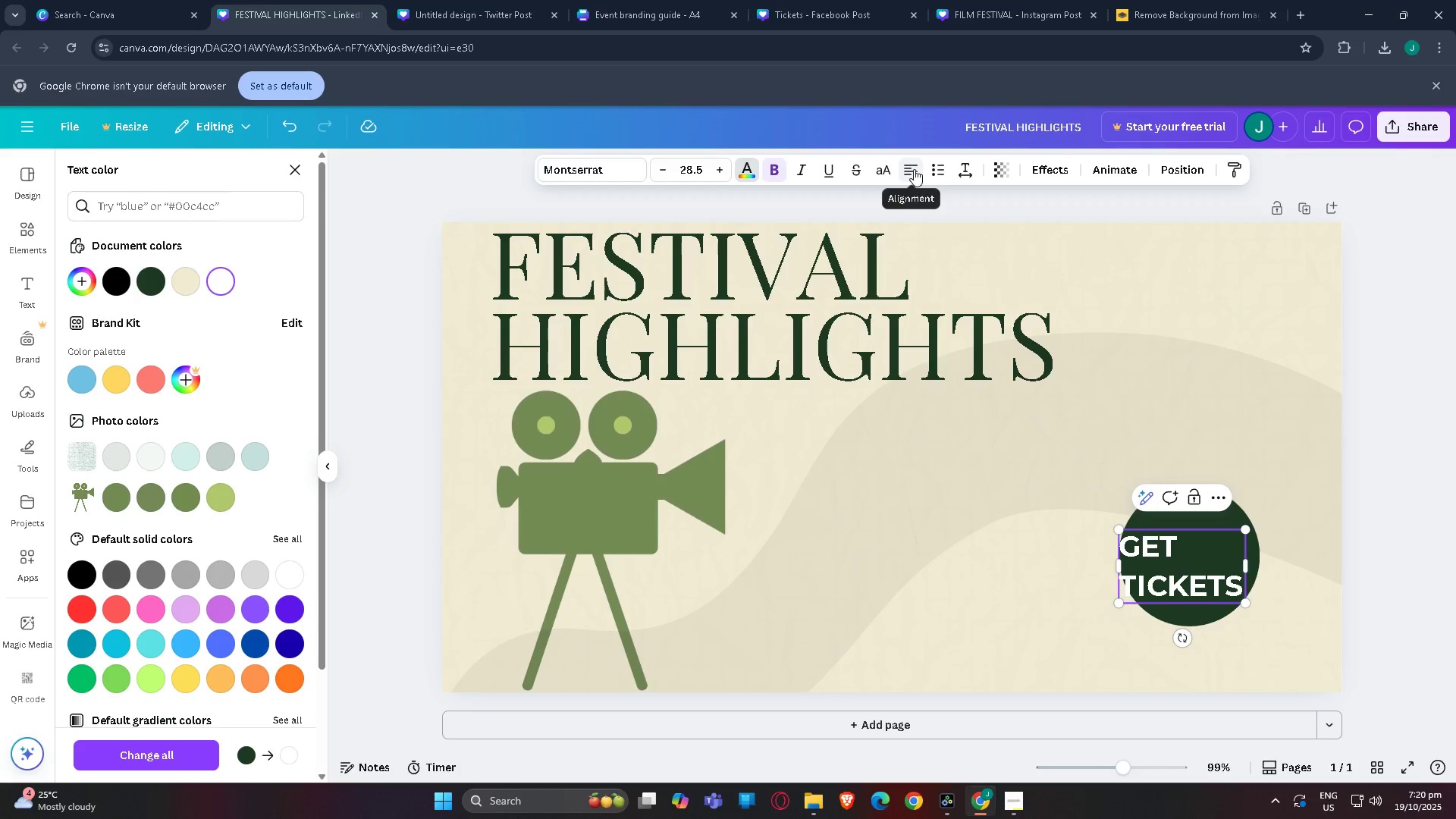 
left_click([914, 169])
 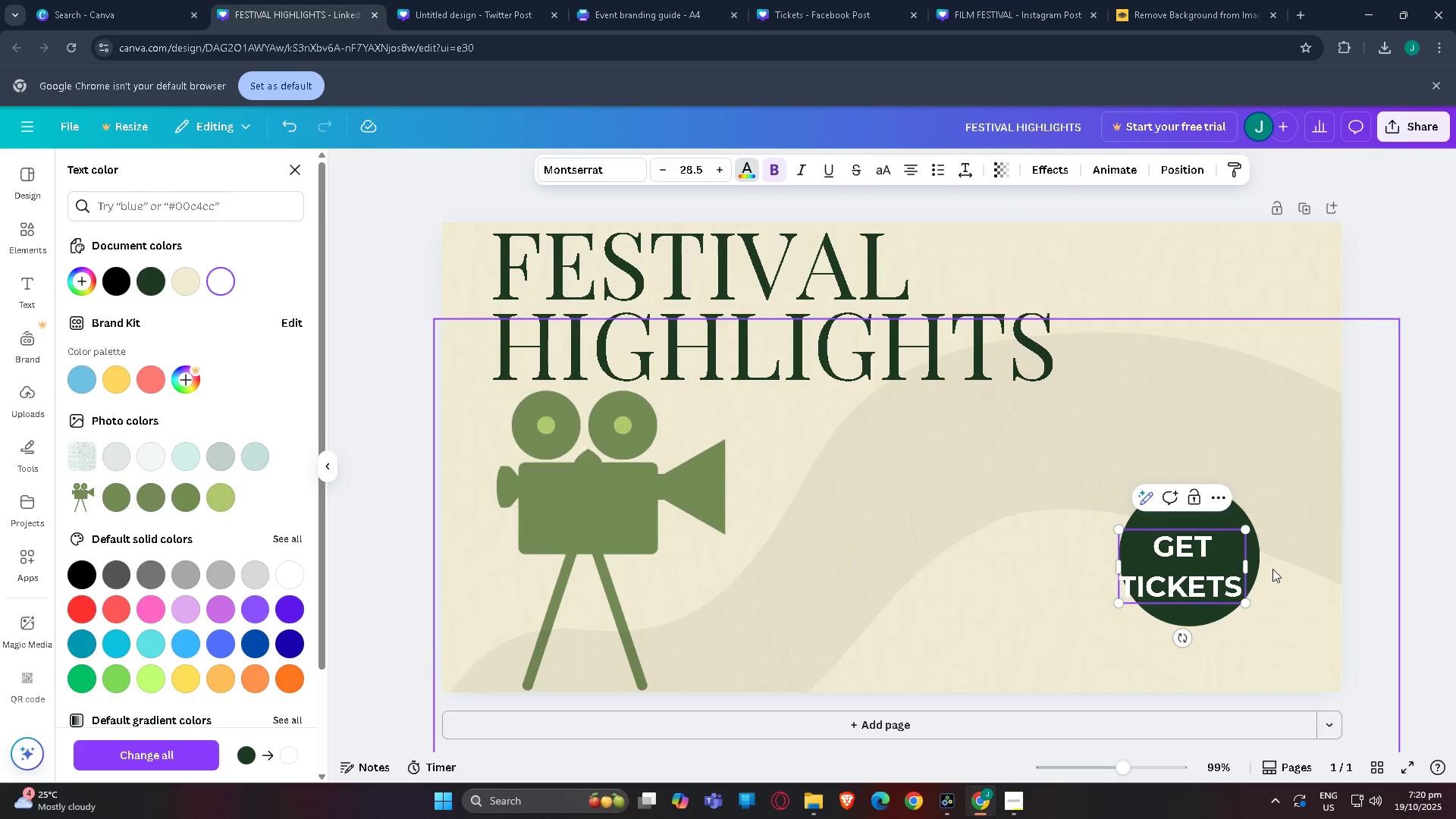 
left_click([1327, 496])
 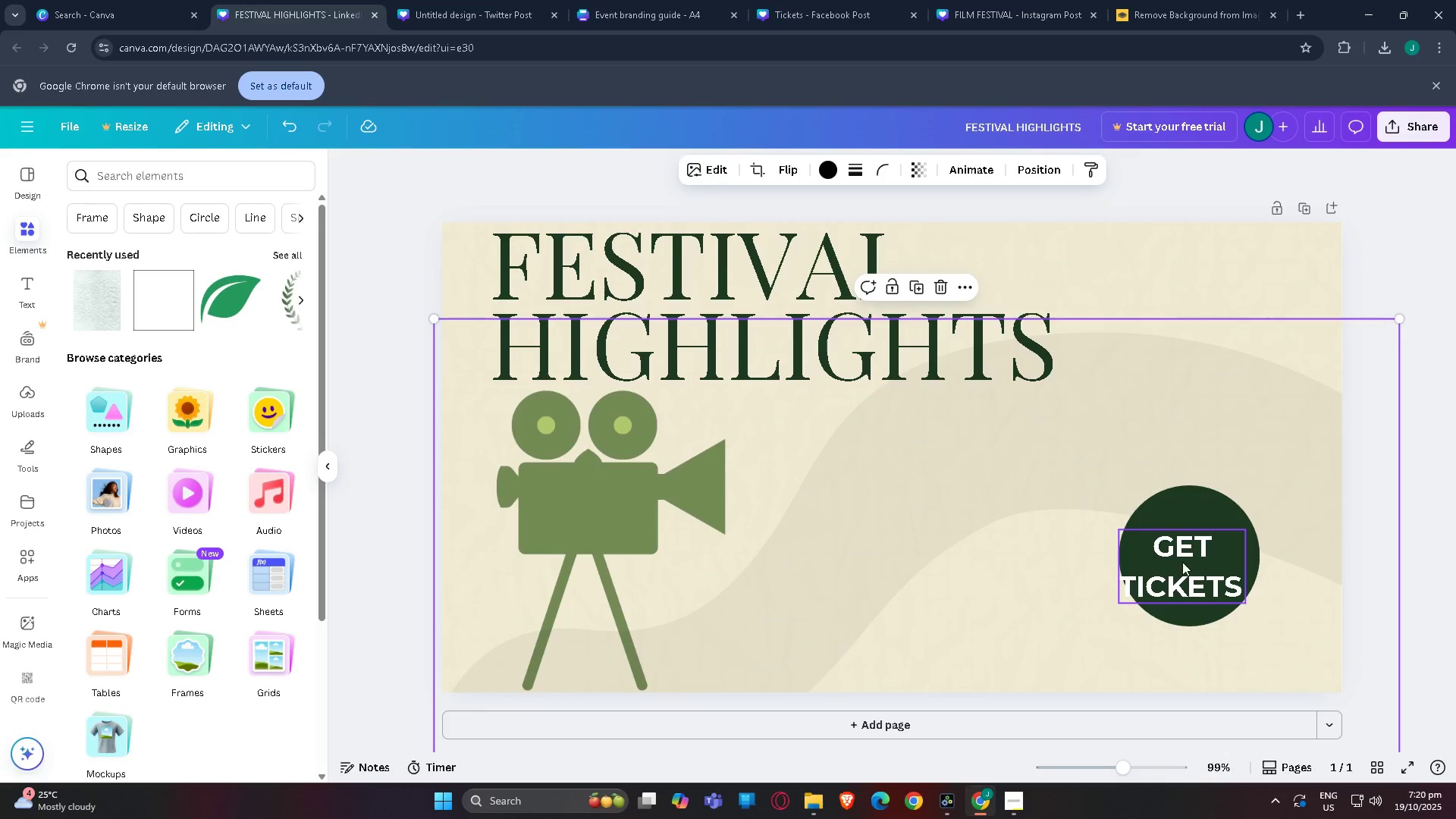 
left_click_drag(start_coordinate=[1185, 563], to_coordinate=[1193, 544])
 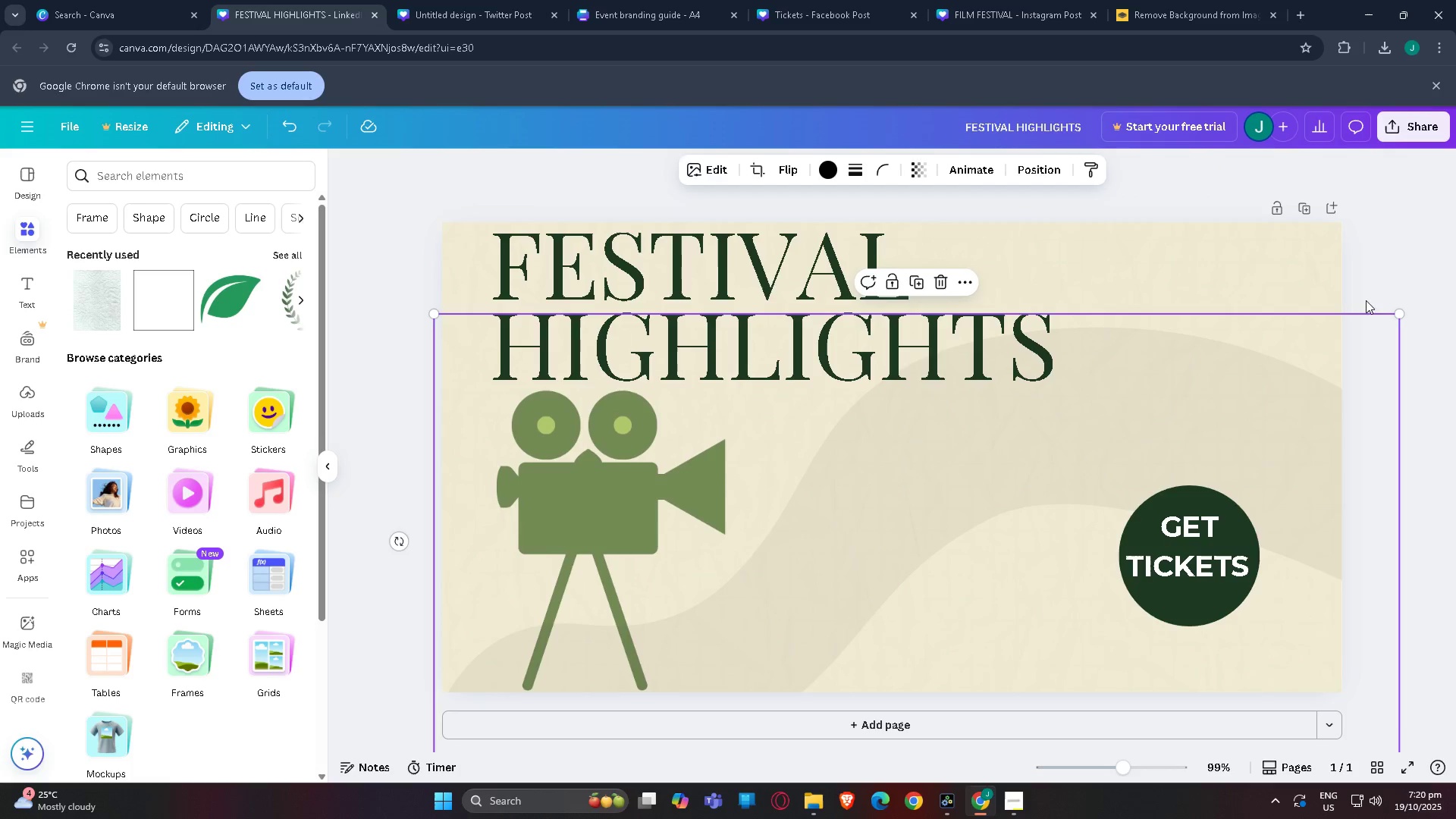 
left_click([1433, 281])
 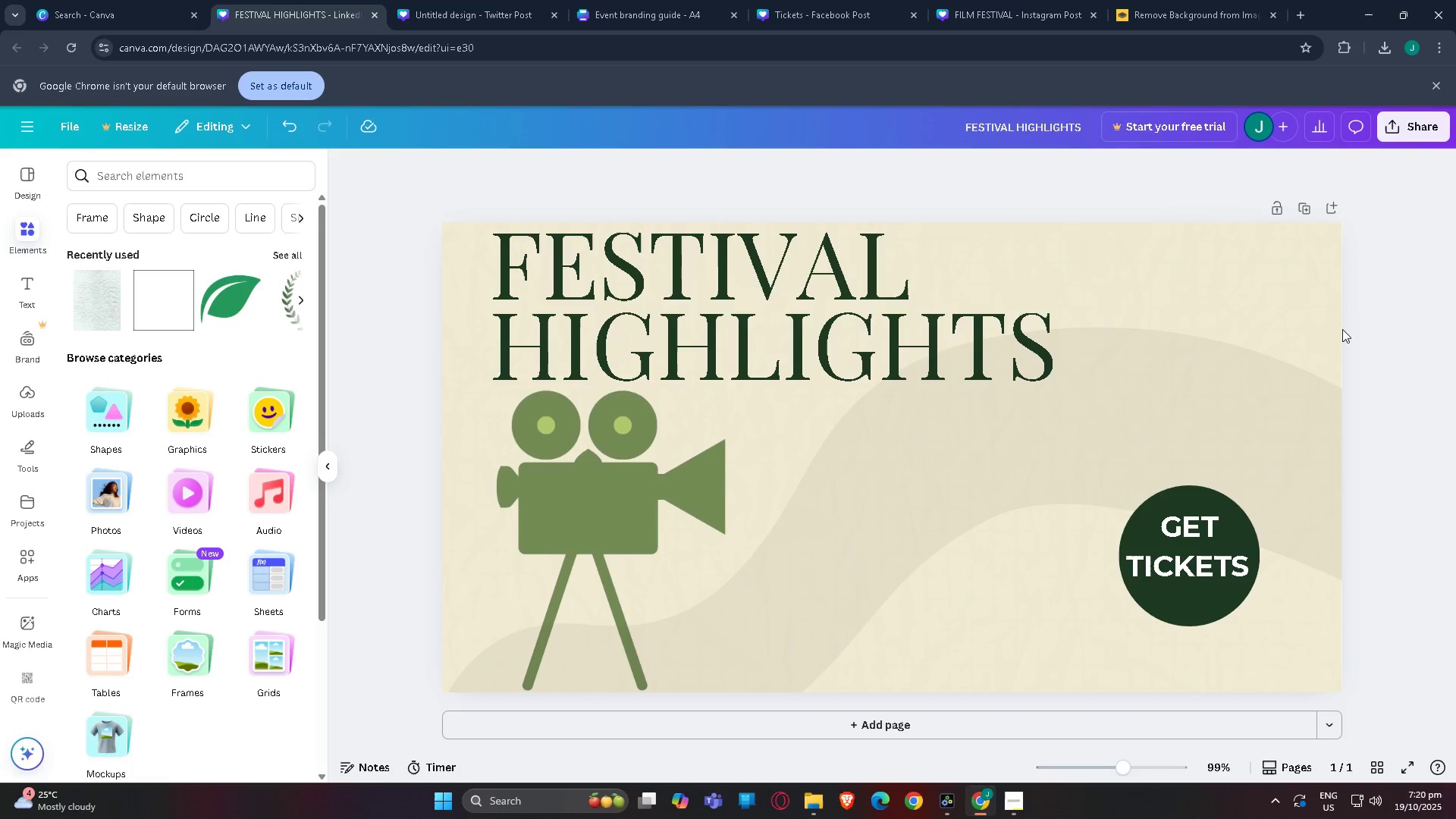 
scroll: coordinate [1338, 335], scroll_direction: up, amount: 2.0
 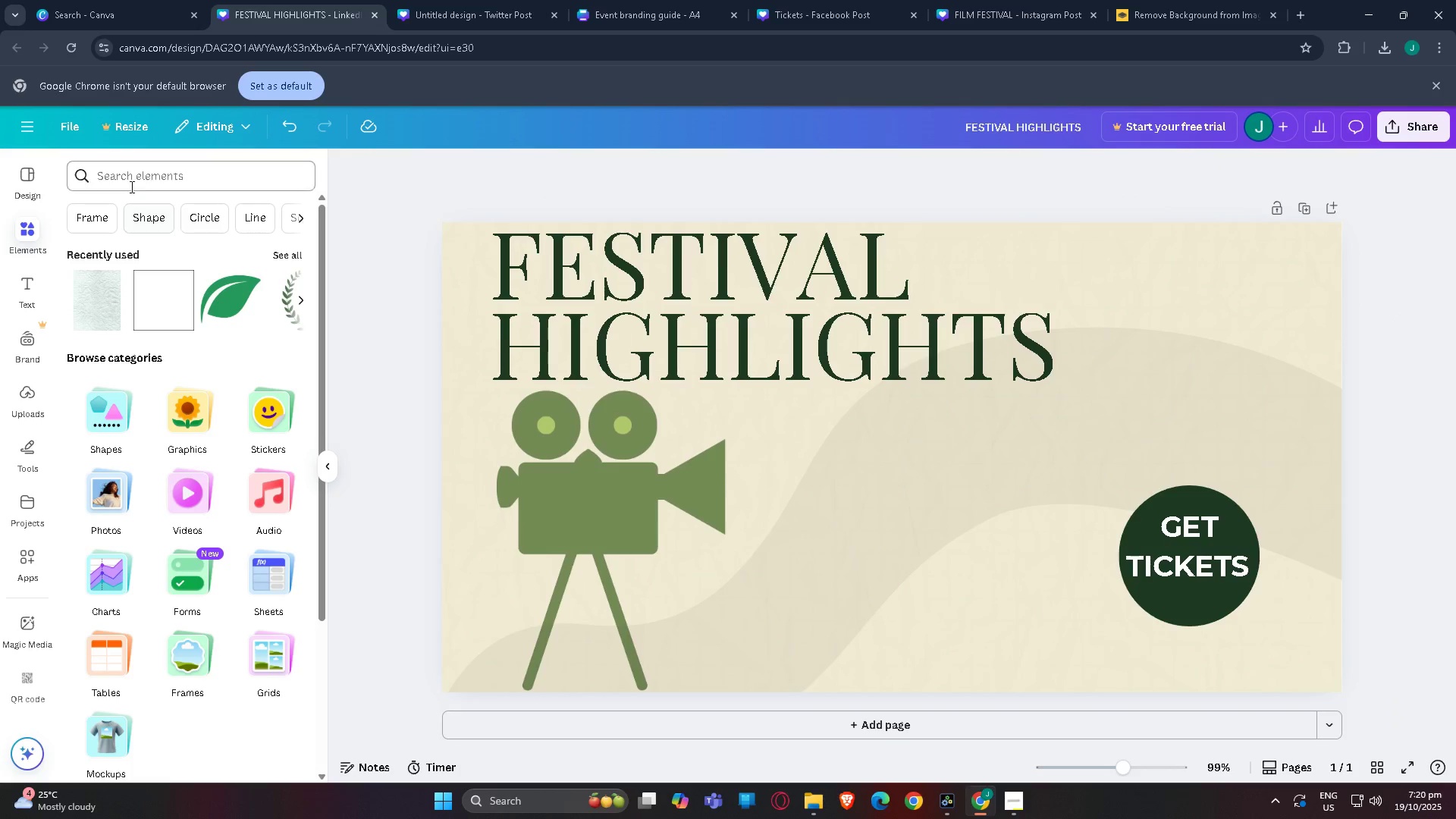 
left_click([14, 231])
 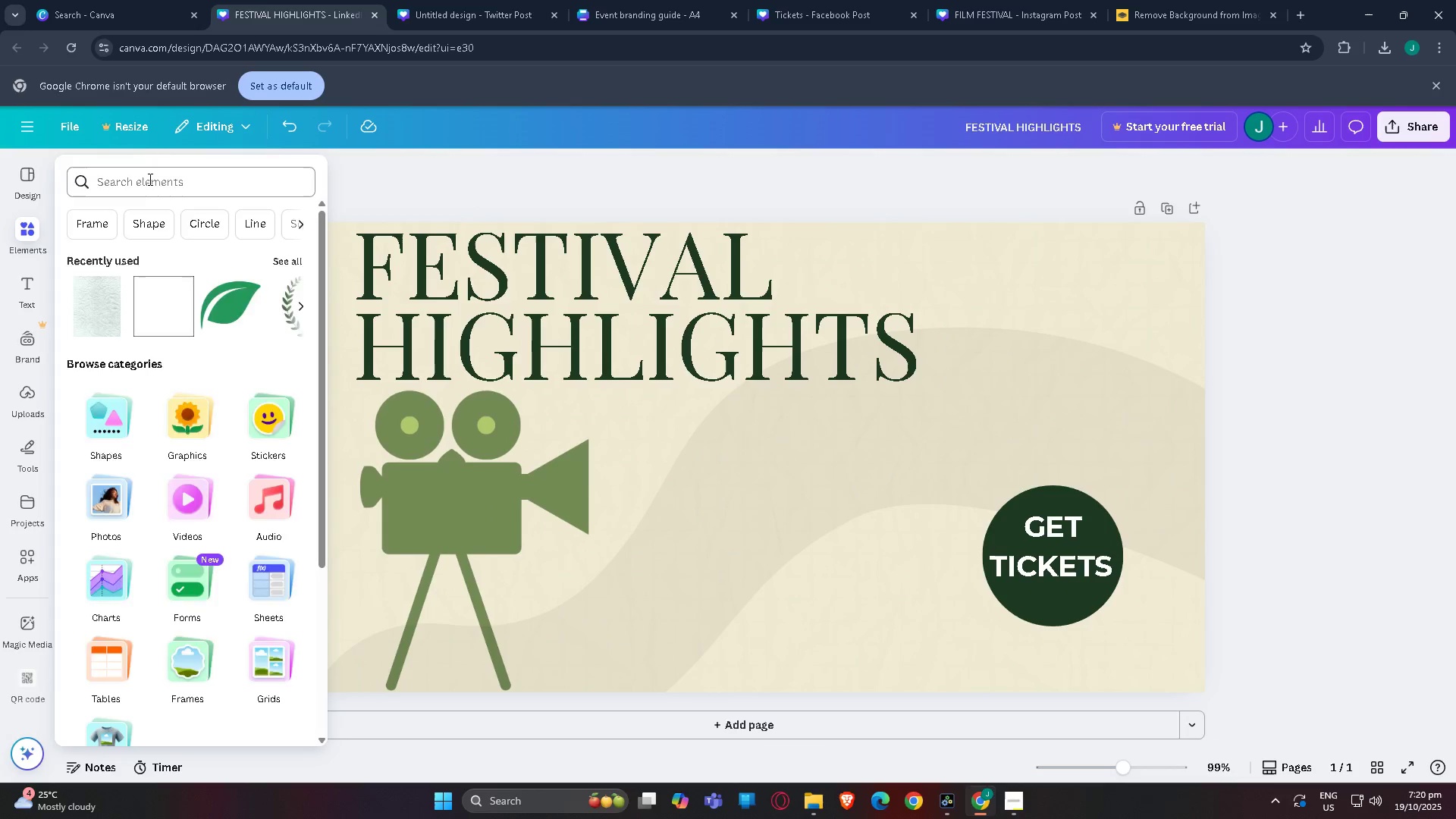 
left_click([149, 179])
 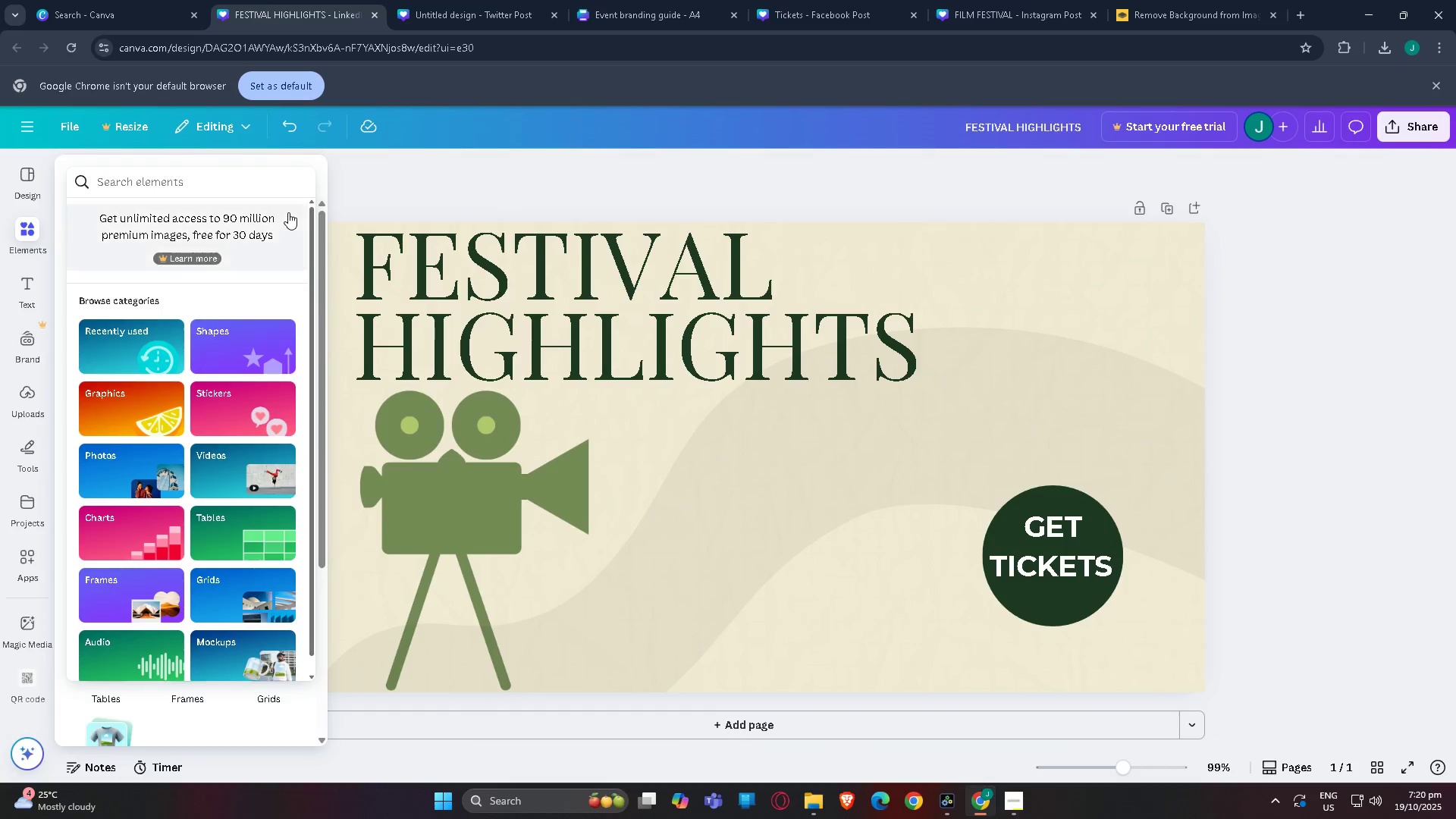 
scroll: coordinate [146, 419], scroll_direction: down, amount: 8.0
 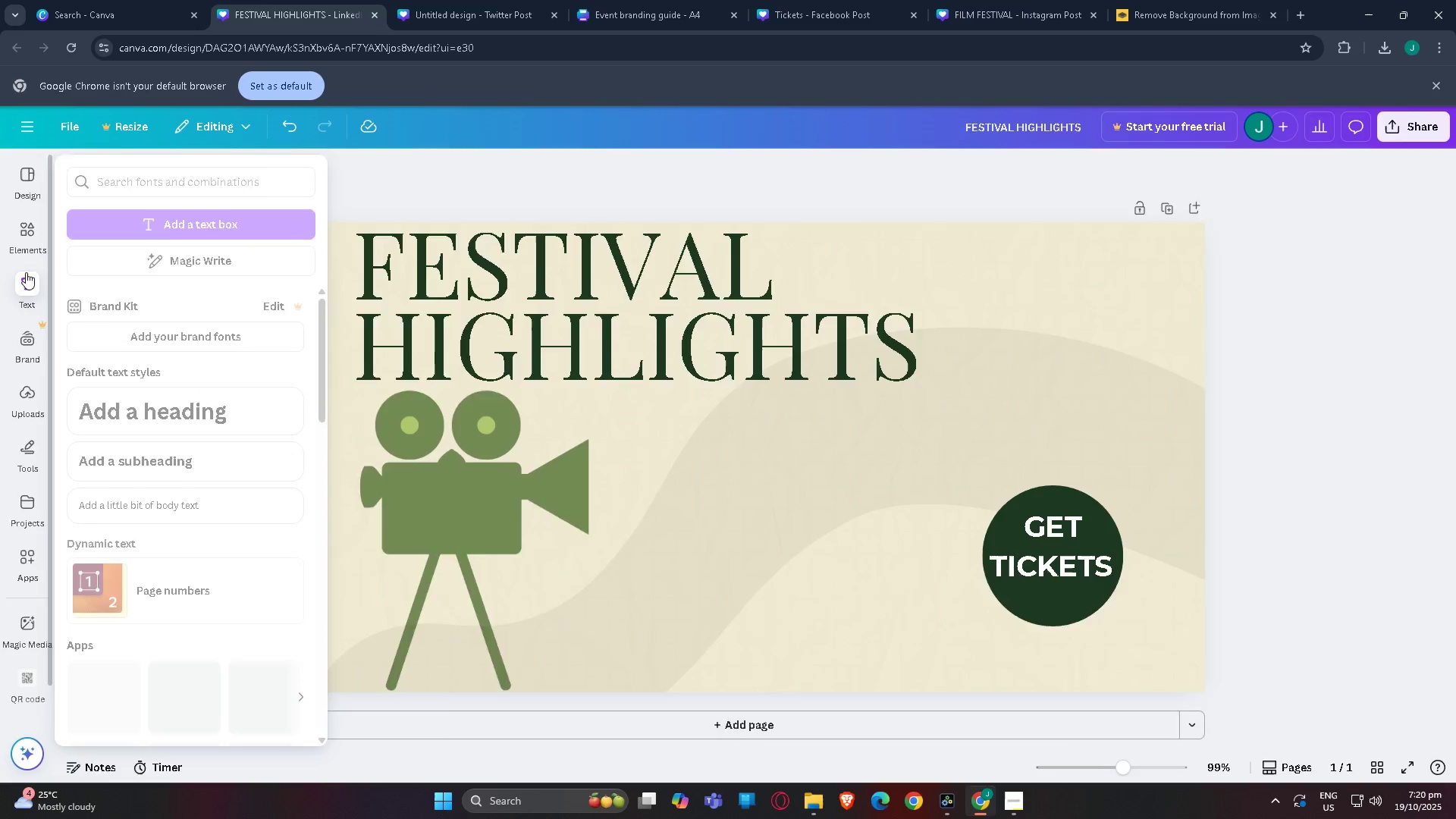 
double_click([27, 238])
 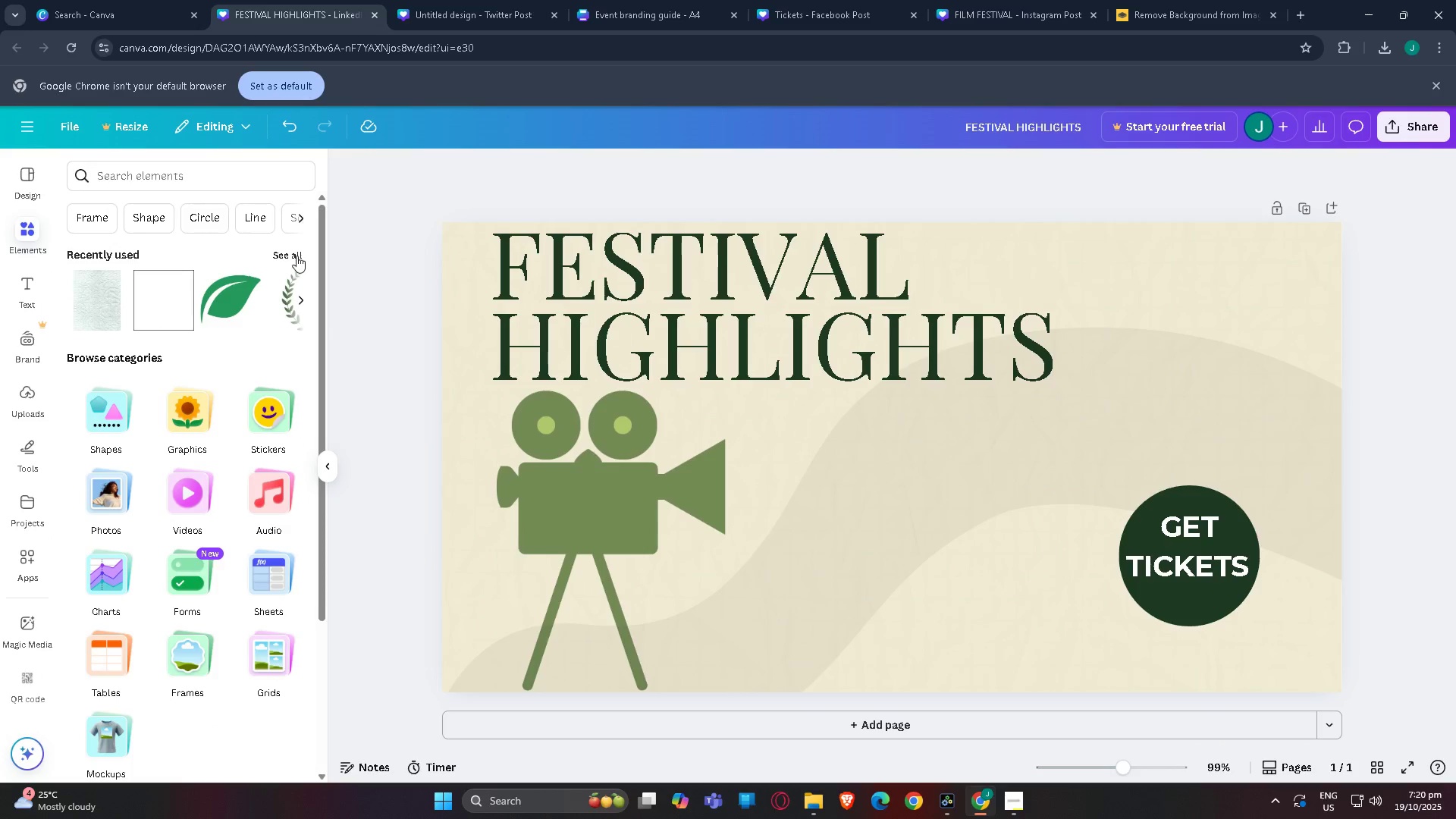 
left_click([299, 252])
 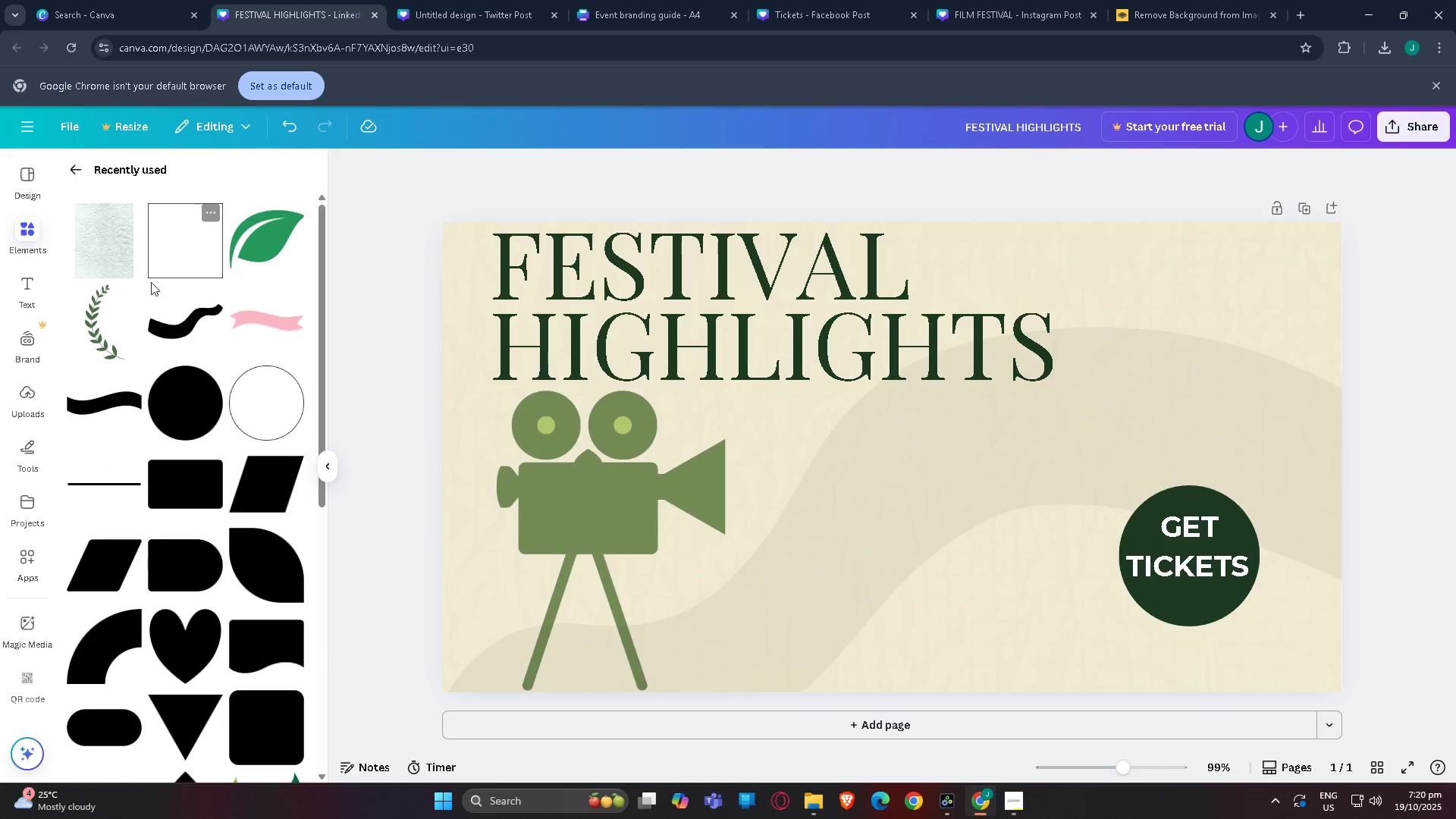 
left_click([100, 307])
 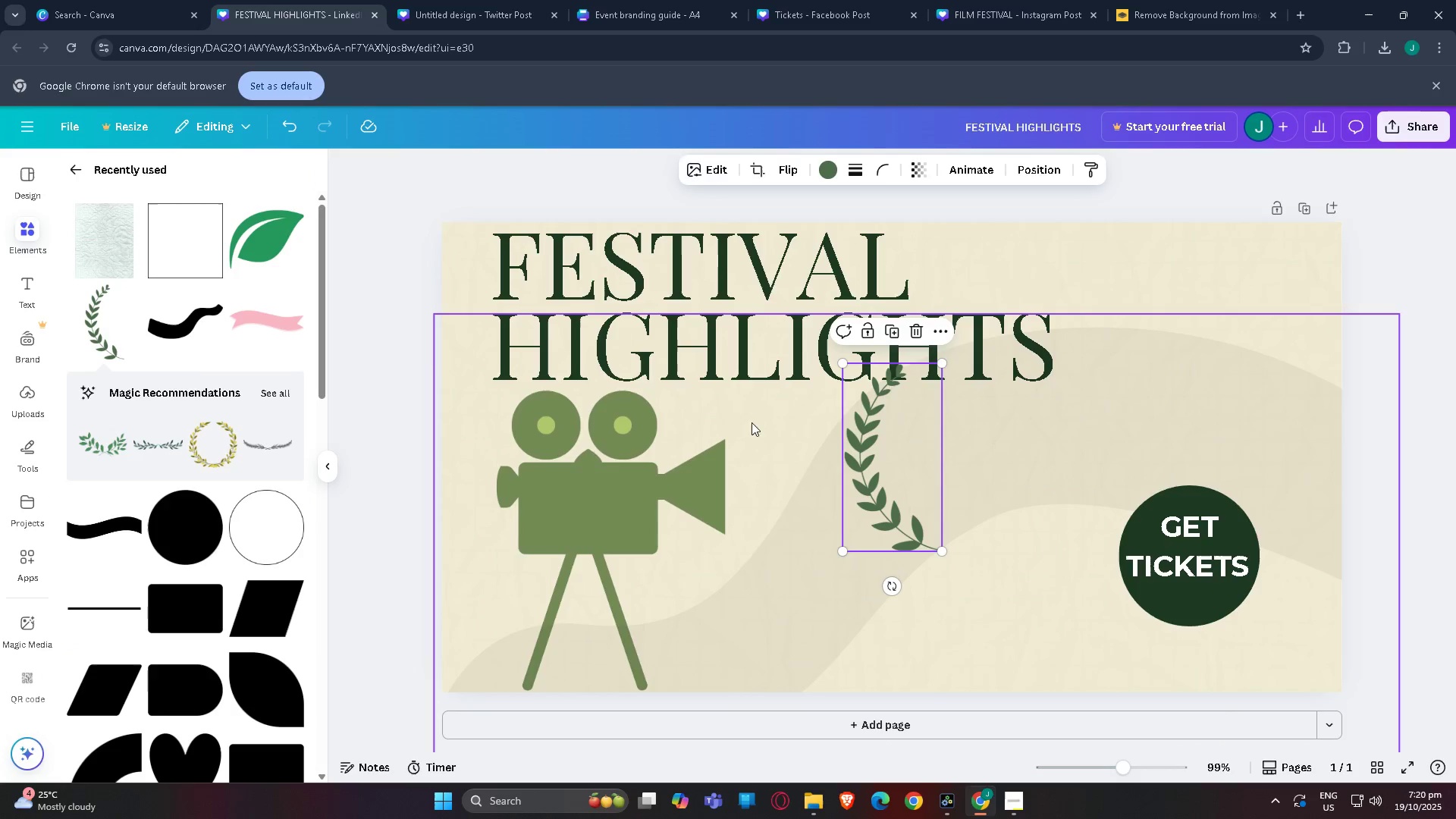 
key(Control+Z)
 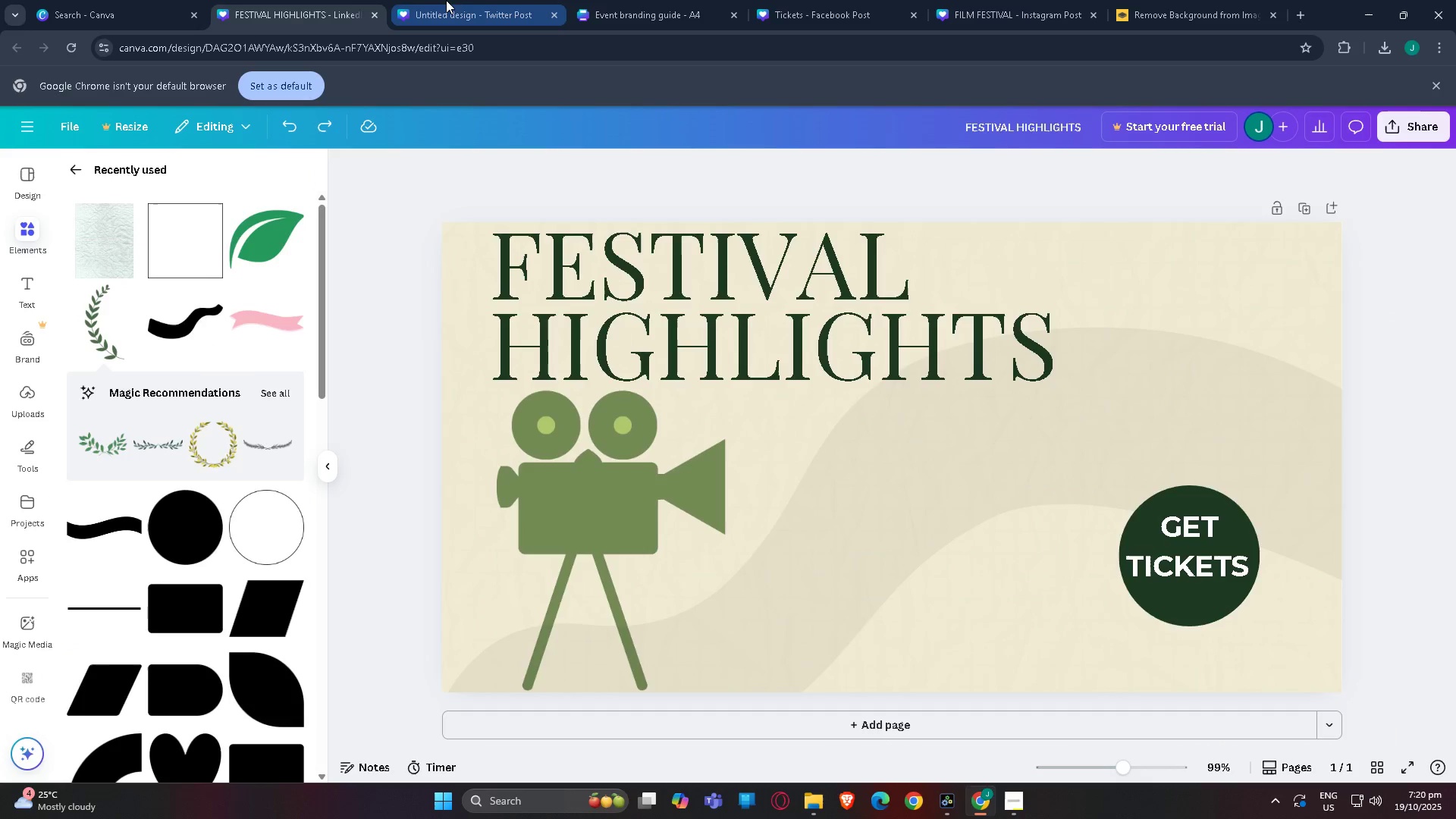 
left_click([443, 0])
 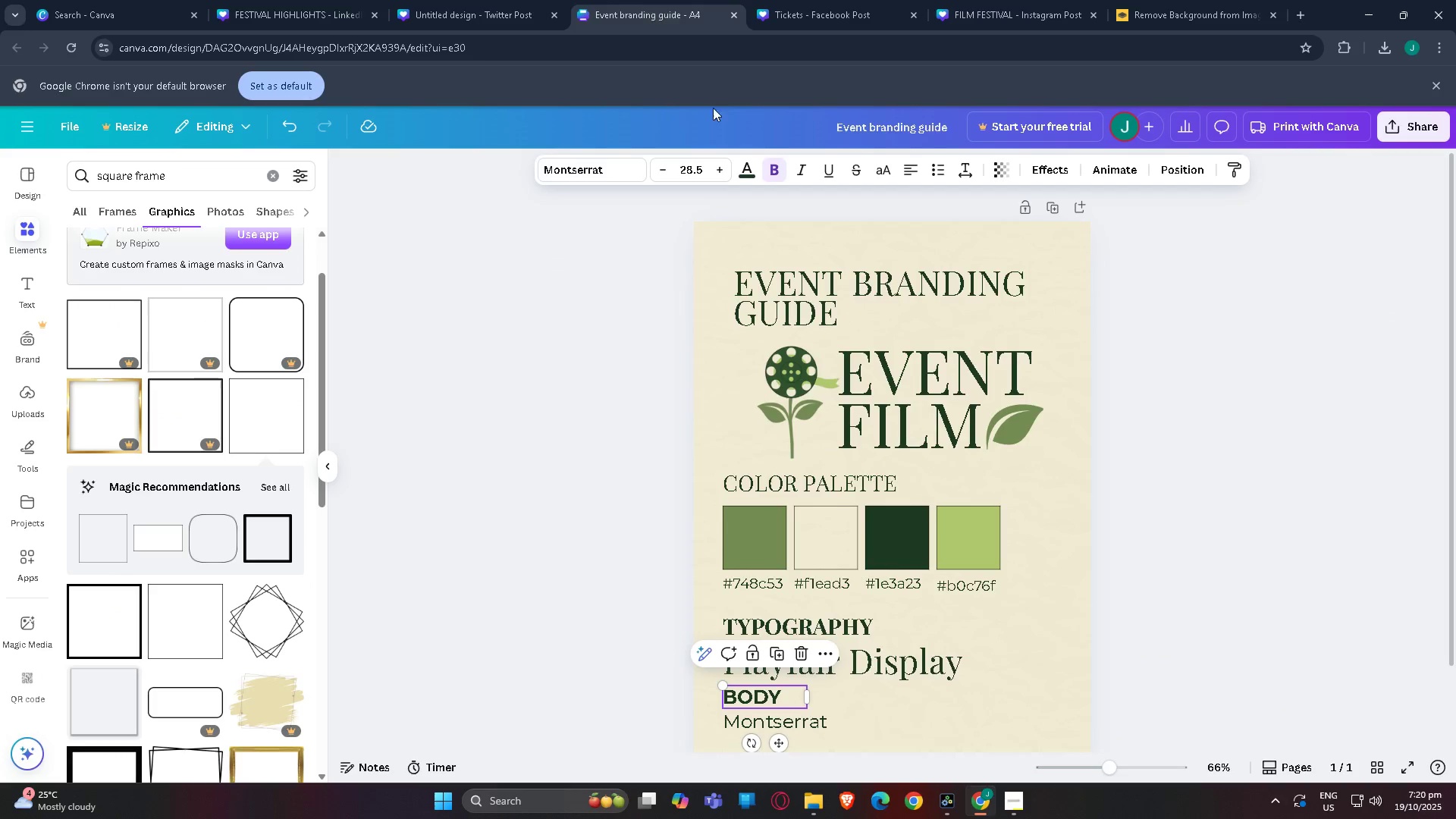 
scroll: coordinate [883, 488], scroll_direction: down, amount: 3.0
 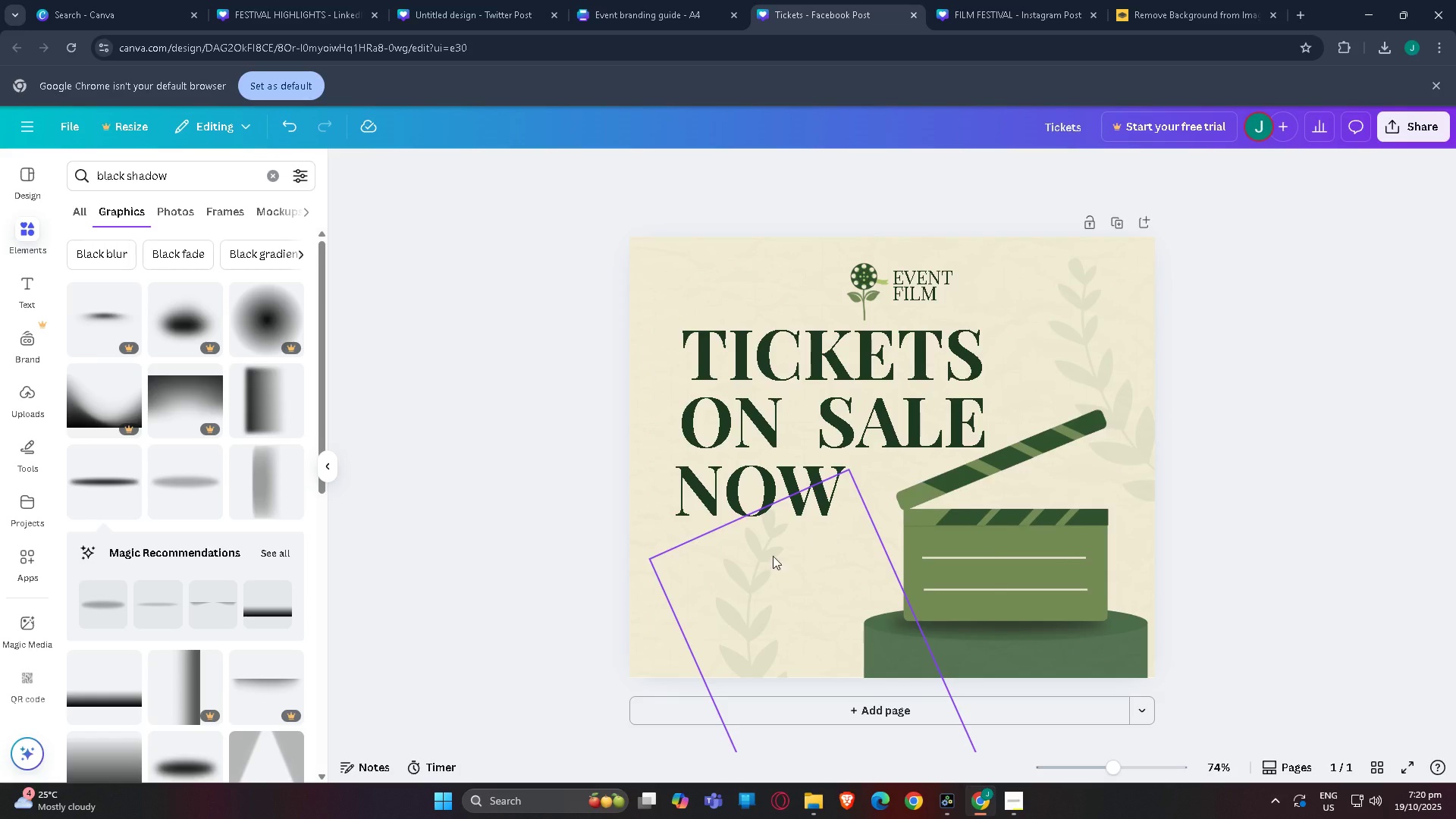 
left_click([749, 578])
 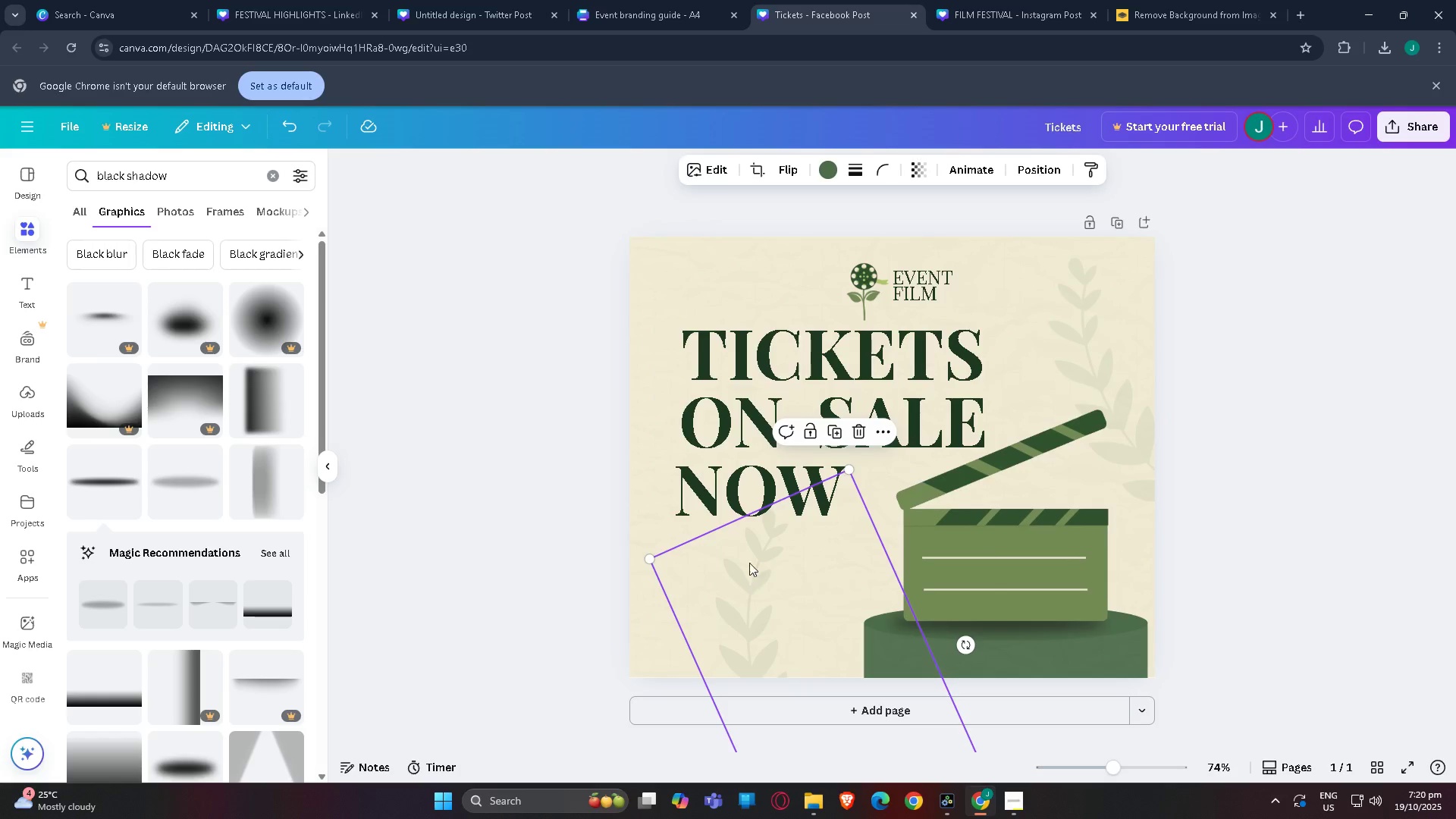 
key(Control+ControlLeft)
 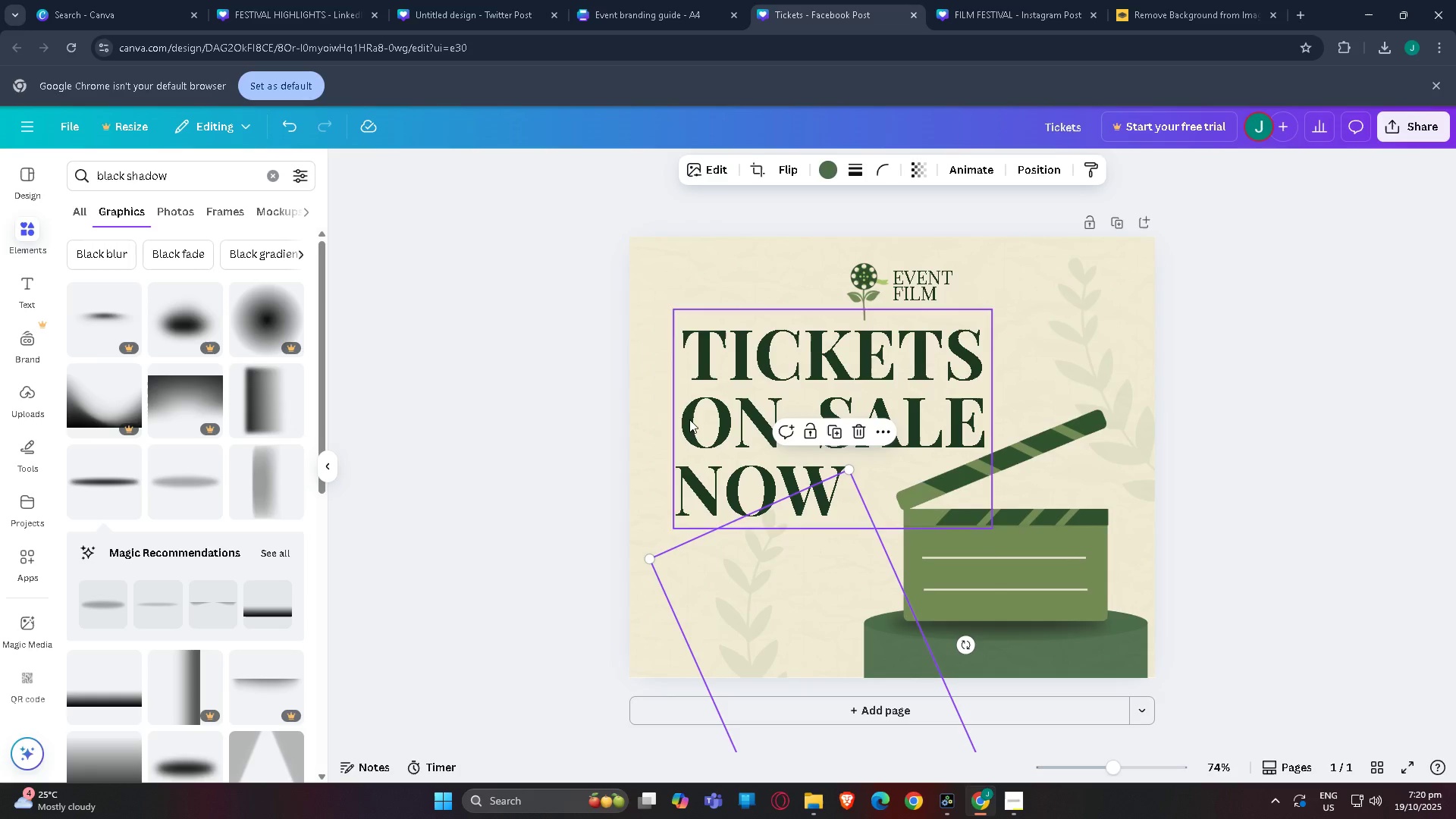 
key(Control+V)
 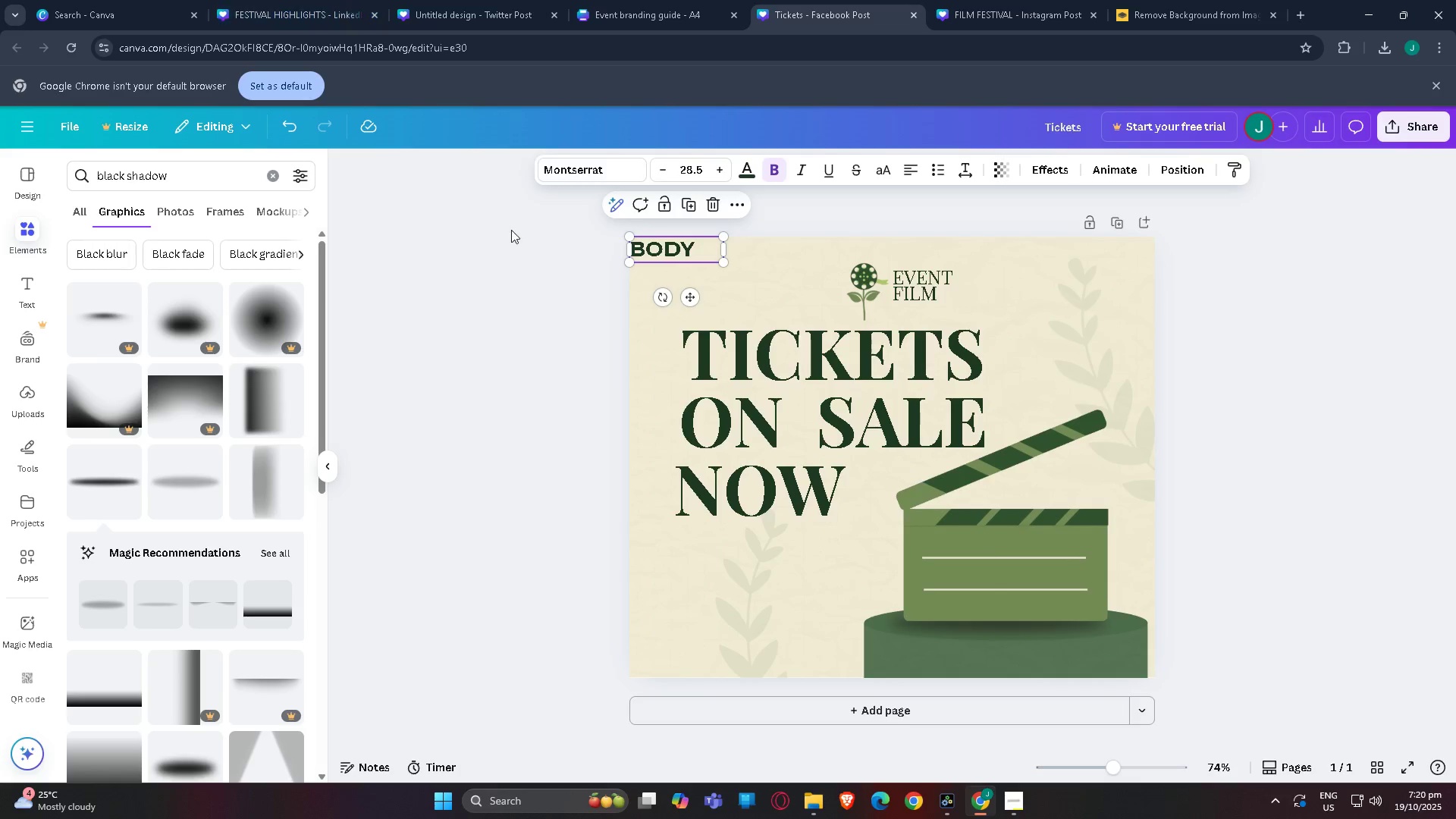 
key(Control+Z)